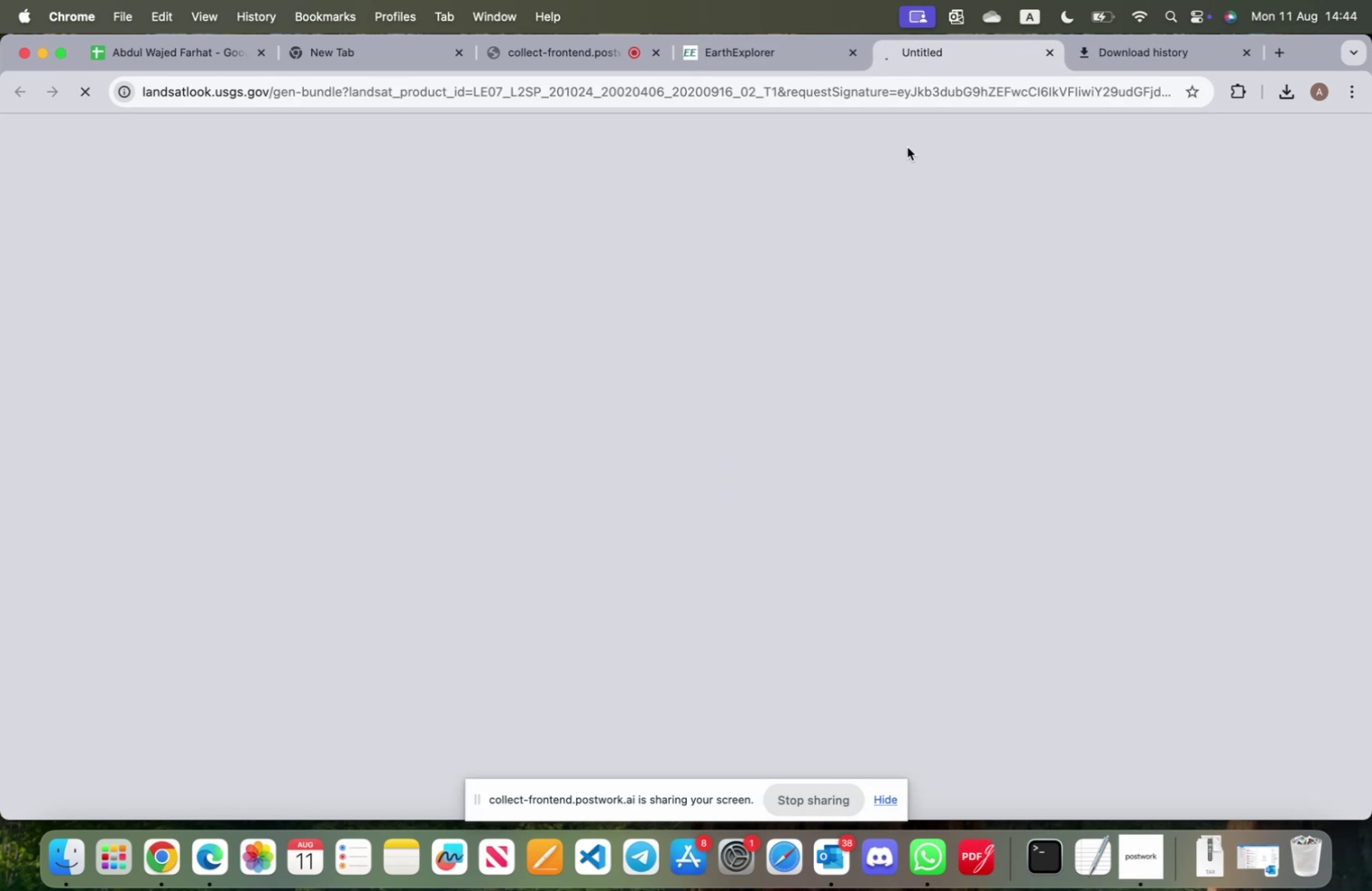 
left_click([766, 59])
 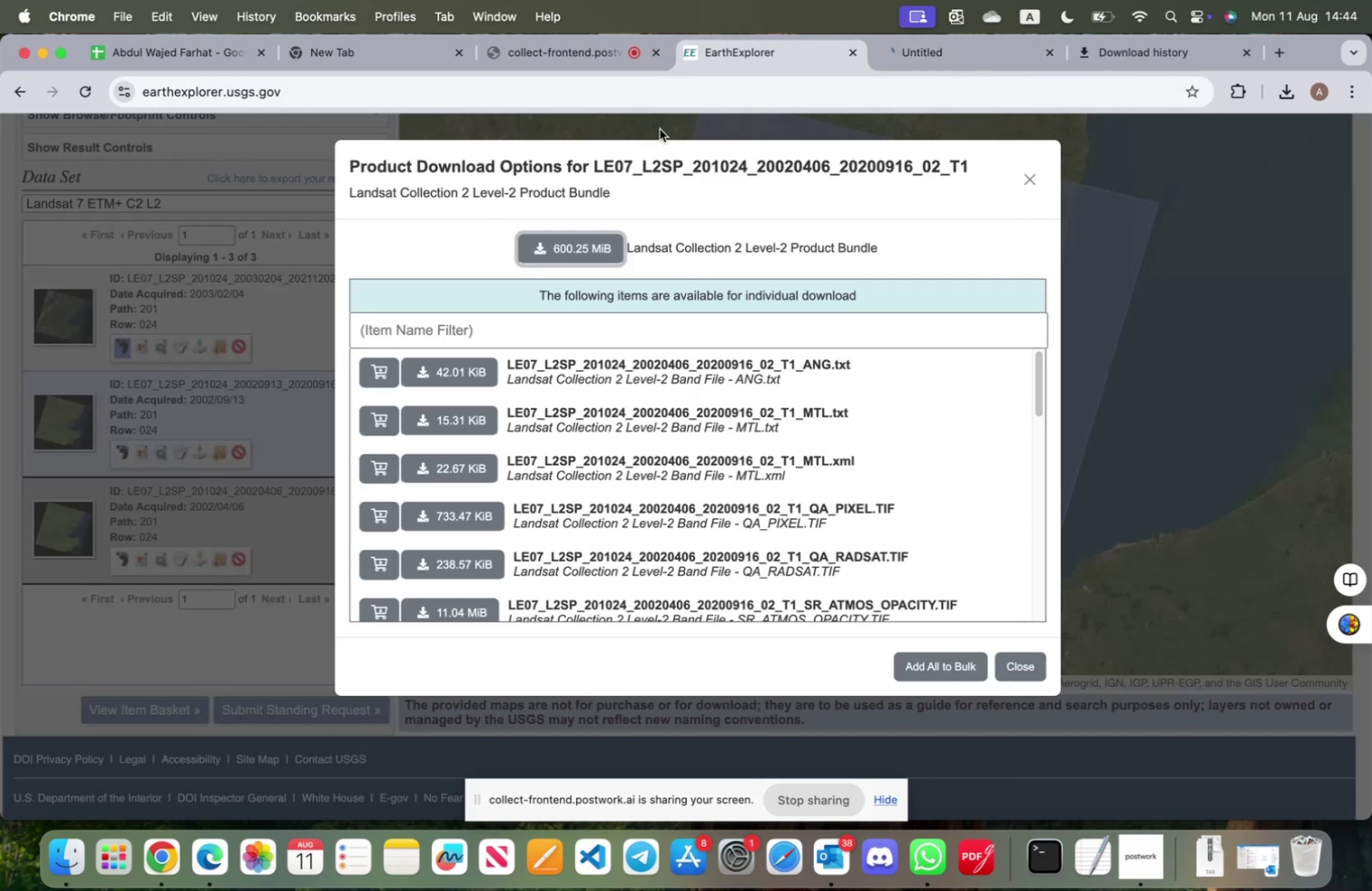 
left_click([966, 56])
 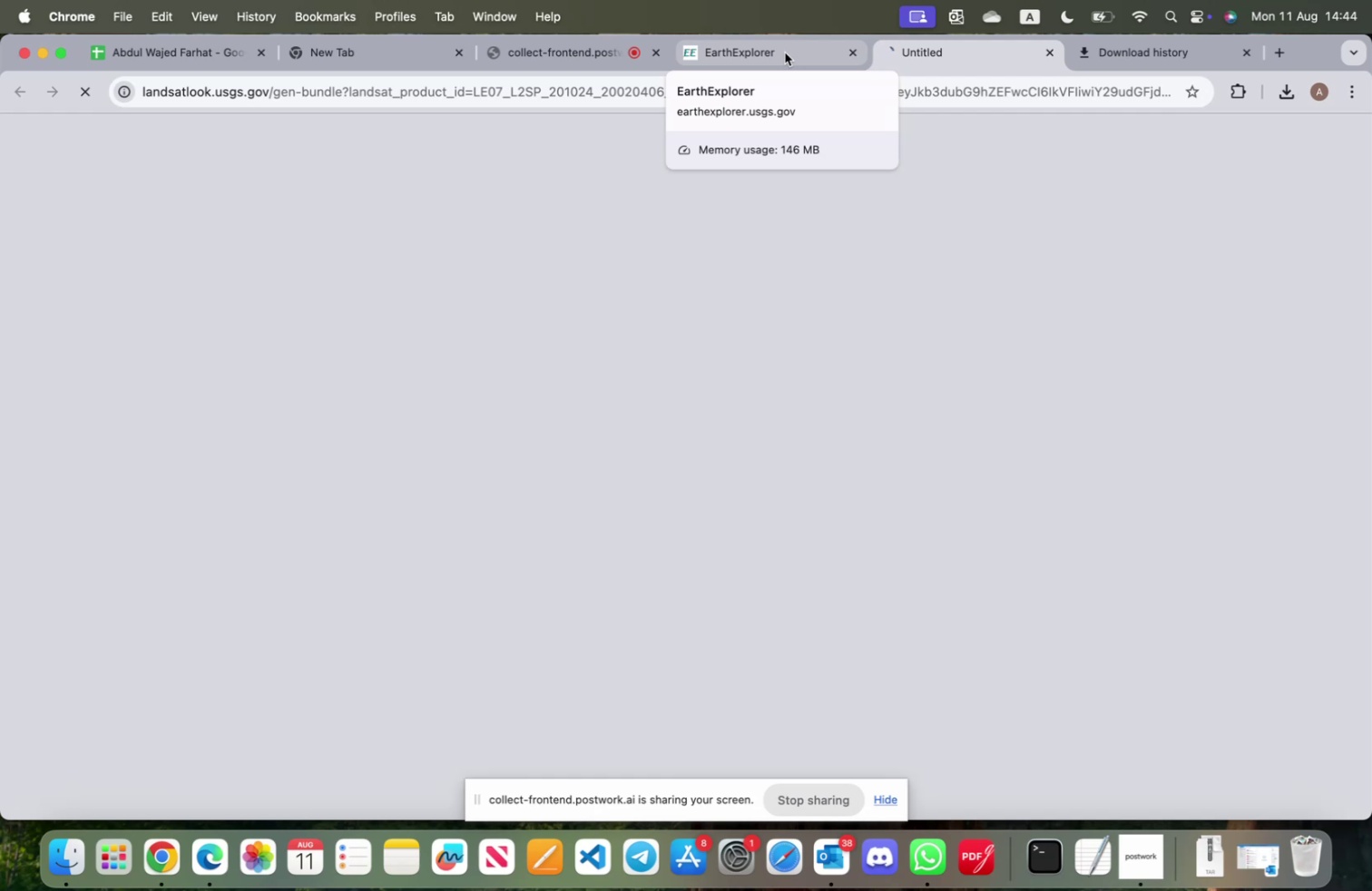 
wait(12.36)
 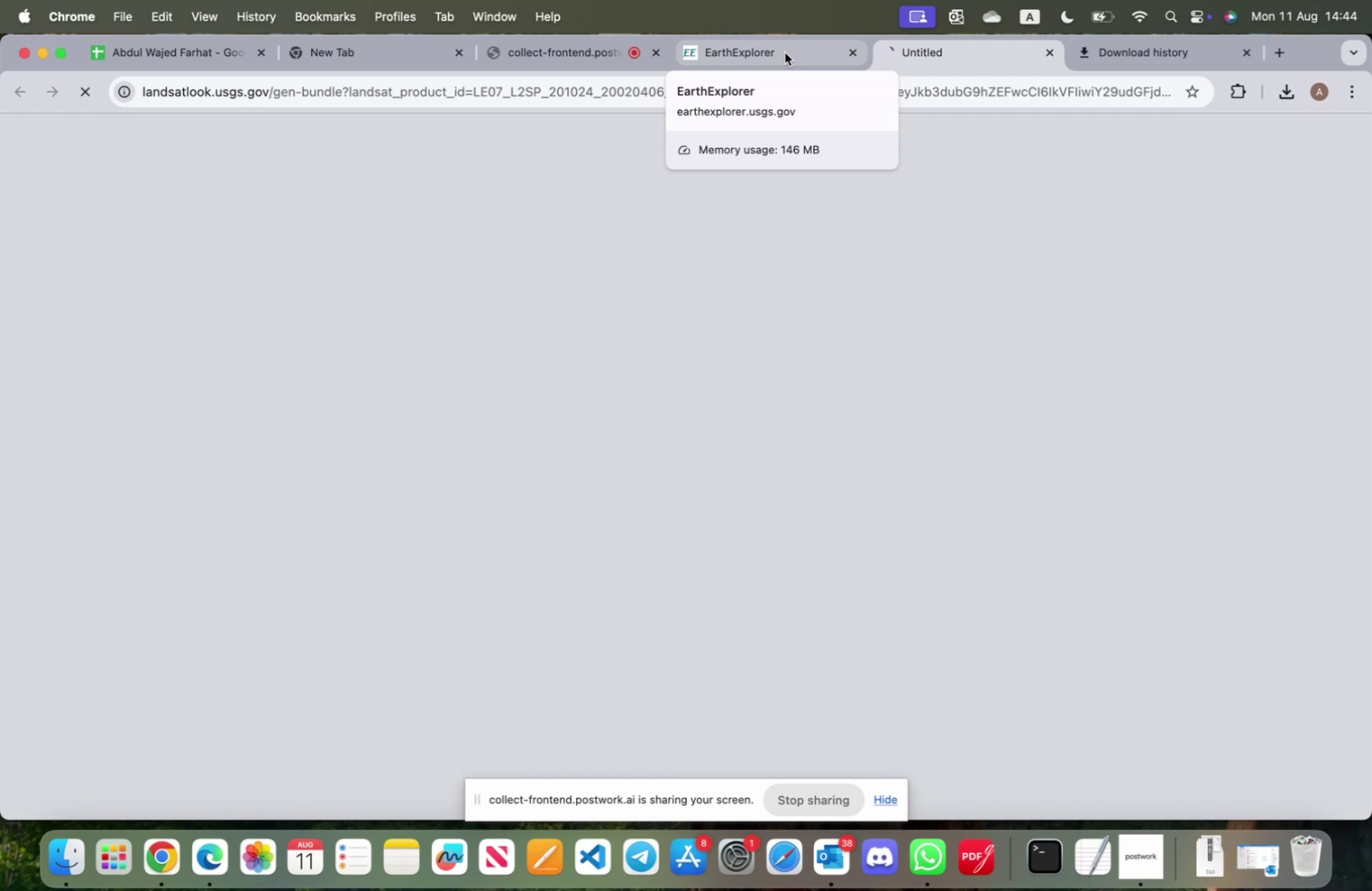 
left_click([785, 53])
 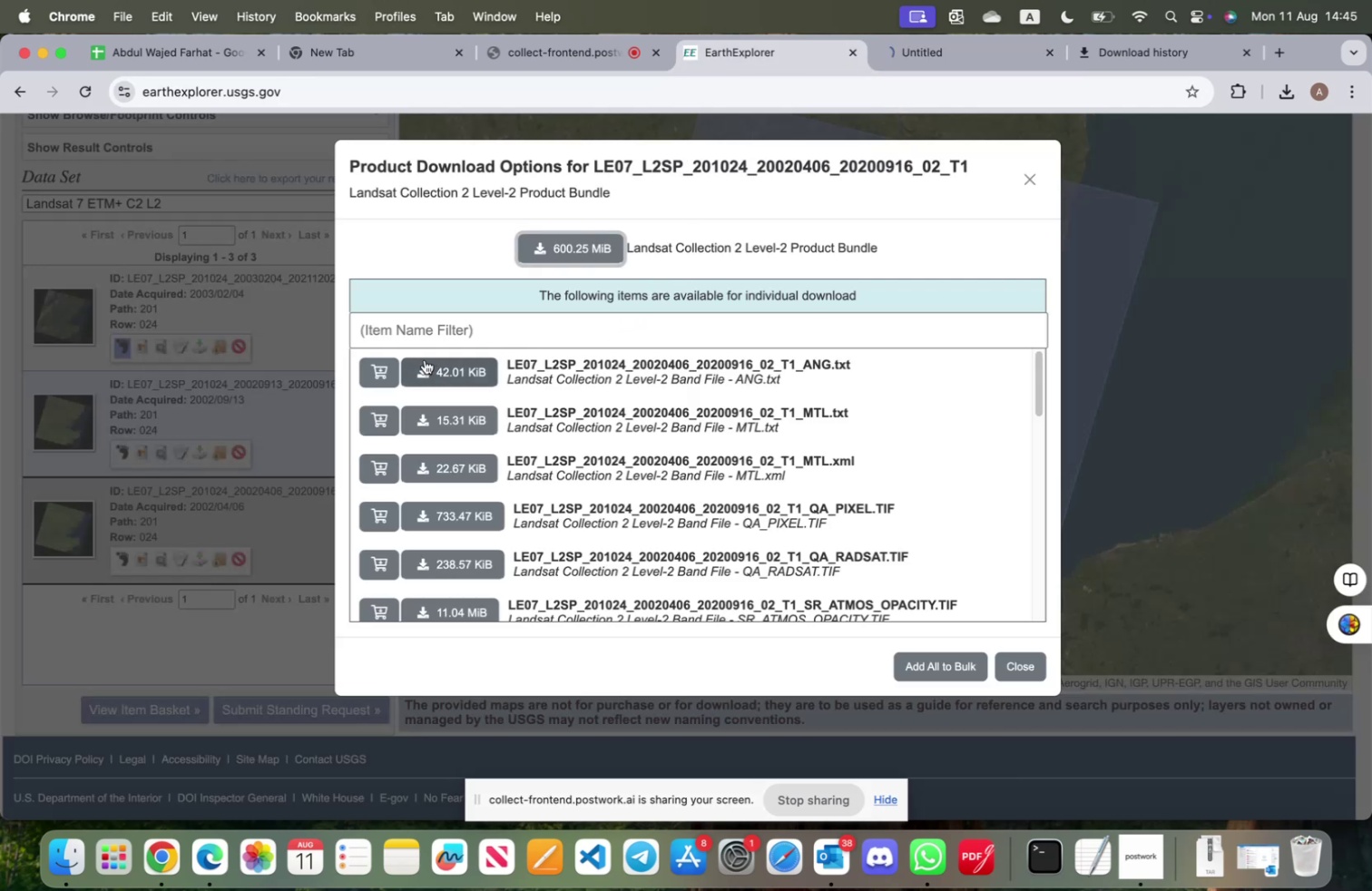 
left_click([249, 296])
 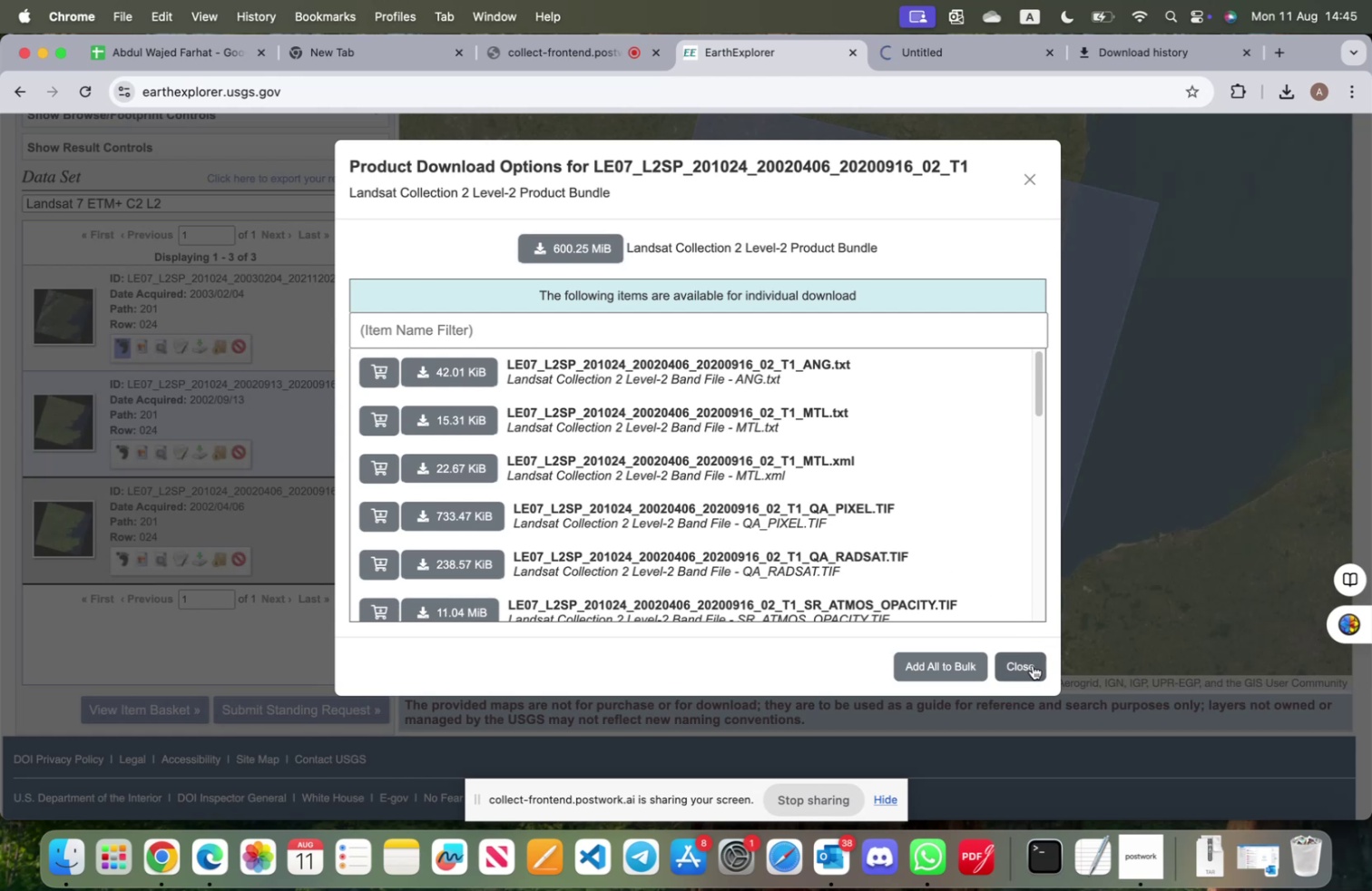 
left_click([1031, 664])
 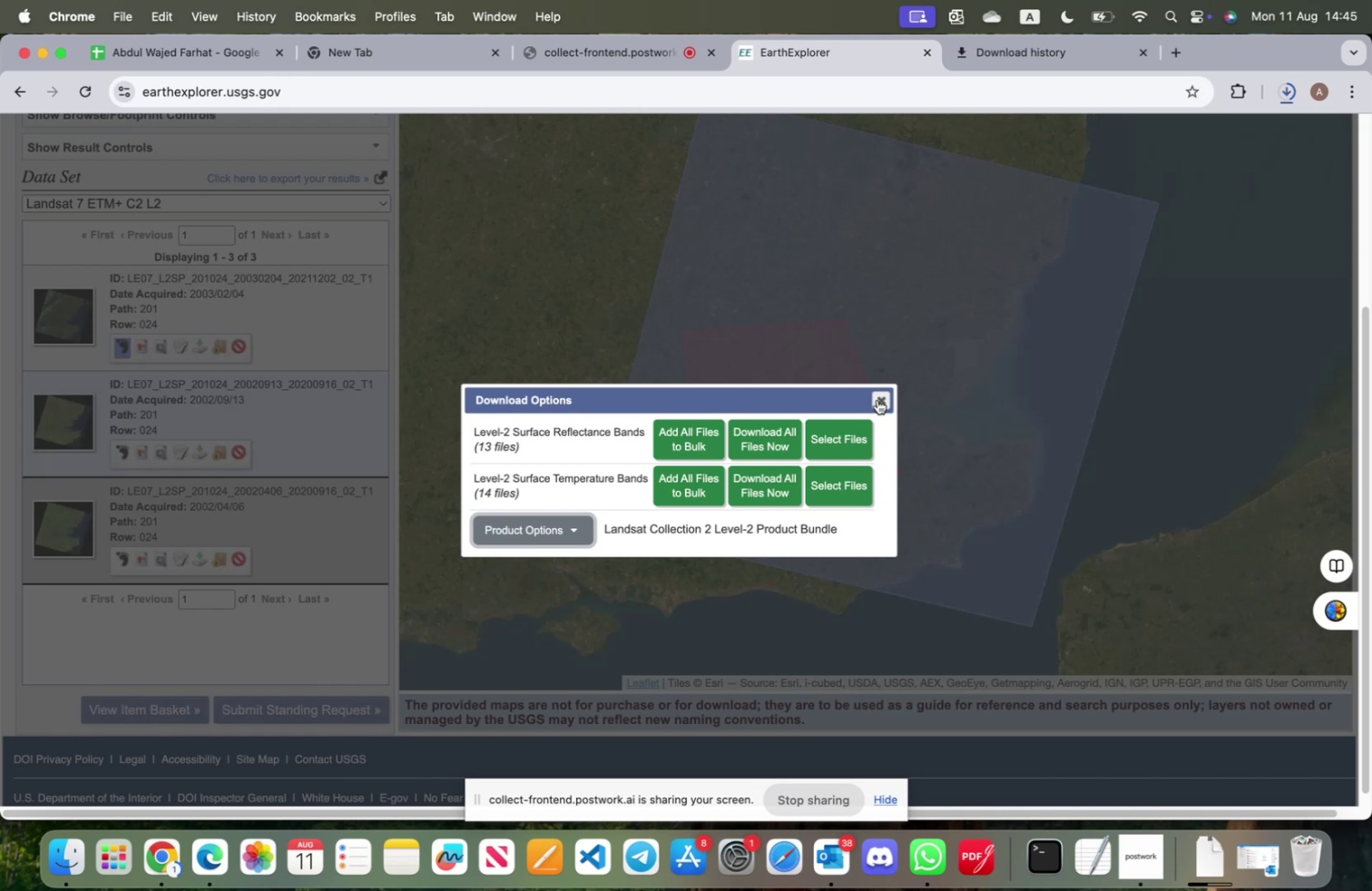 
wait(19.86)
 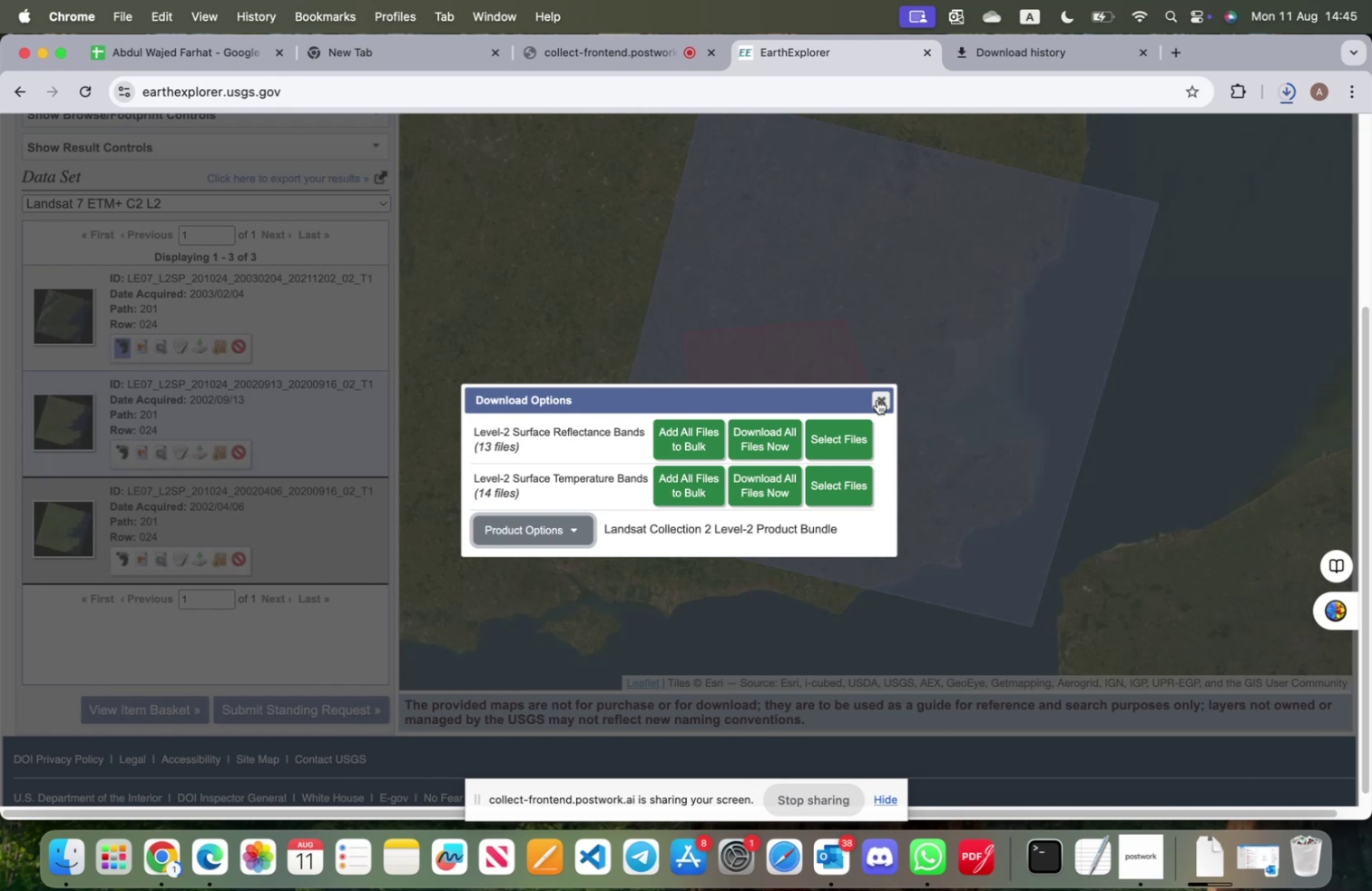 
left_click([877, 399])
 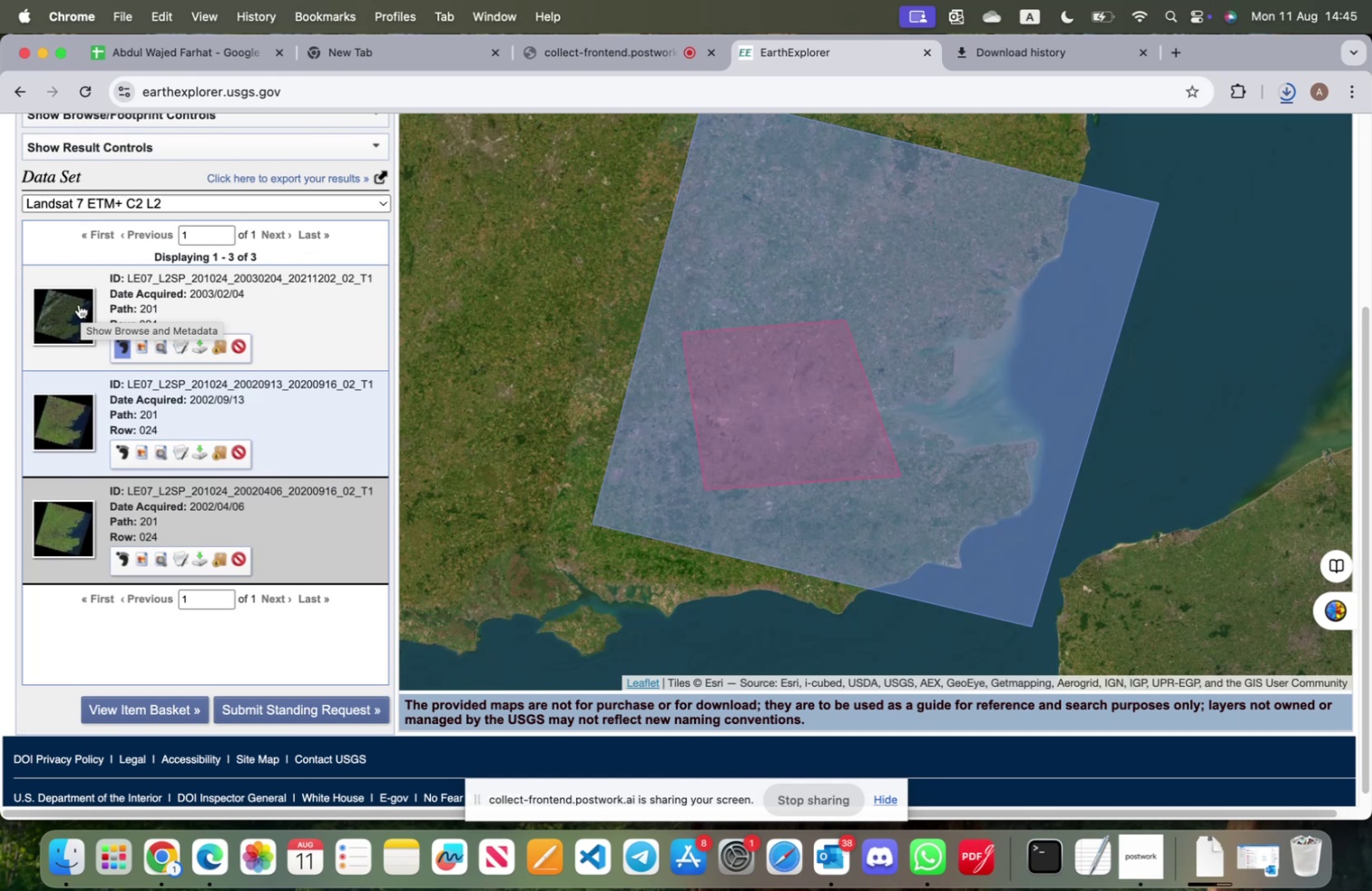 
wait(7.72)
 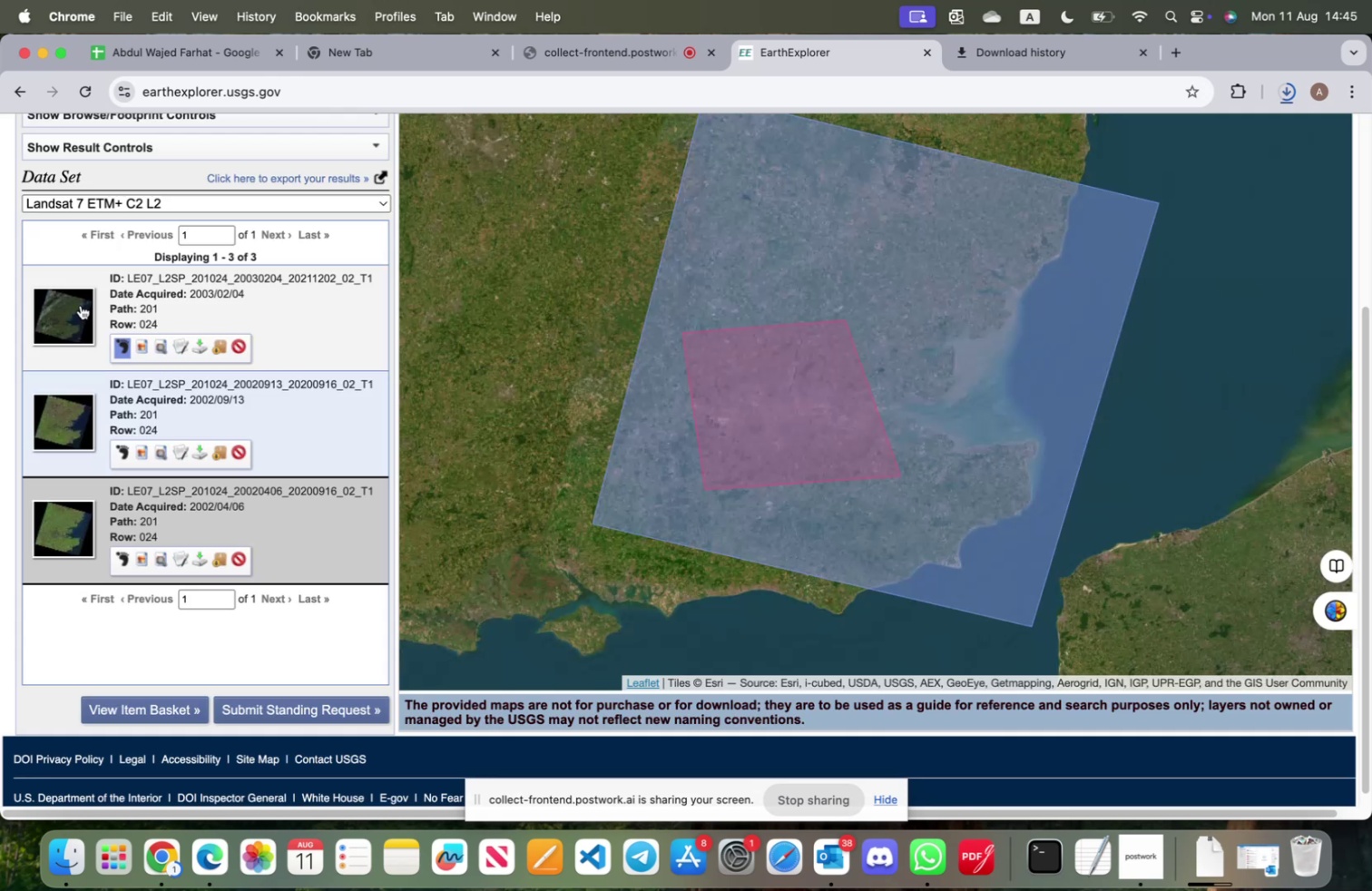 
left_click([177, 348])
 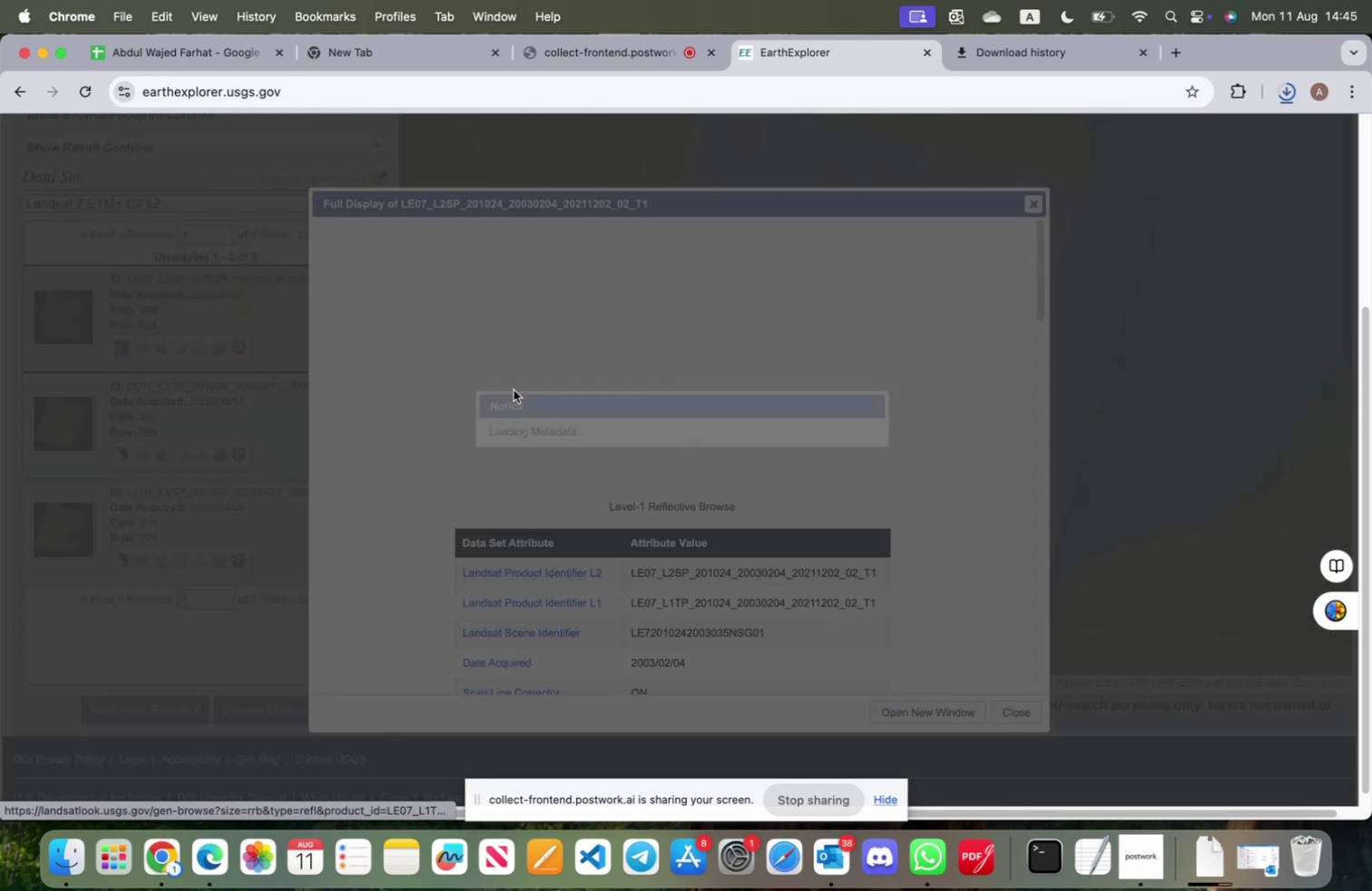 
scroll: coordinate [687, 575], scroll_direction: down, amount: 18.0
 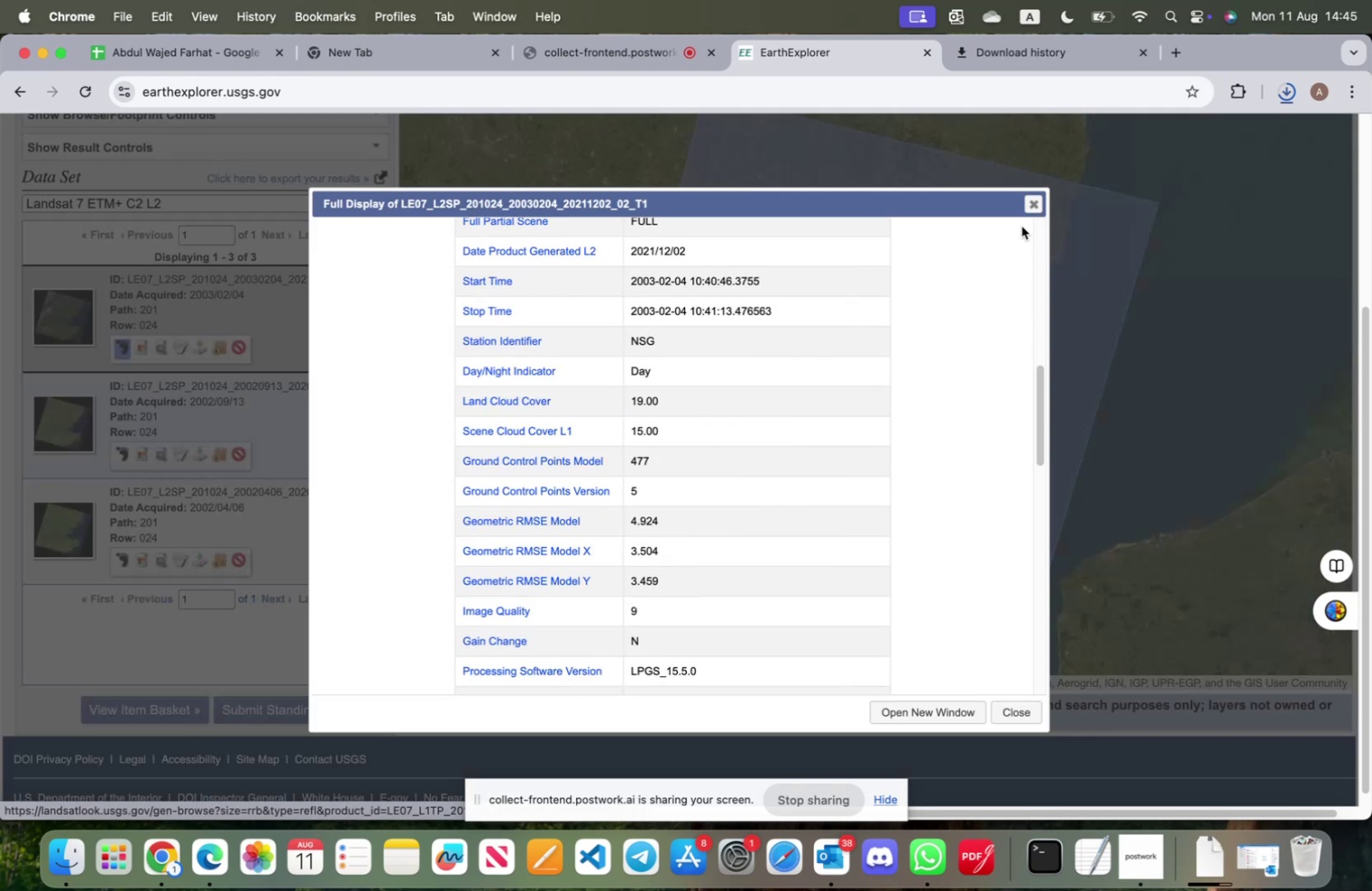 
left_click([1034, 207])
 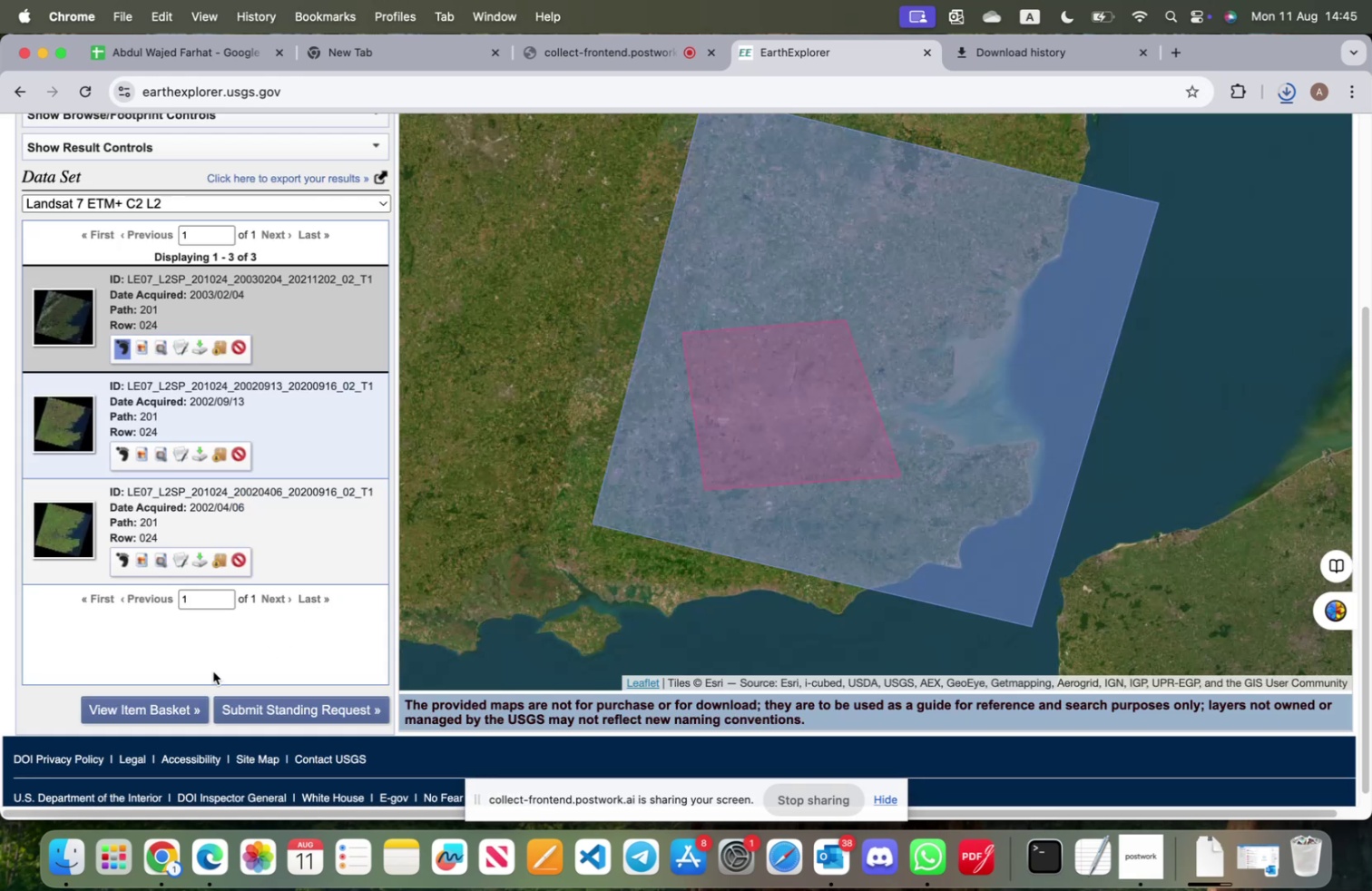 
scroll: coordinate [186, 433], scroll_direction: up, amount: 10.0
 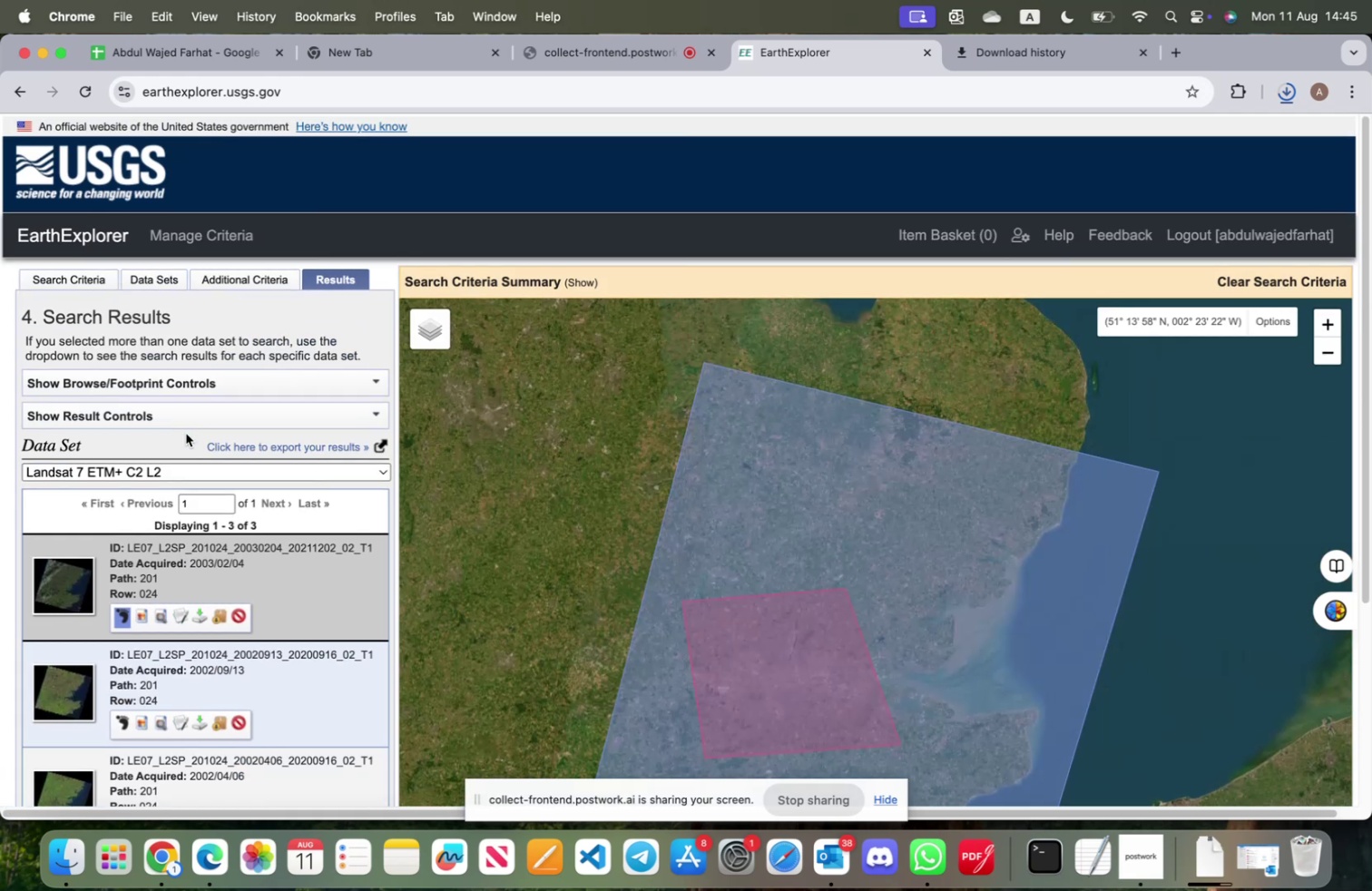 
scroll: coordinate [184, 435], scroll_direction: down, amount: 5.0
 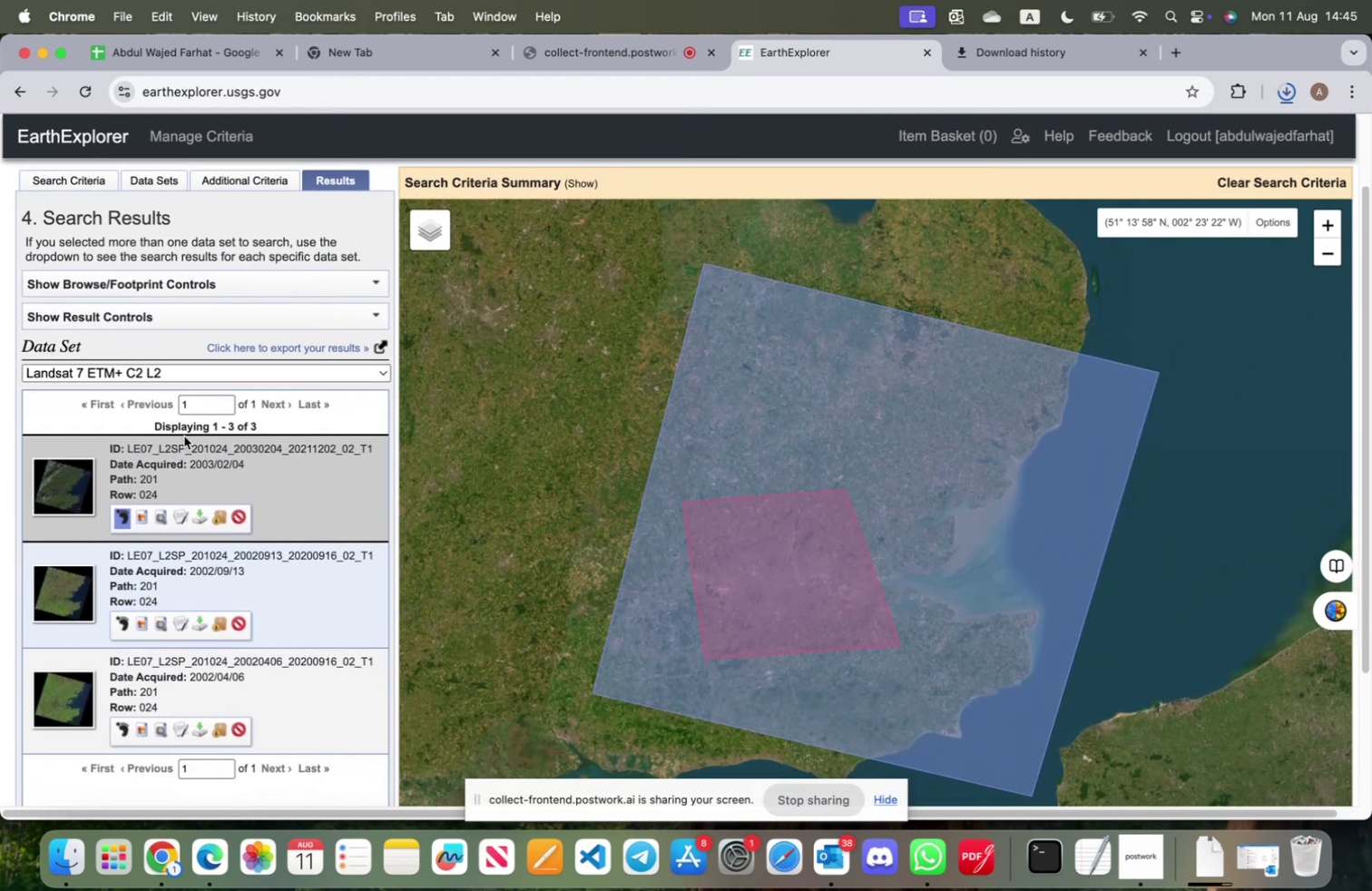 
wait(5.81)
 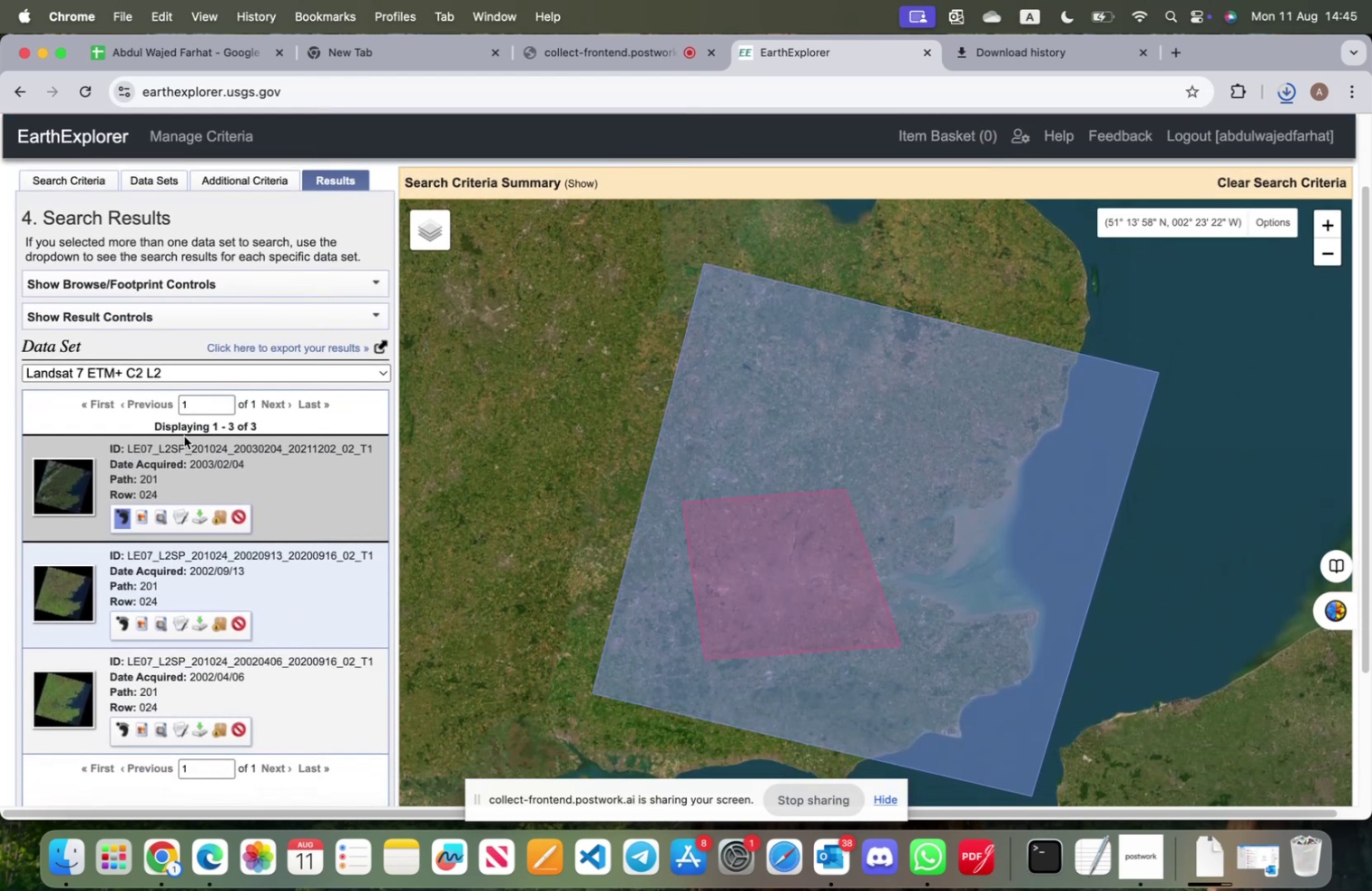 
scroll: coordinate [184, 436], scroll_direction: down, amount: 4.0
 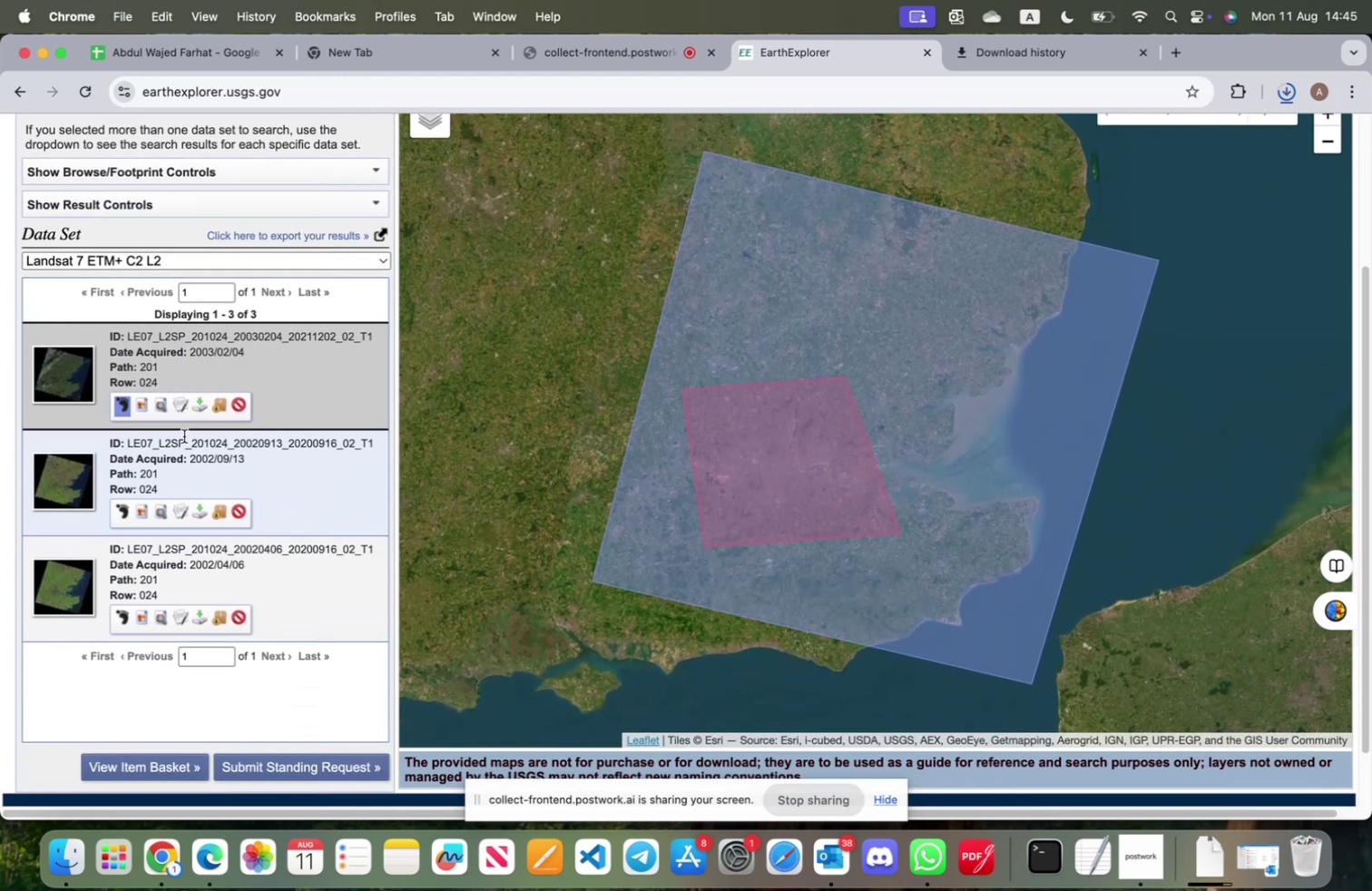 
scroll: coordinate [184, 436], scroll_direction: up, amount: 9.0
 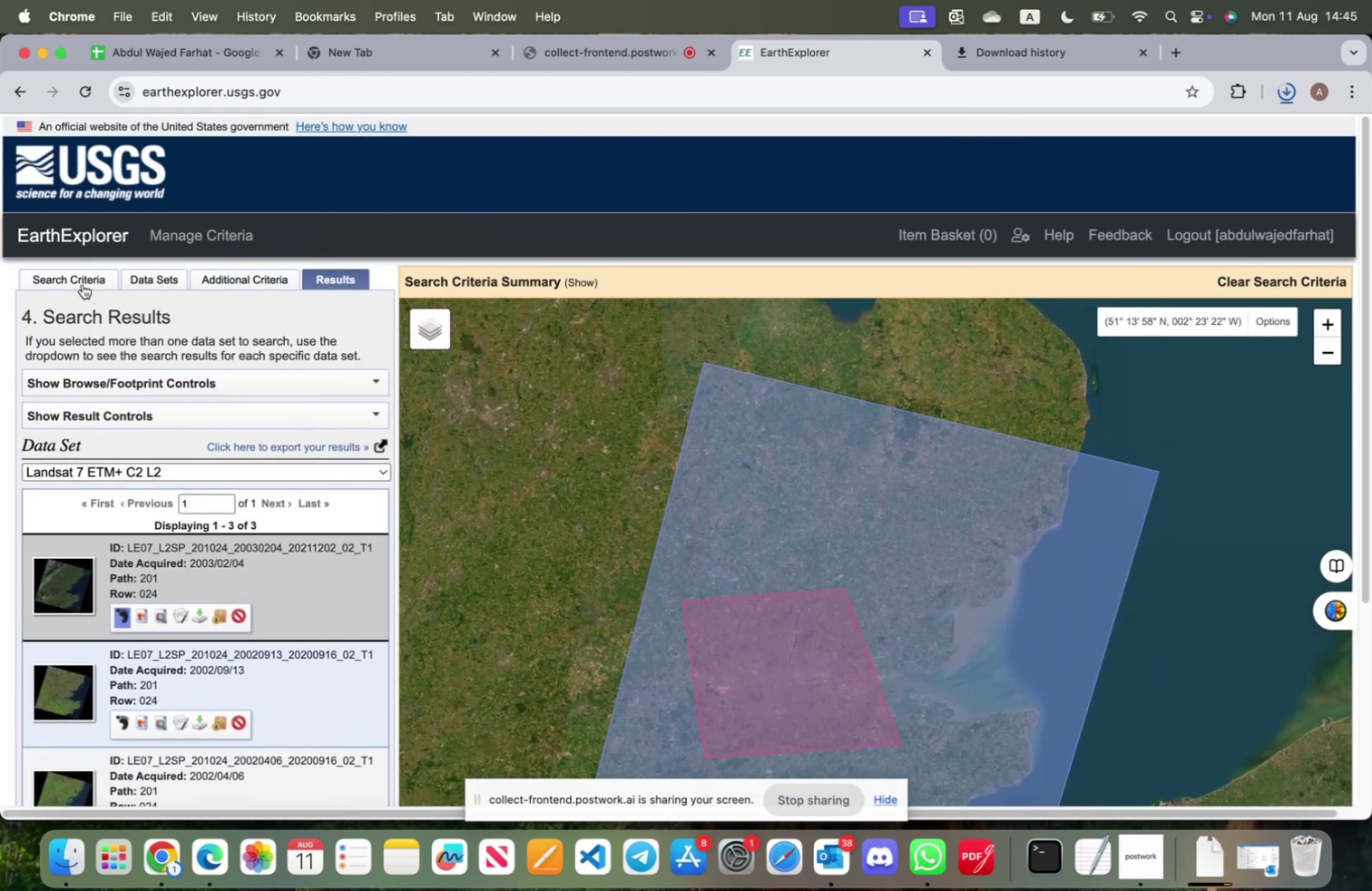 
left_click([83, 284])
 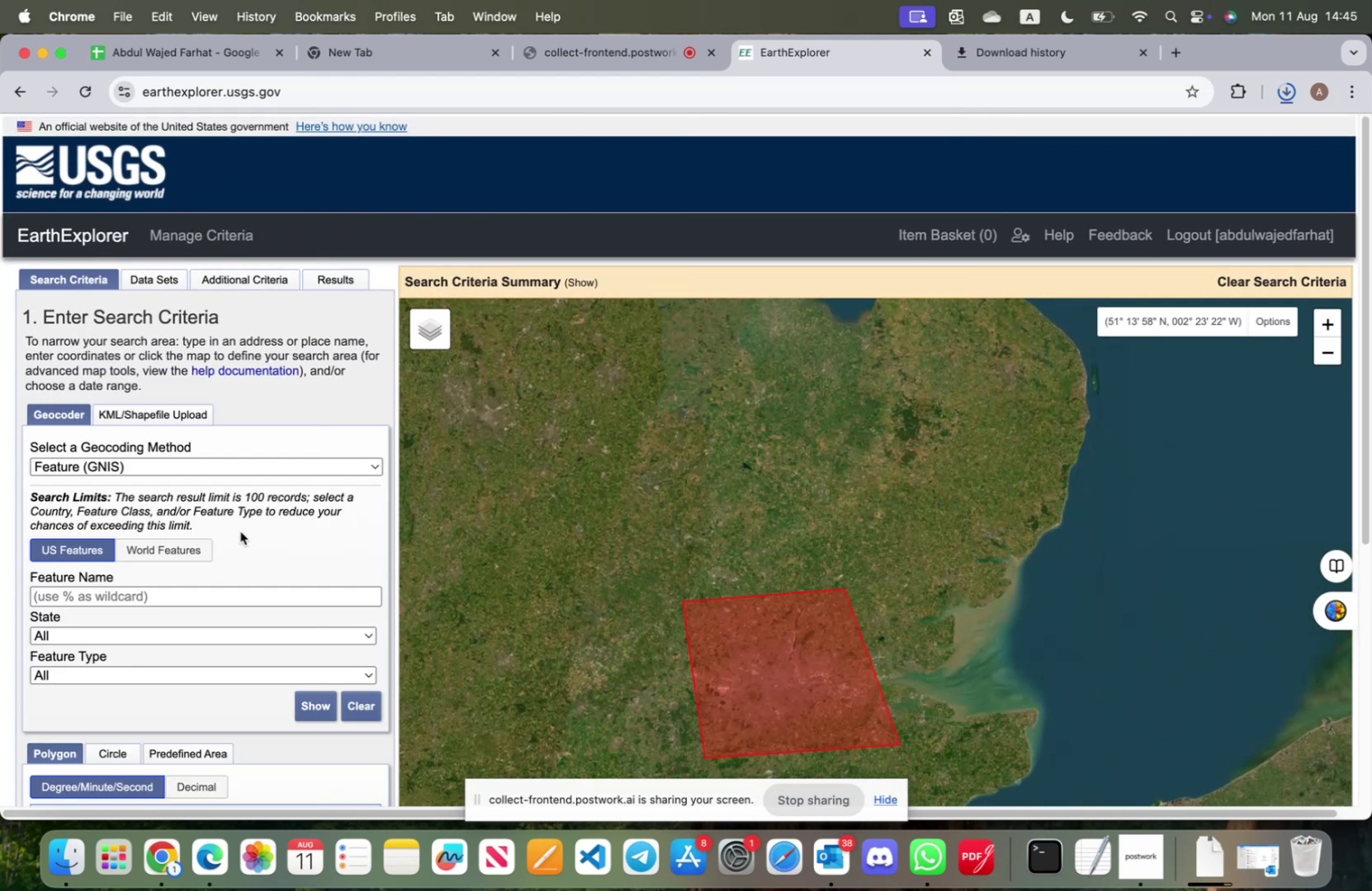 
scroll: coordinate [251, 552], scroll_direction: down, amount: 19.0
 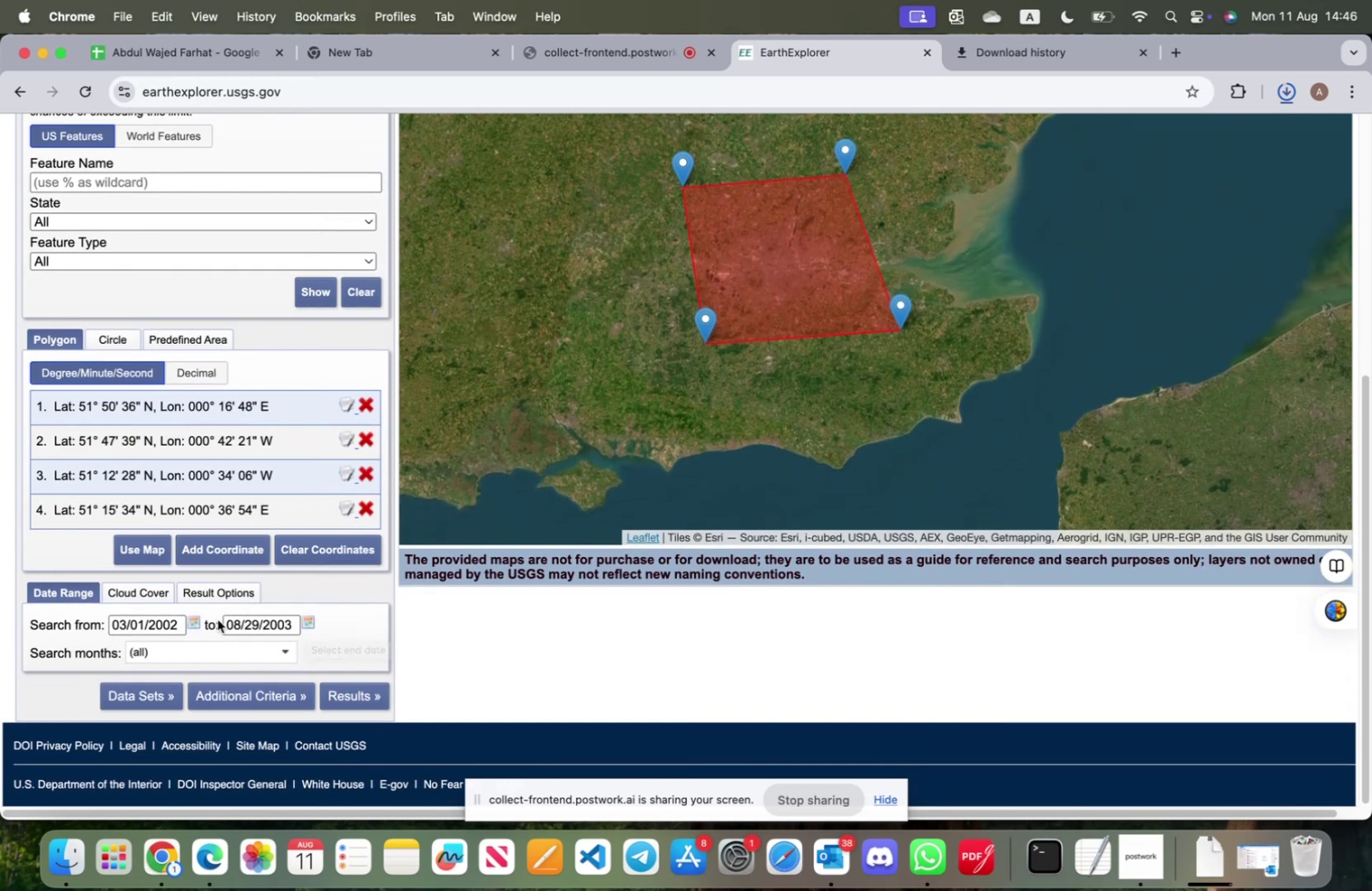 
wait(7.43)
 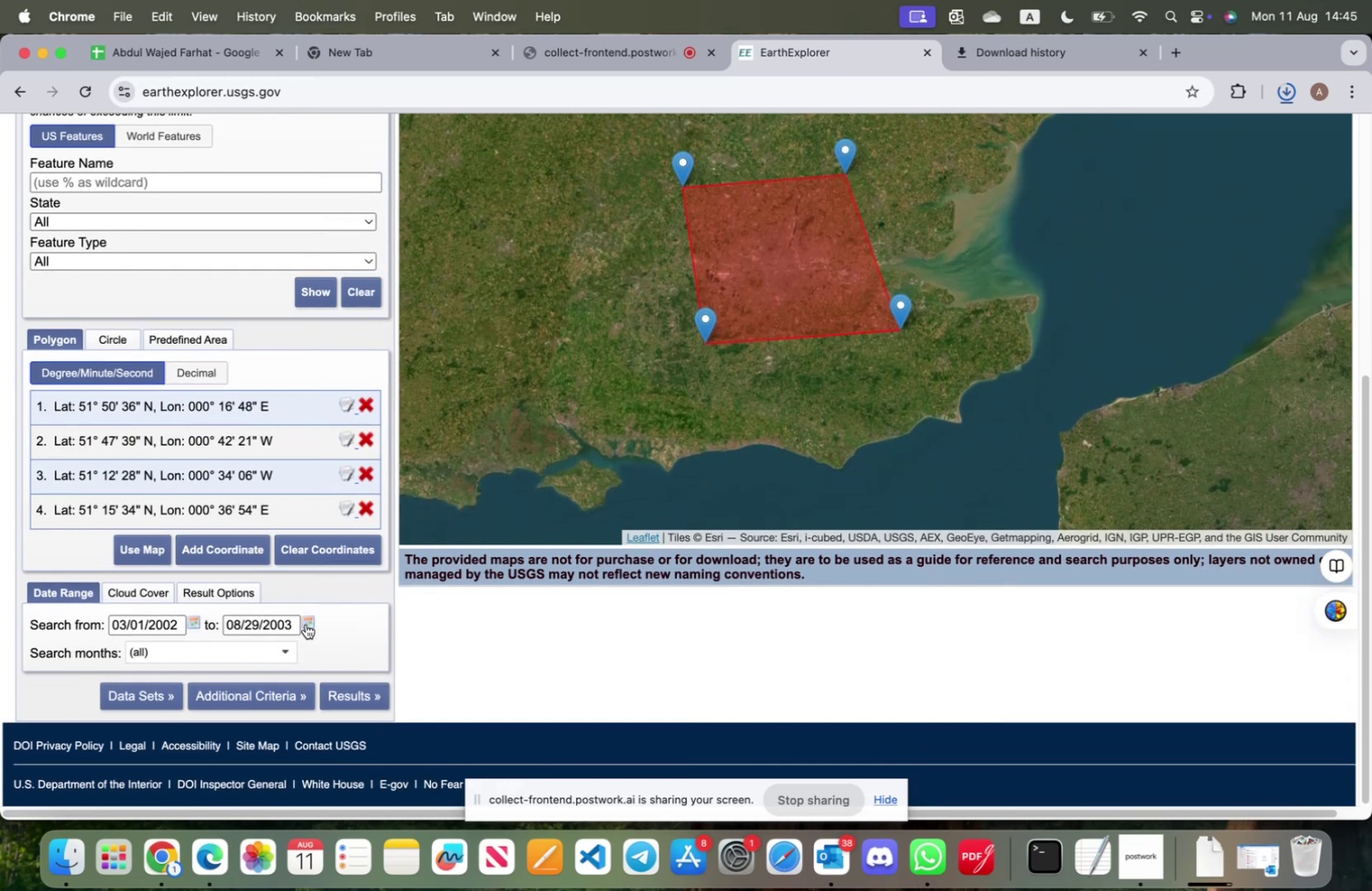 
left_click([198, 618])
 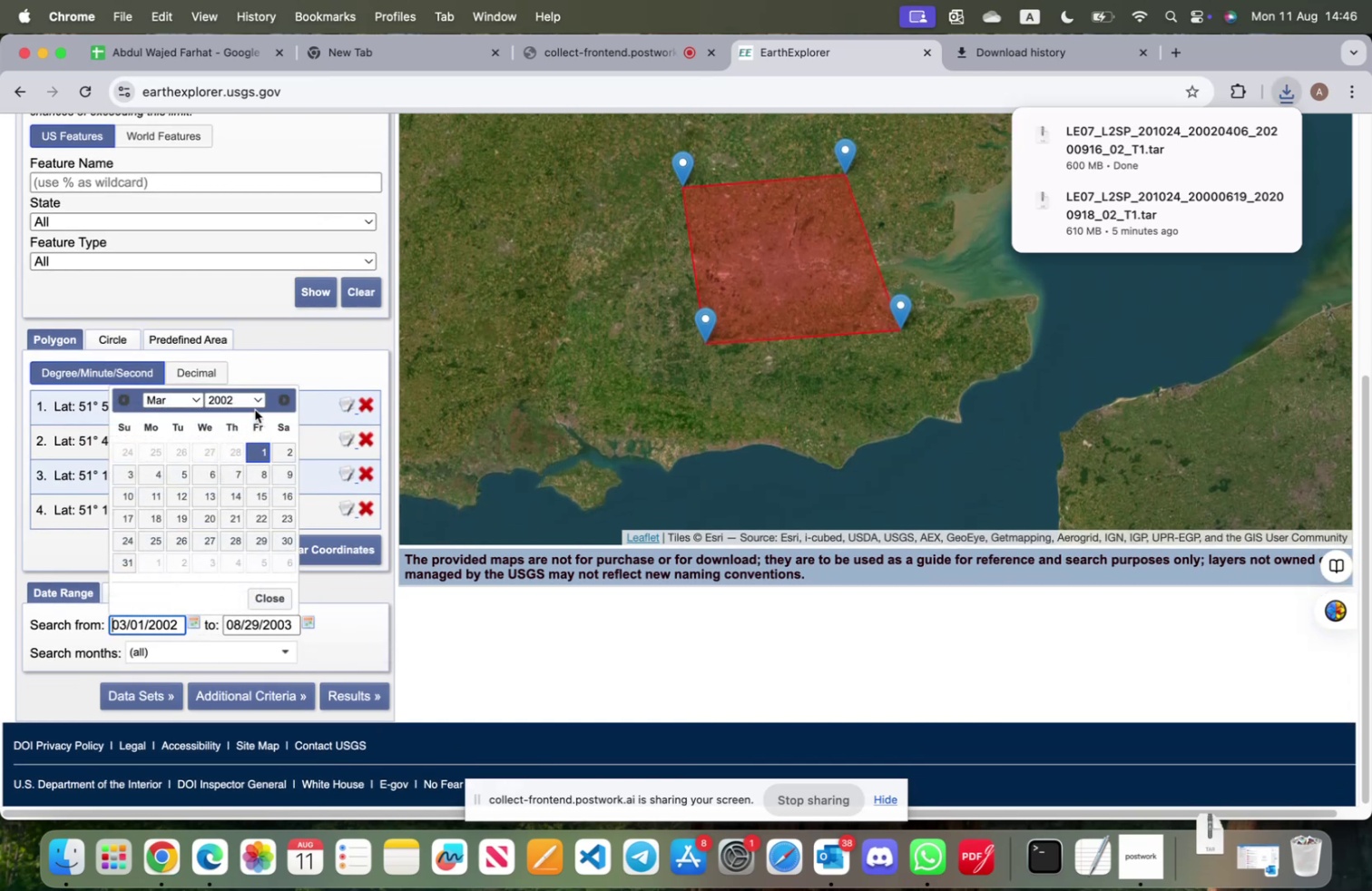 
left_click([254, 399])
 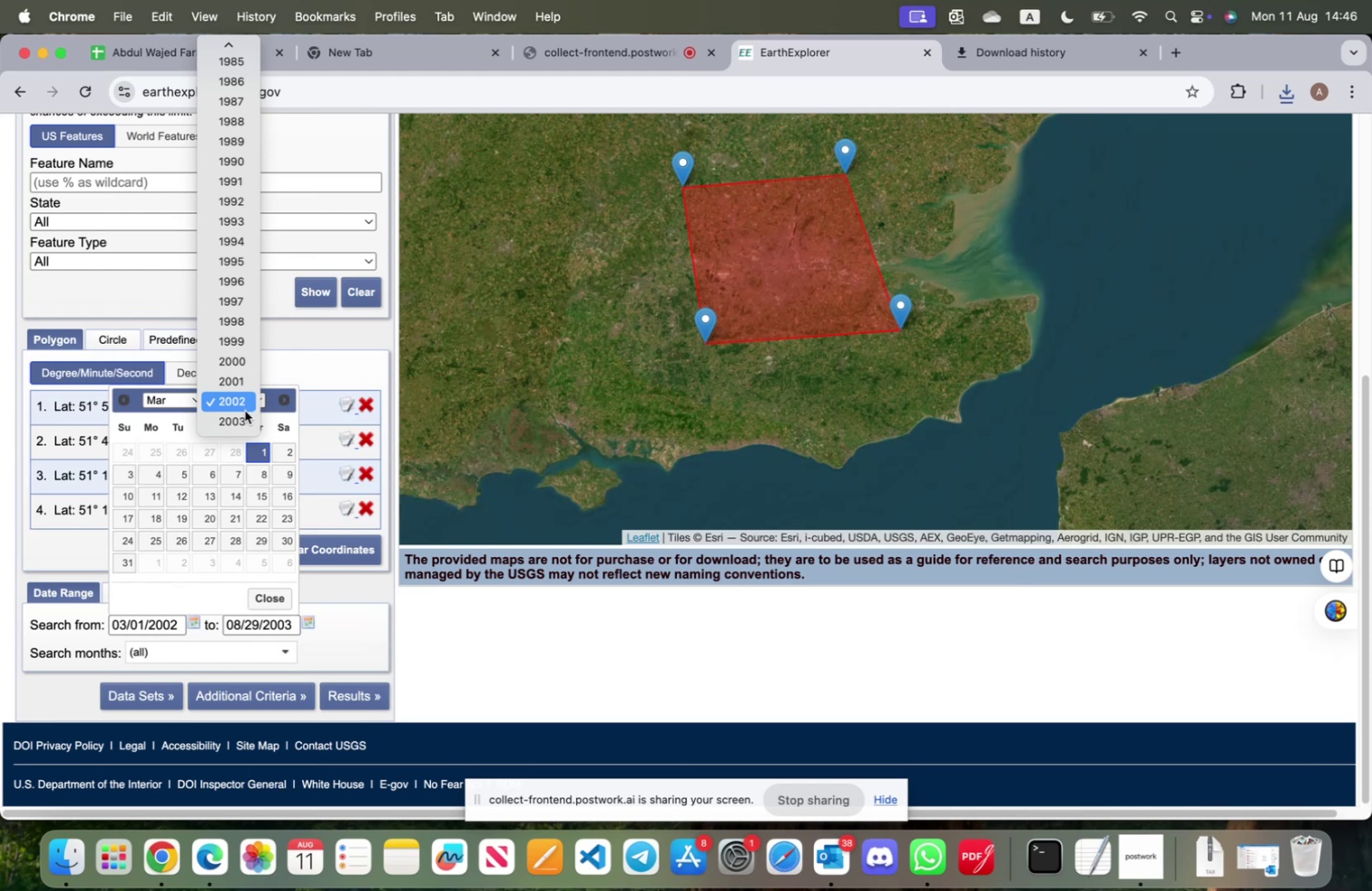 
left_click([242, 419])
 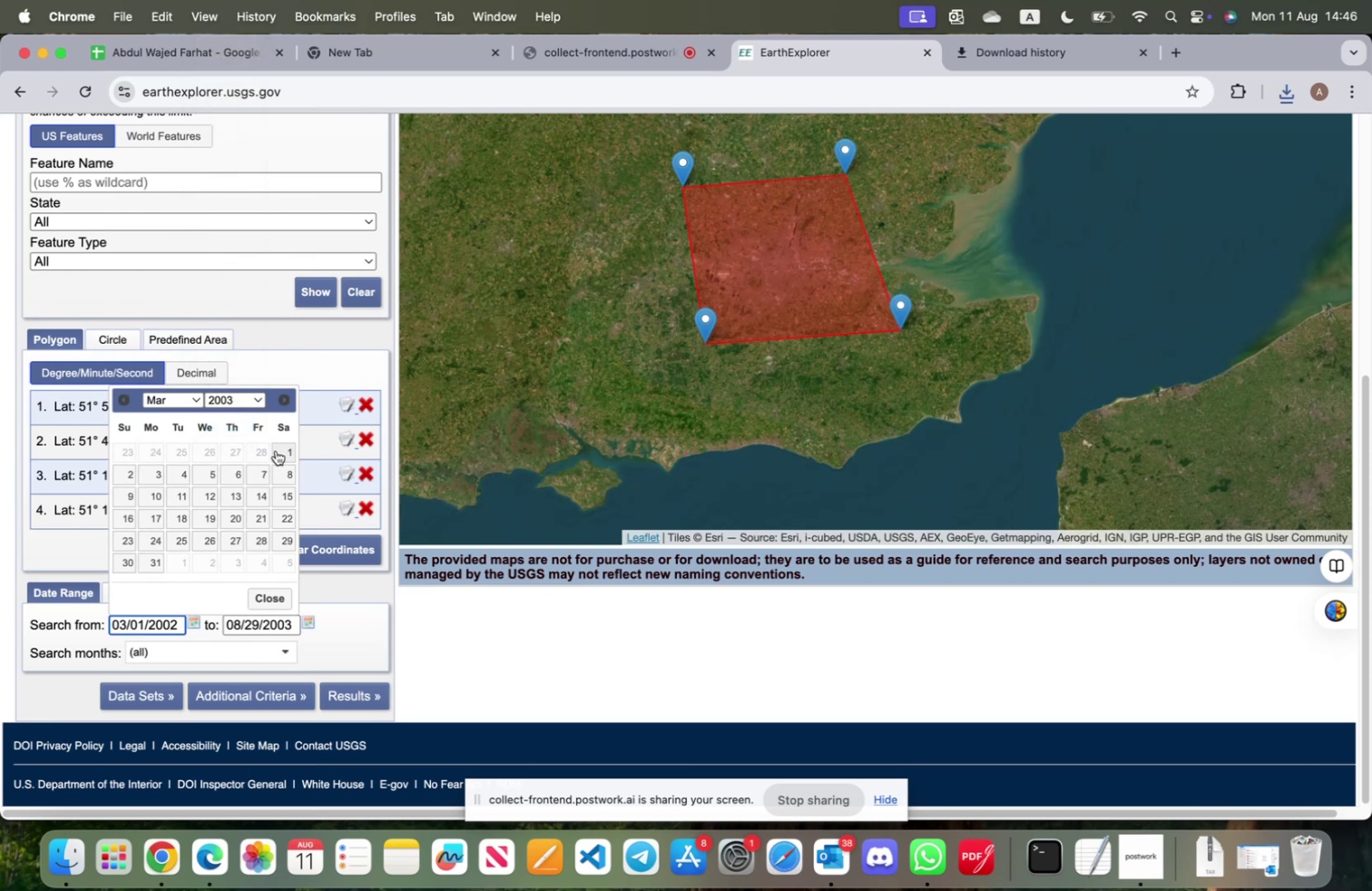 
left_click([278, 450])
 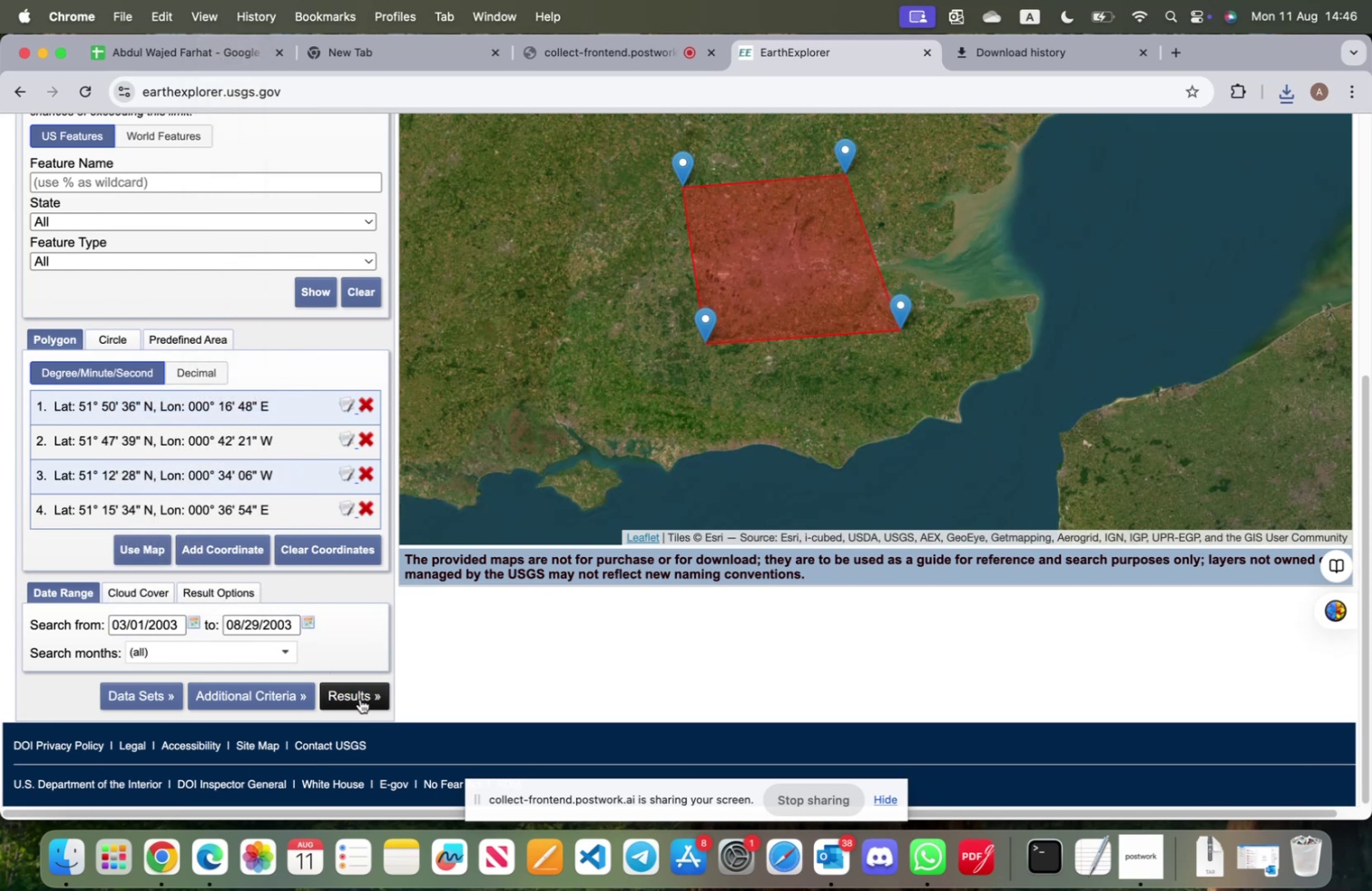 
left_click([360, 698])
 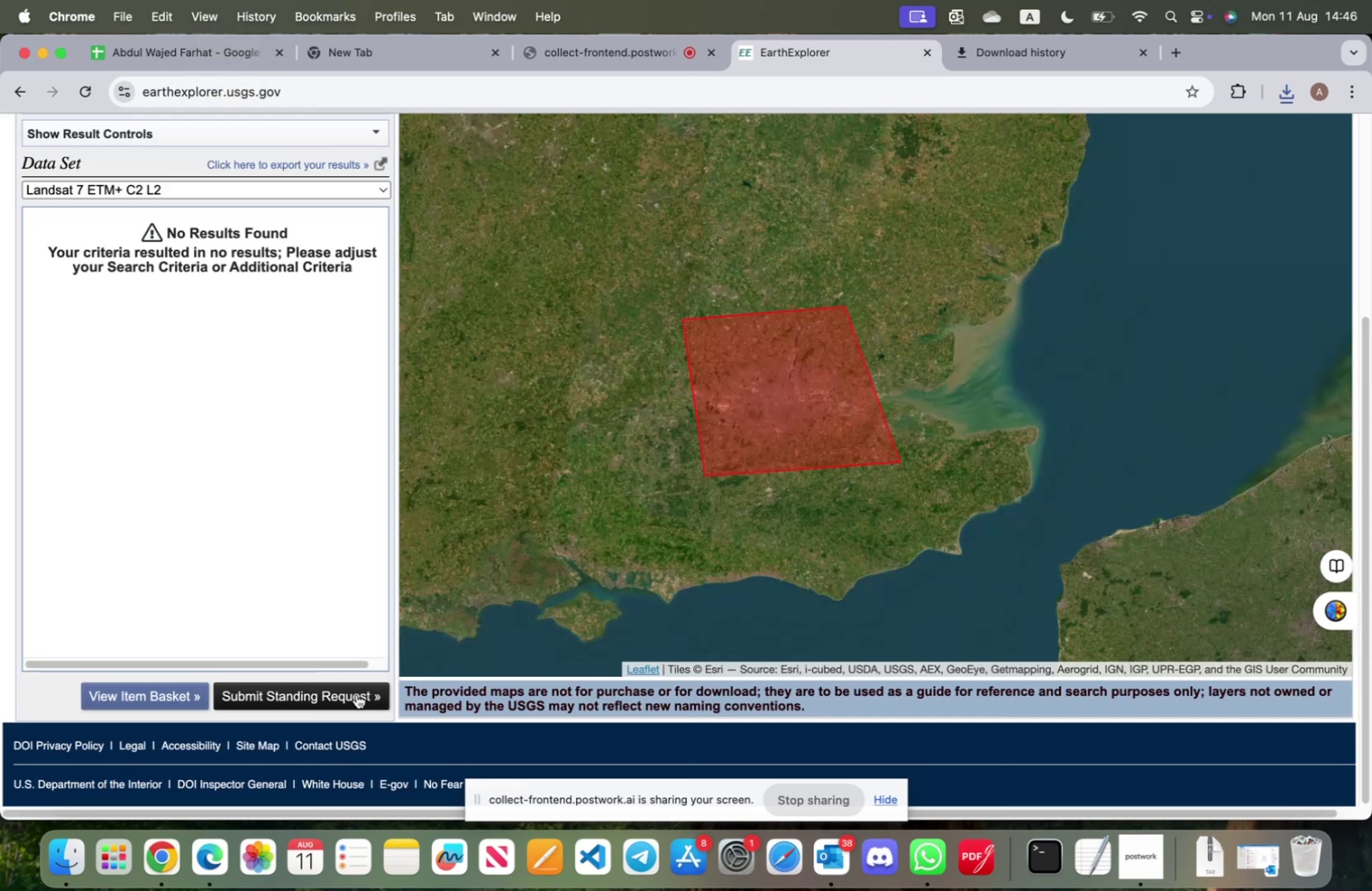 
scroll: coordinate [176, 592], scroll_direction: up, amount: 11.0
 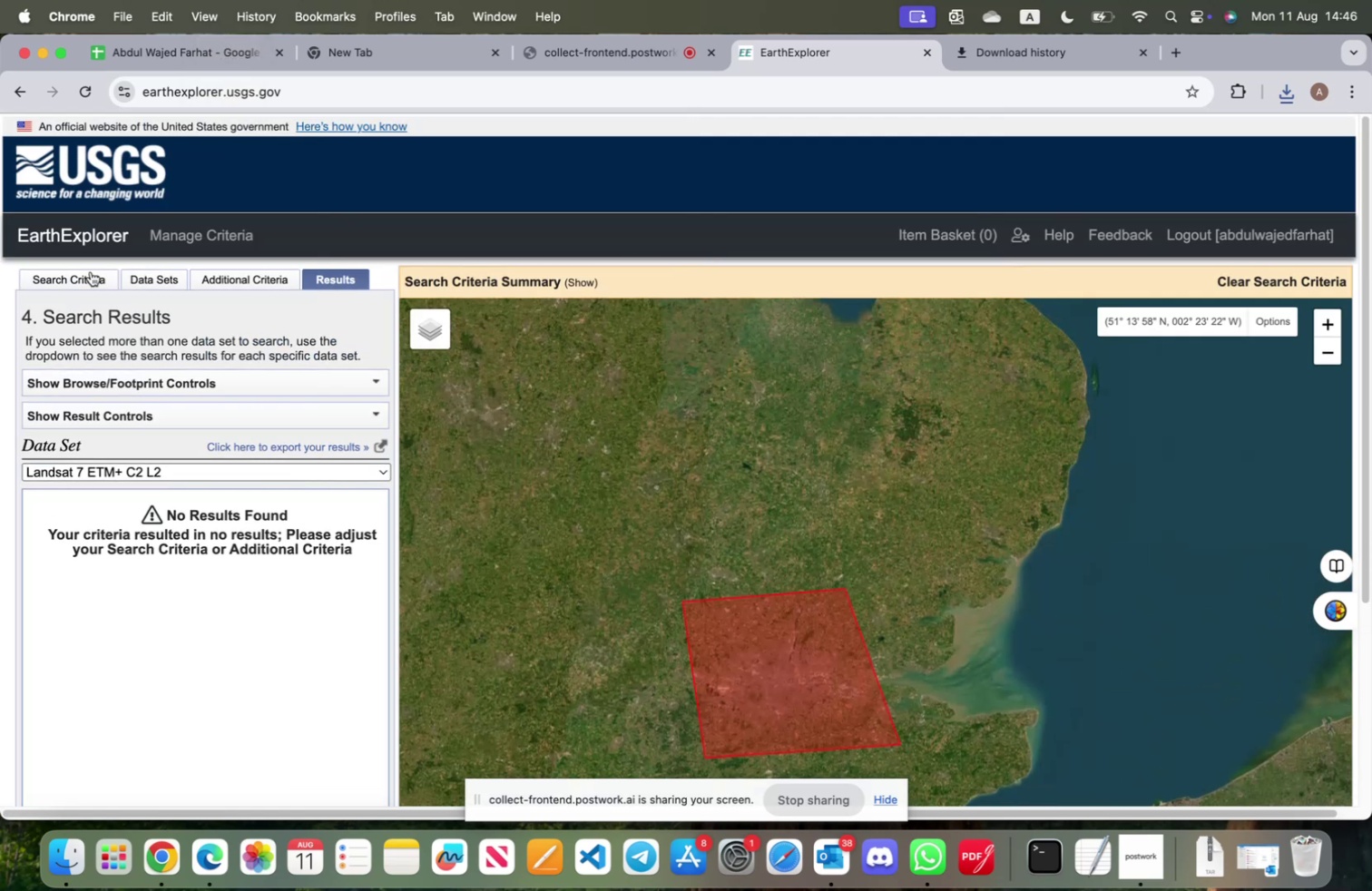 
left_click([91, 271])
 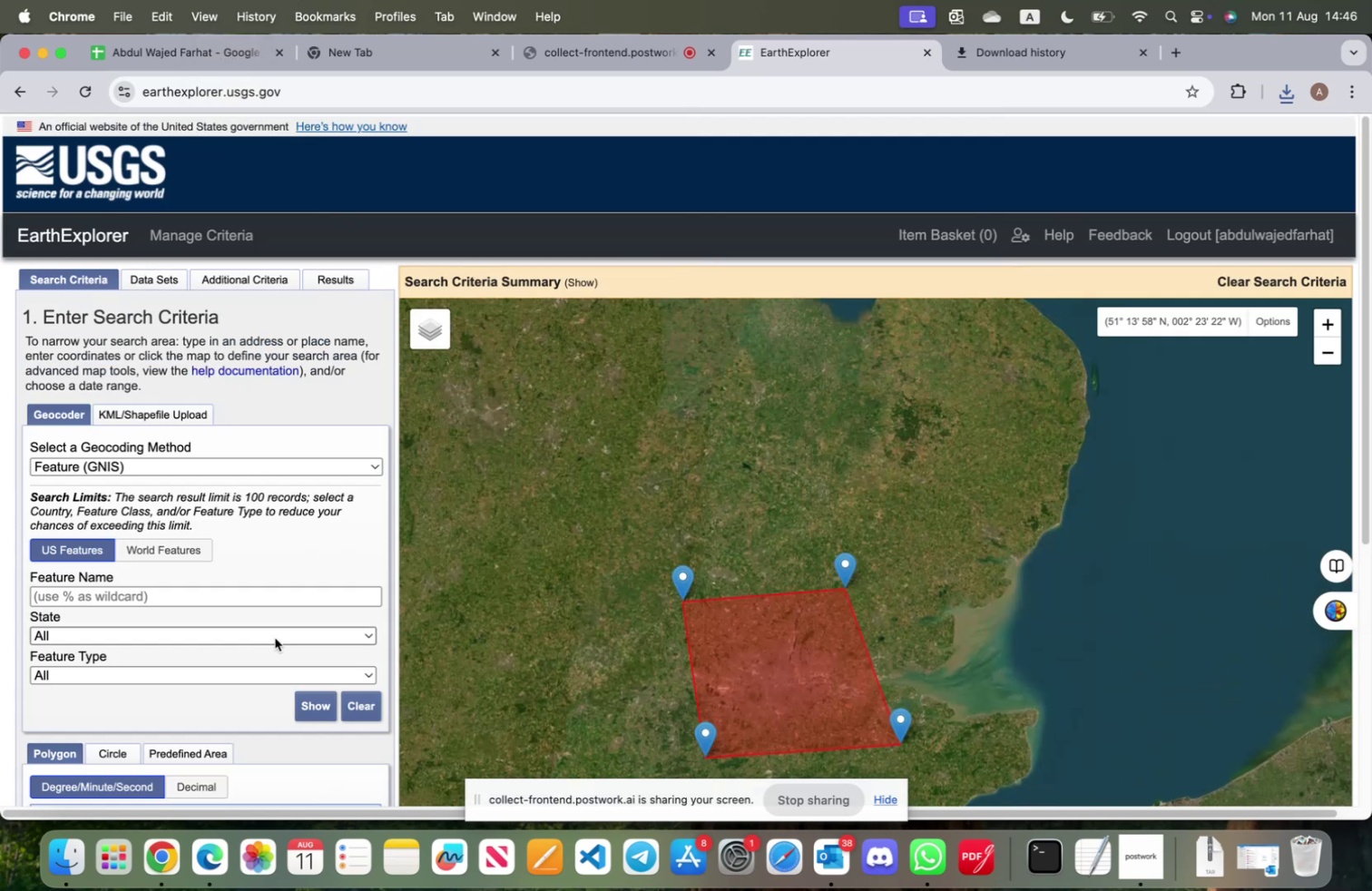 
scroll: coordinate [268, 667], scroll_direction: down, amount: 9.0
 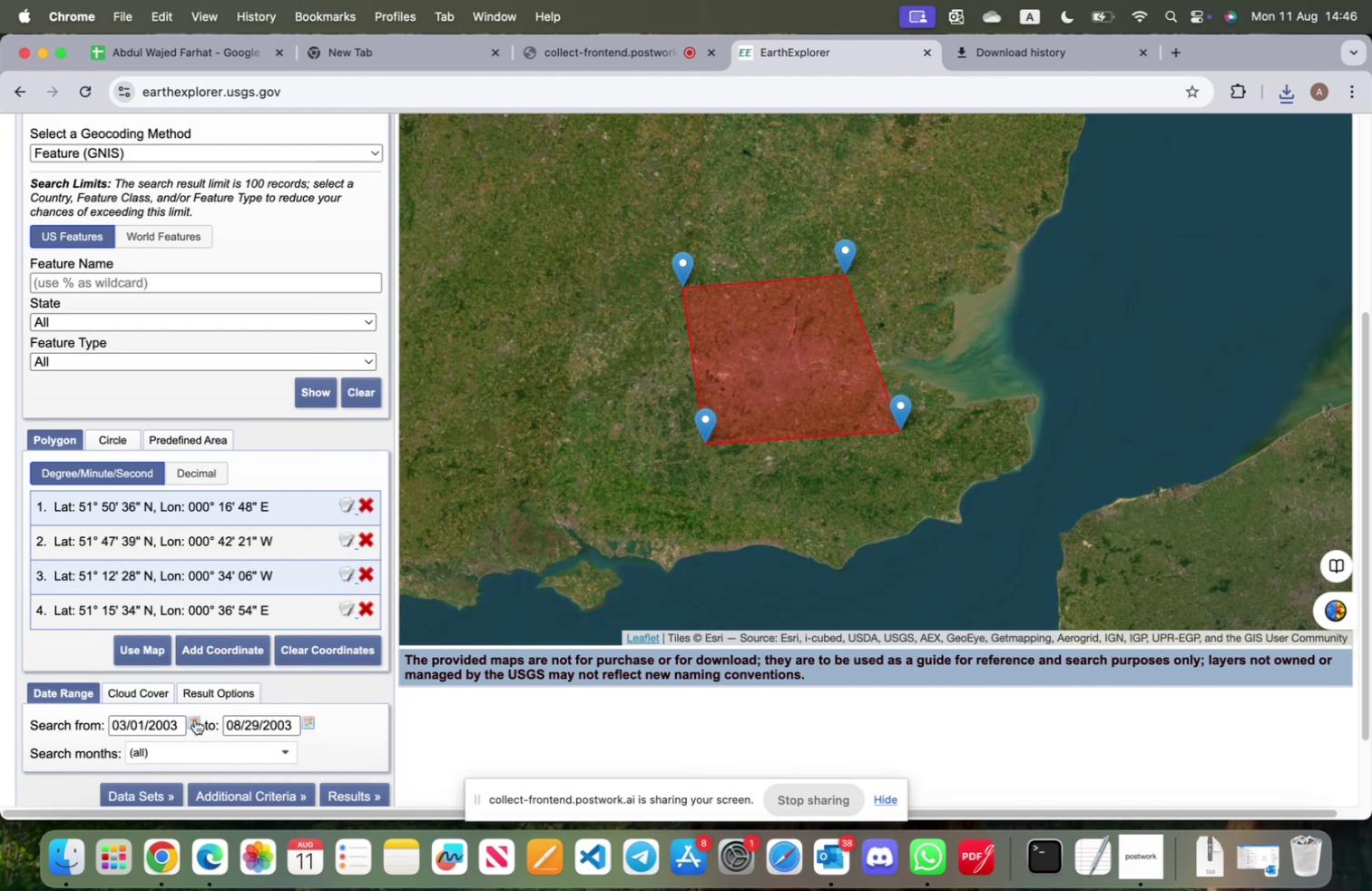 
left_click([194, 720])
 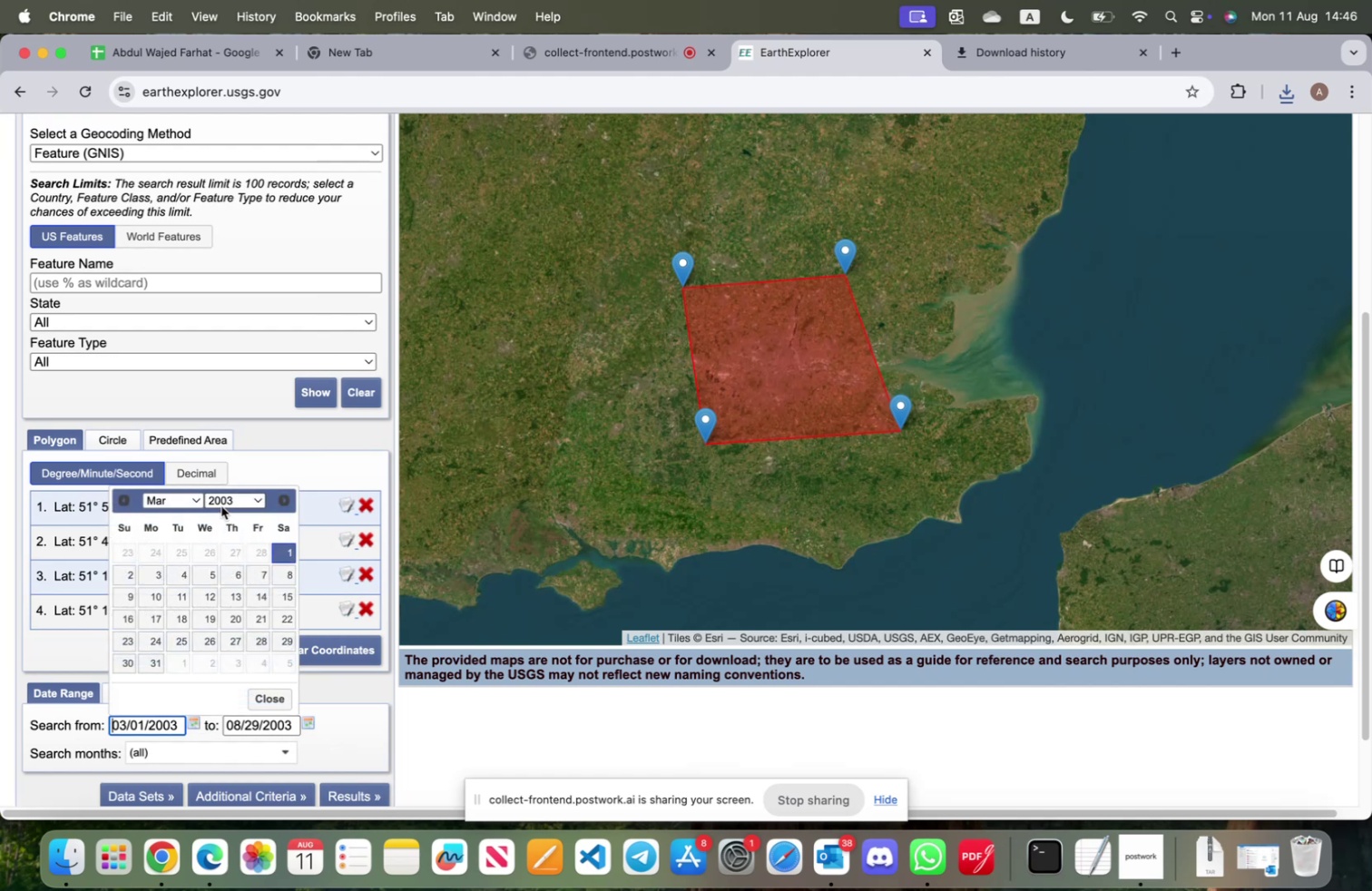 
left_click([244, 496])
 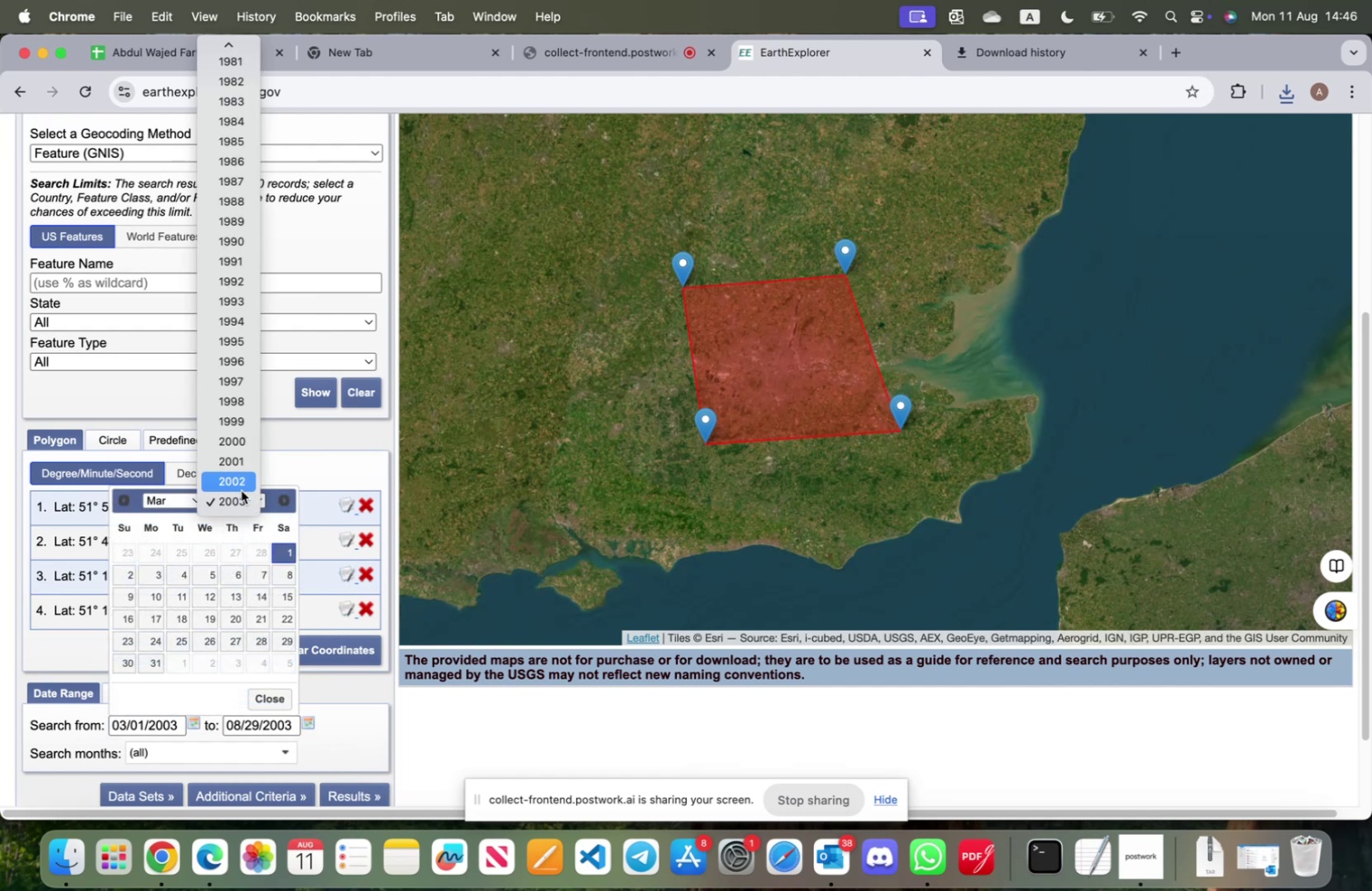 
left_click([240, 486])
 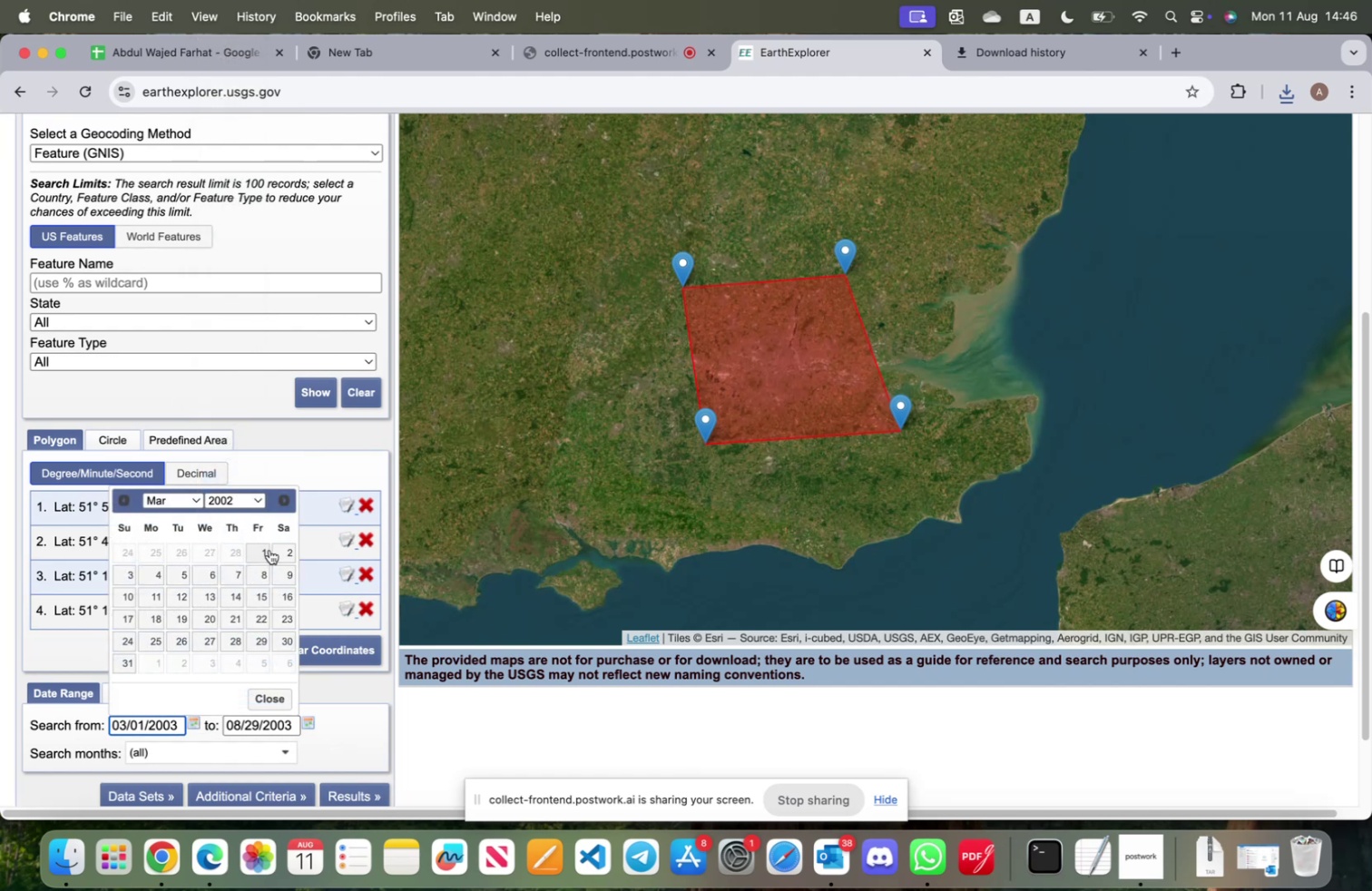 
left_click([265, 549])
 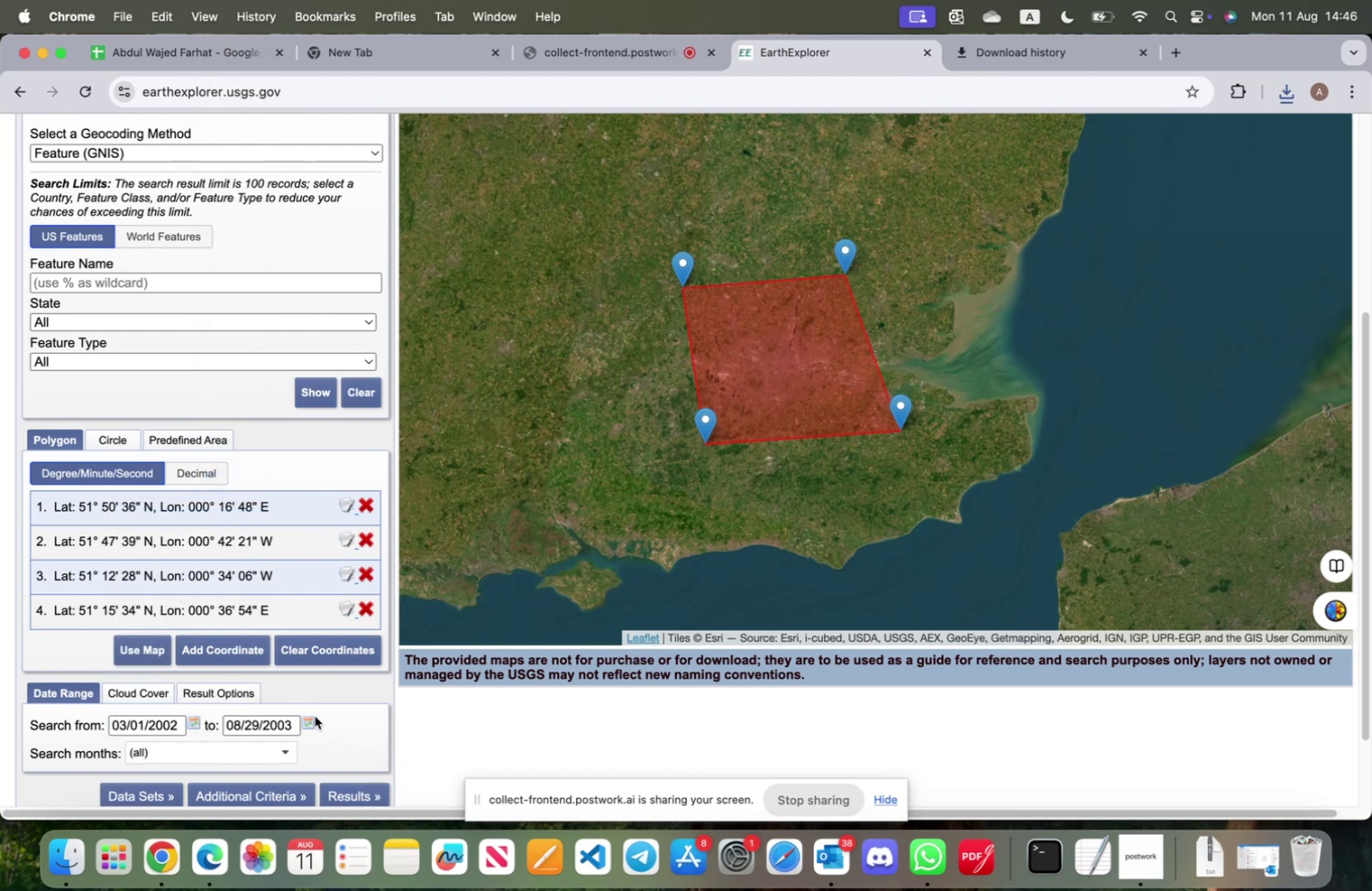 
left_click([311, 720])
 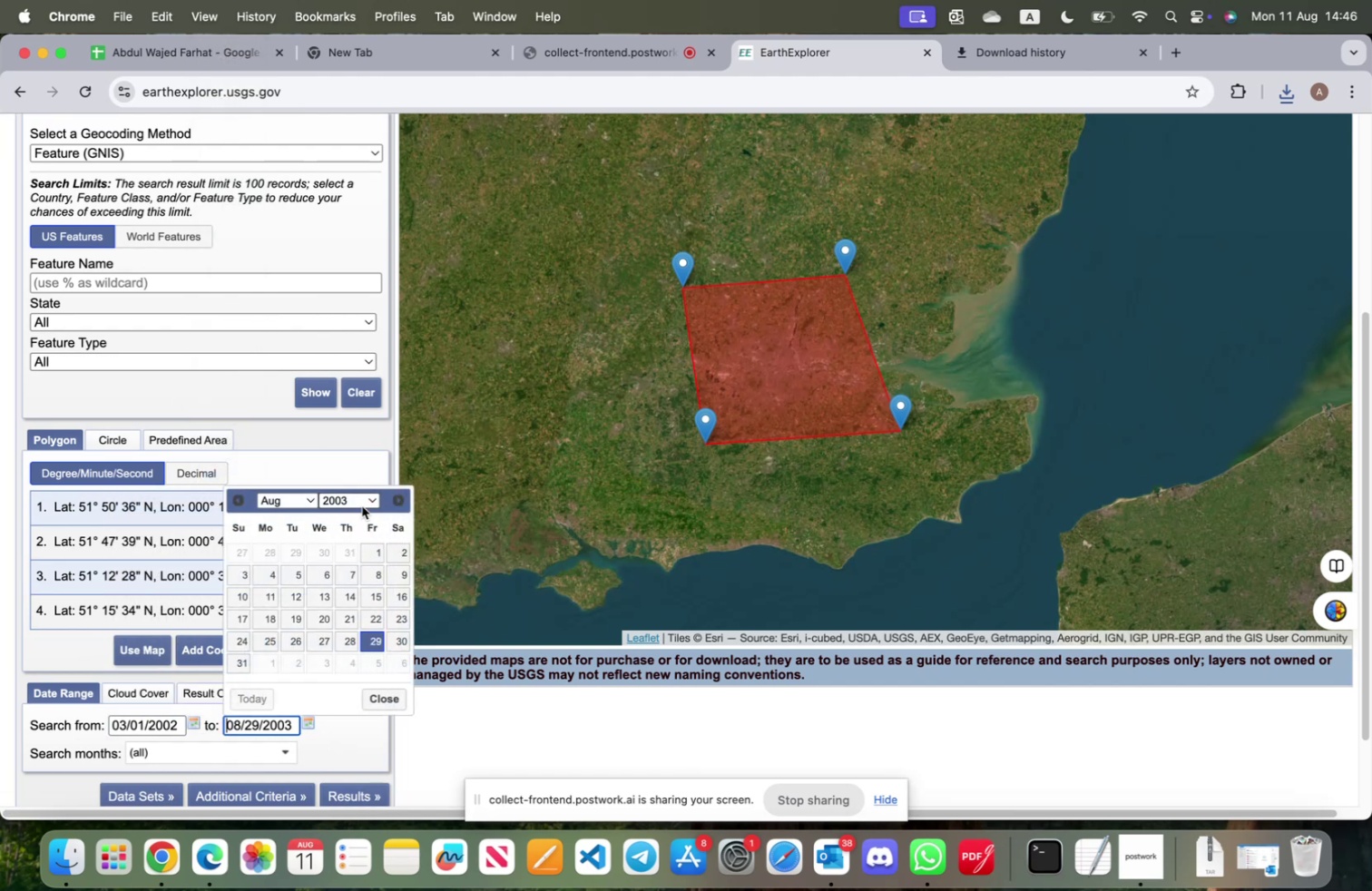 
left_click([363, 501])
 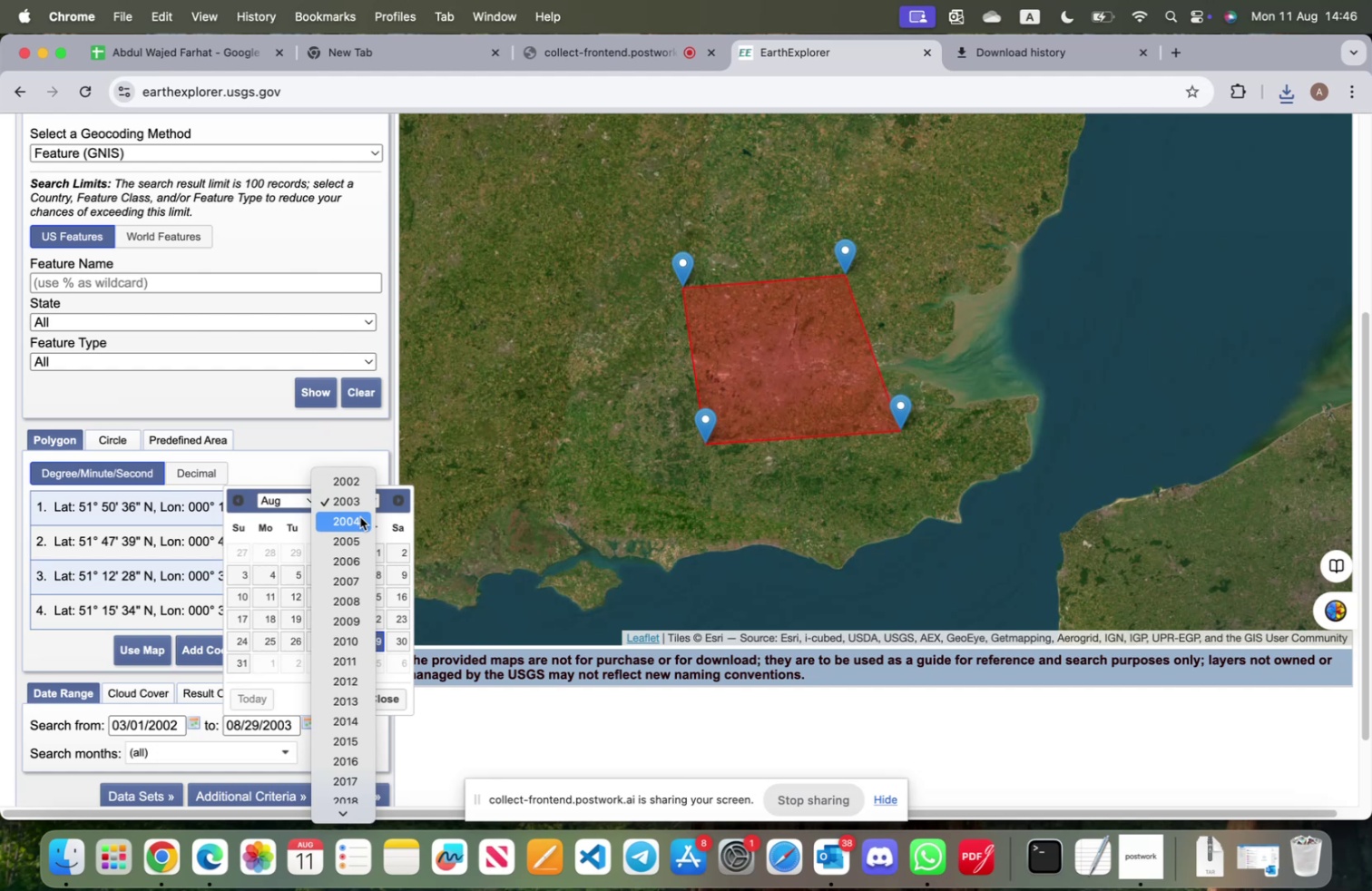 
left_click([360, 516])
 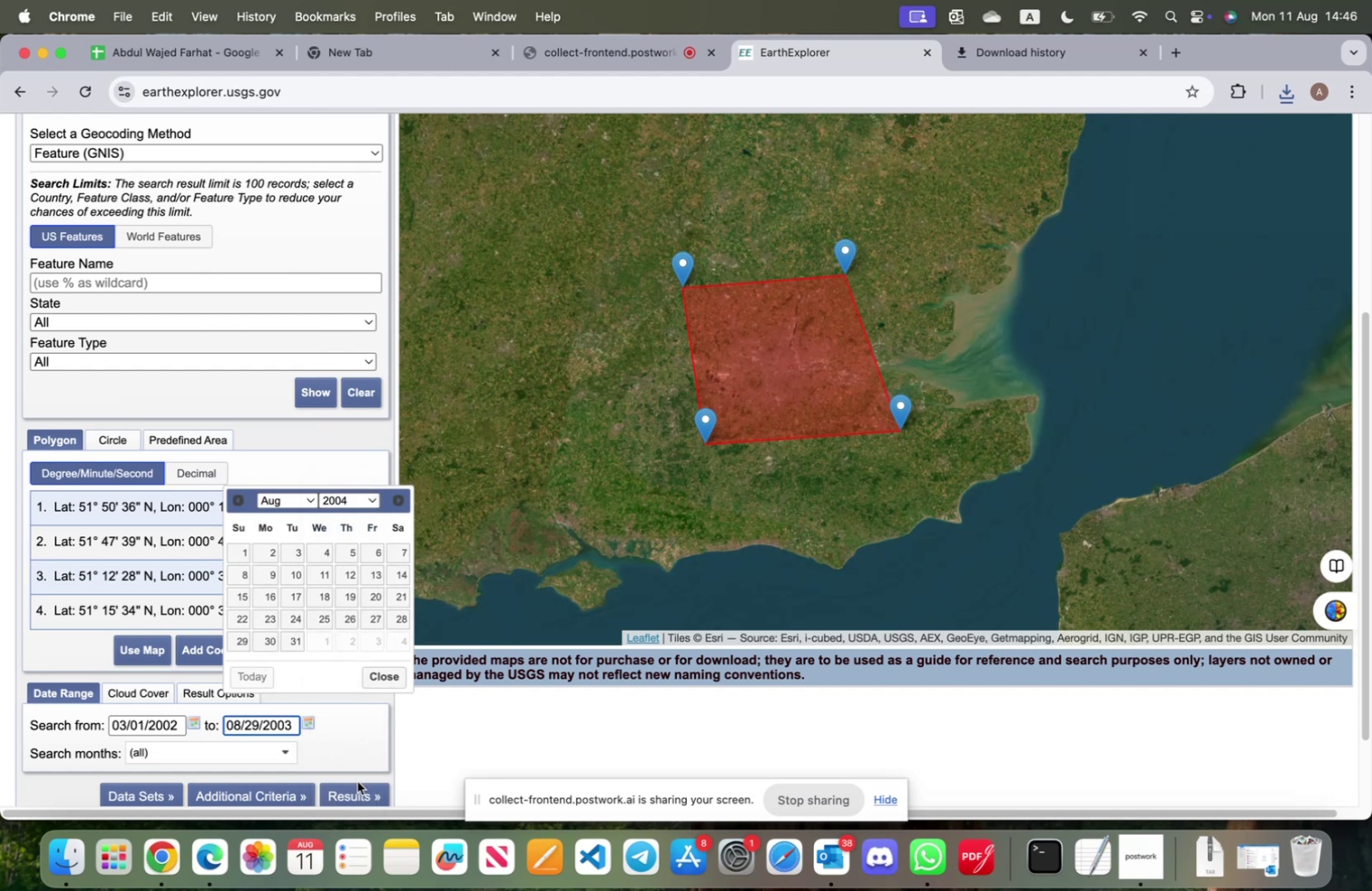 
left_click([360, 791])
 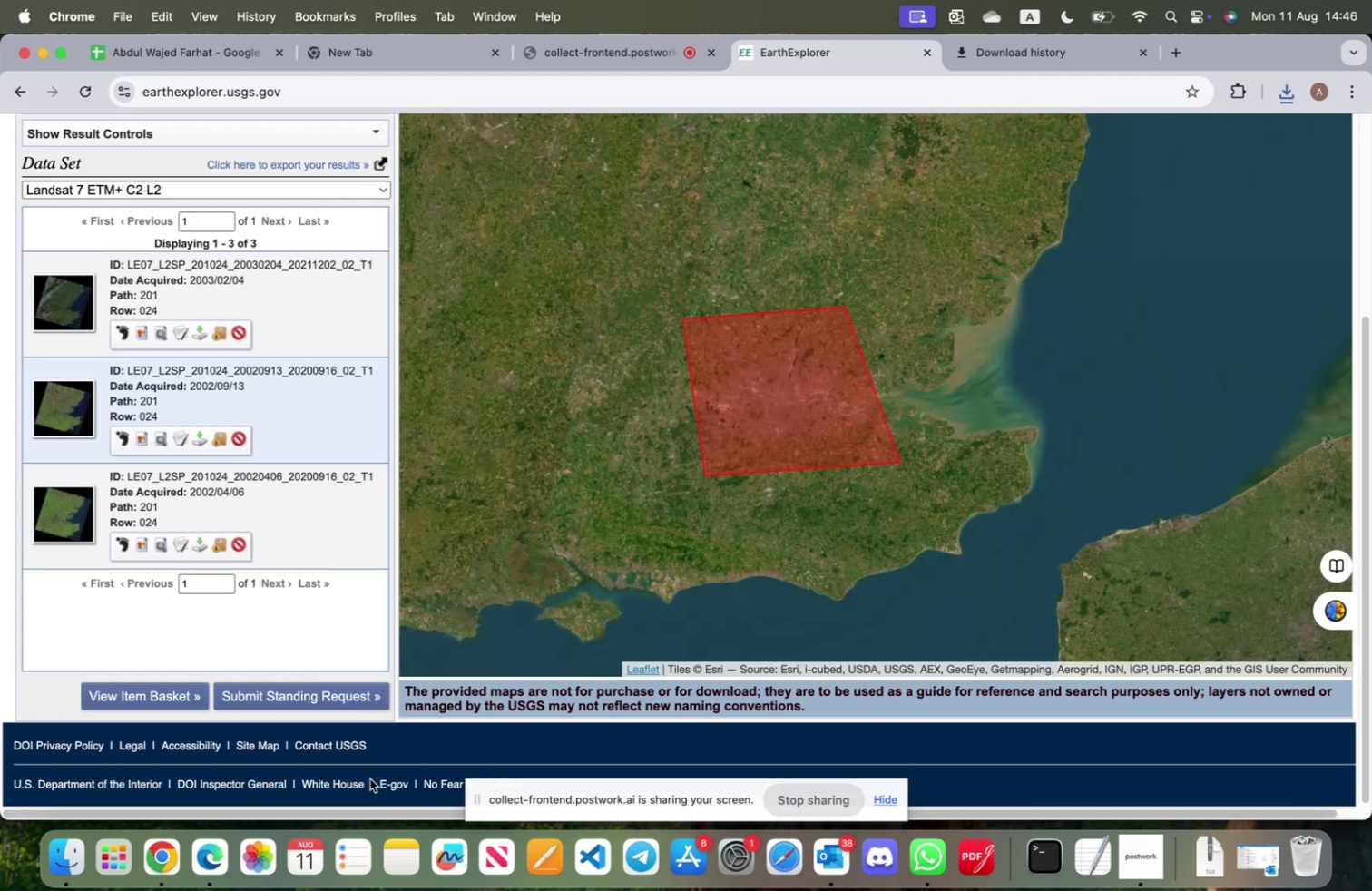 
wait(8.01)
 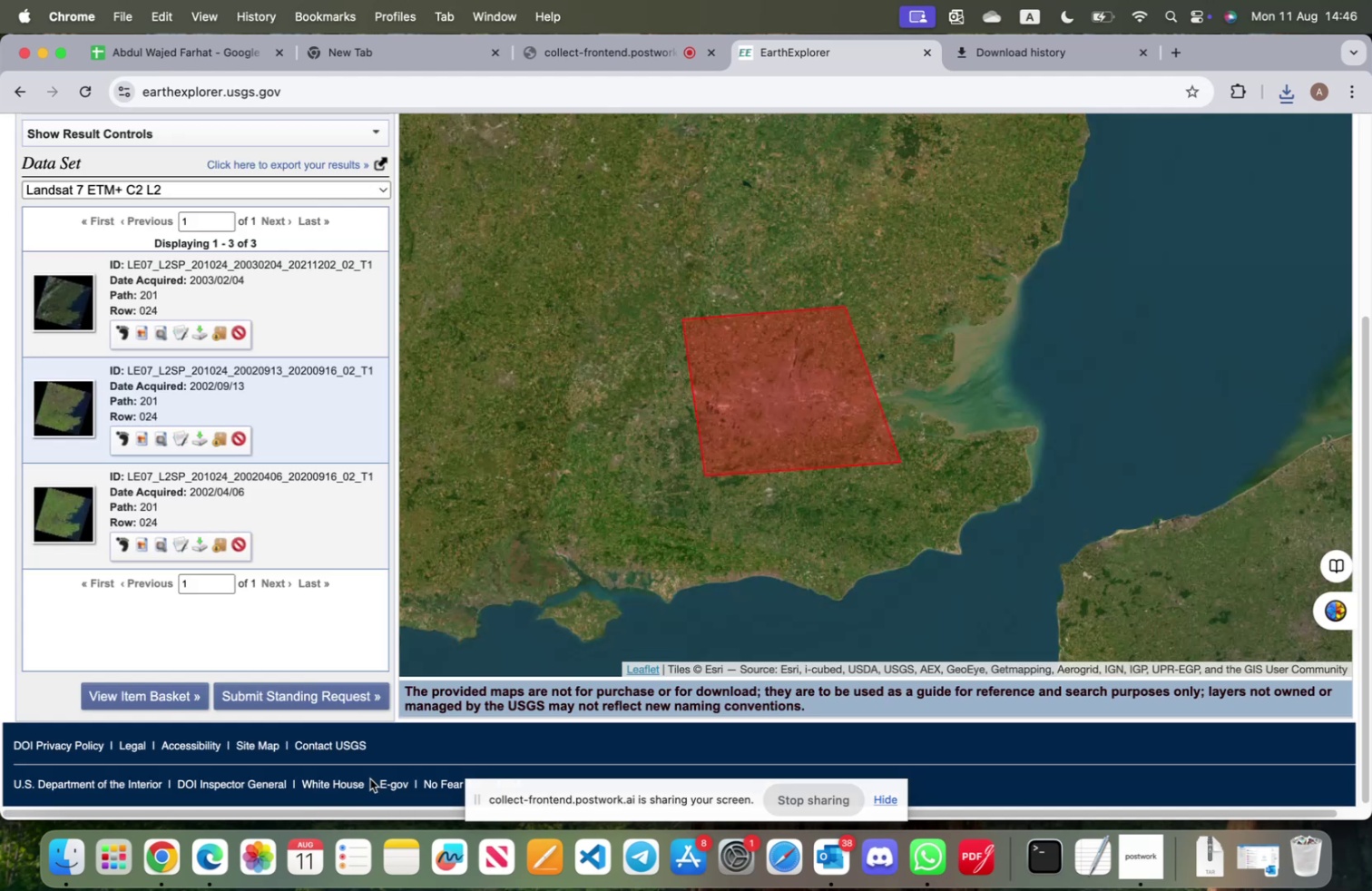 
left_click([201, 332])
 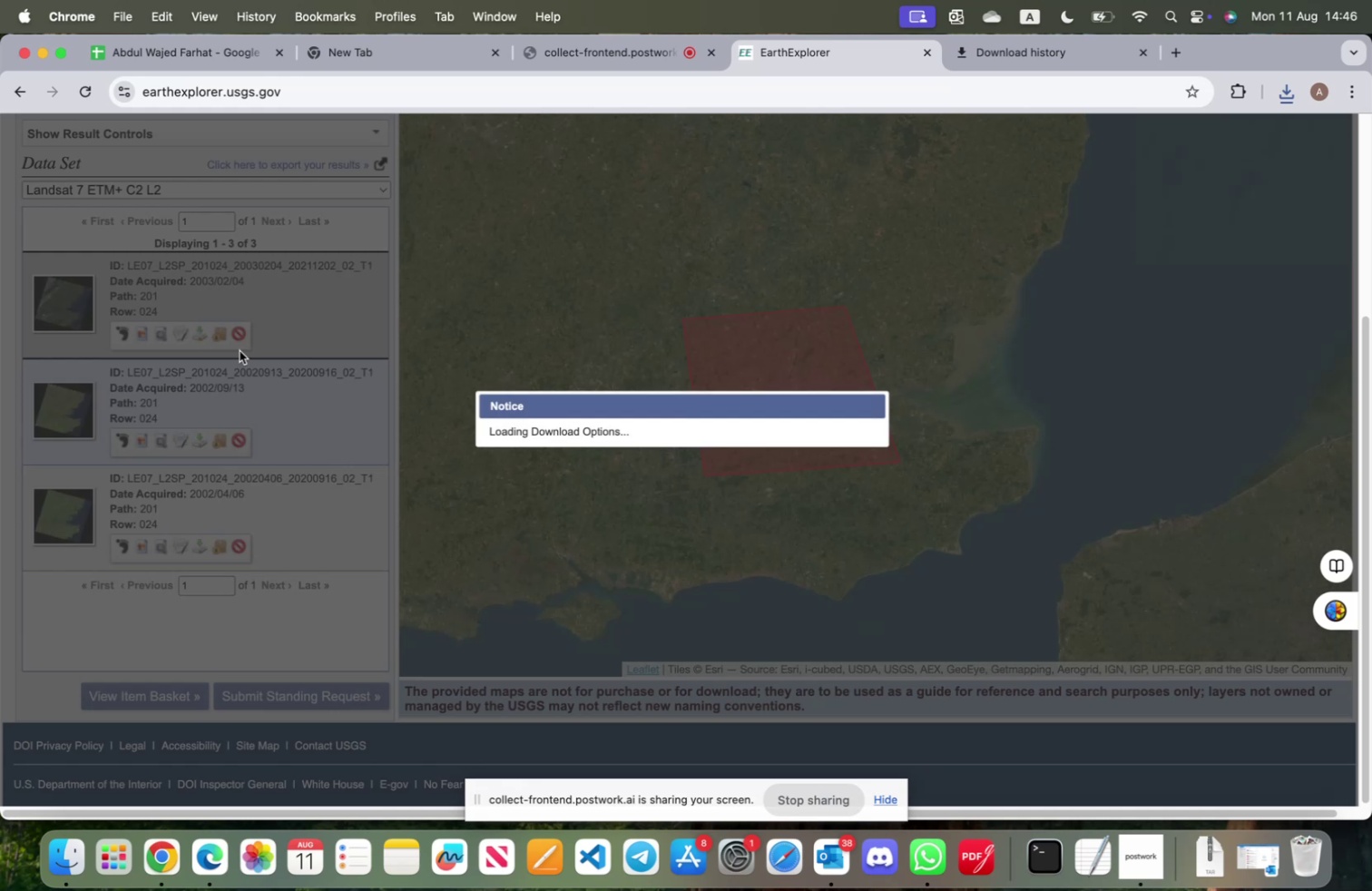 
mouse_move([432, 390])
 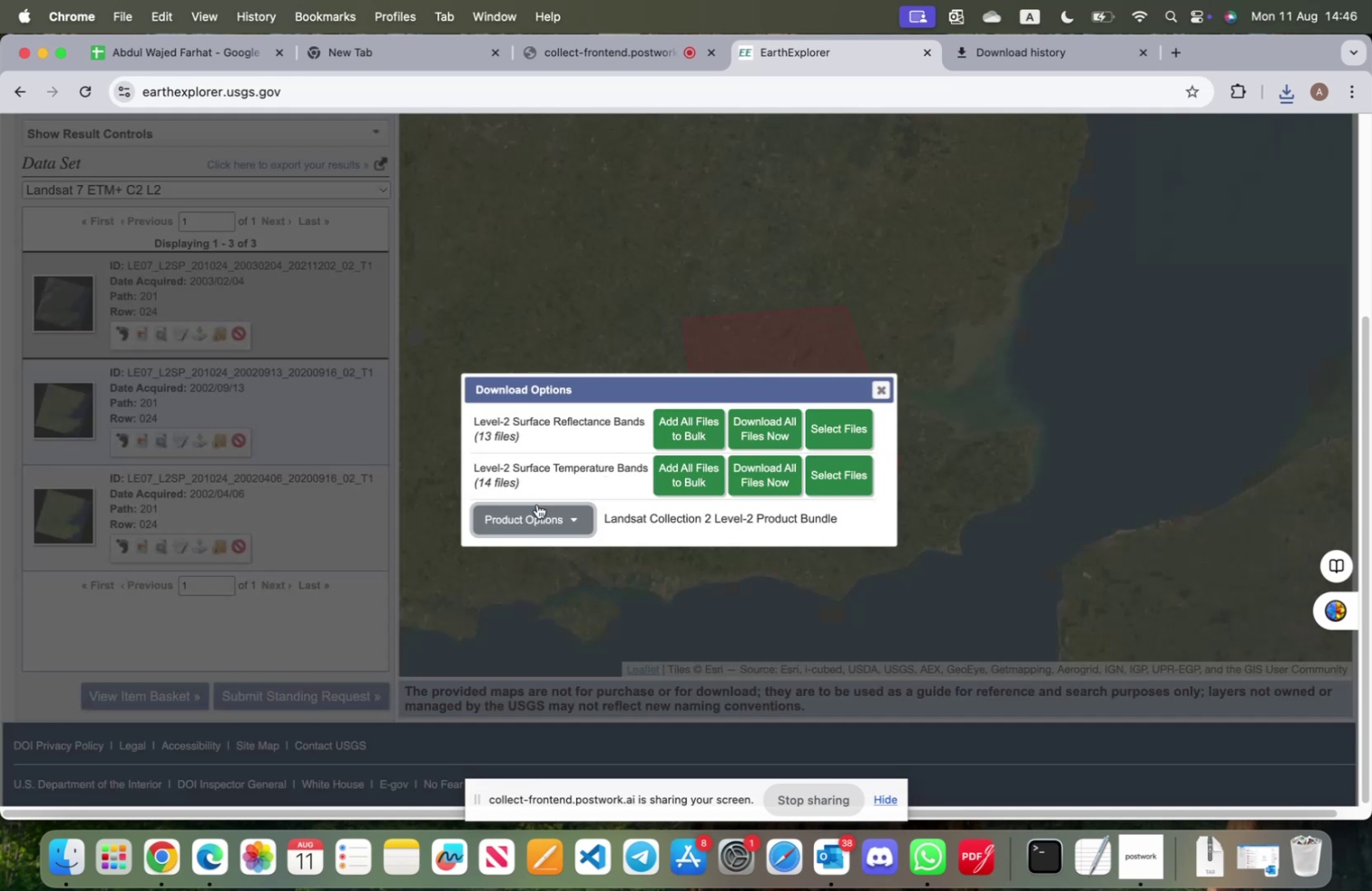 
left_click([535, 512])
 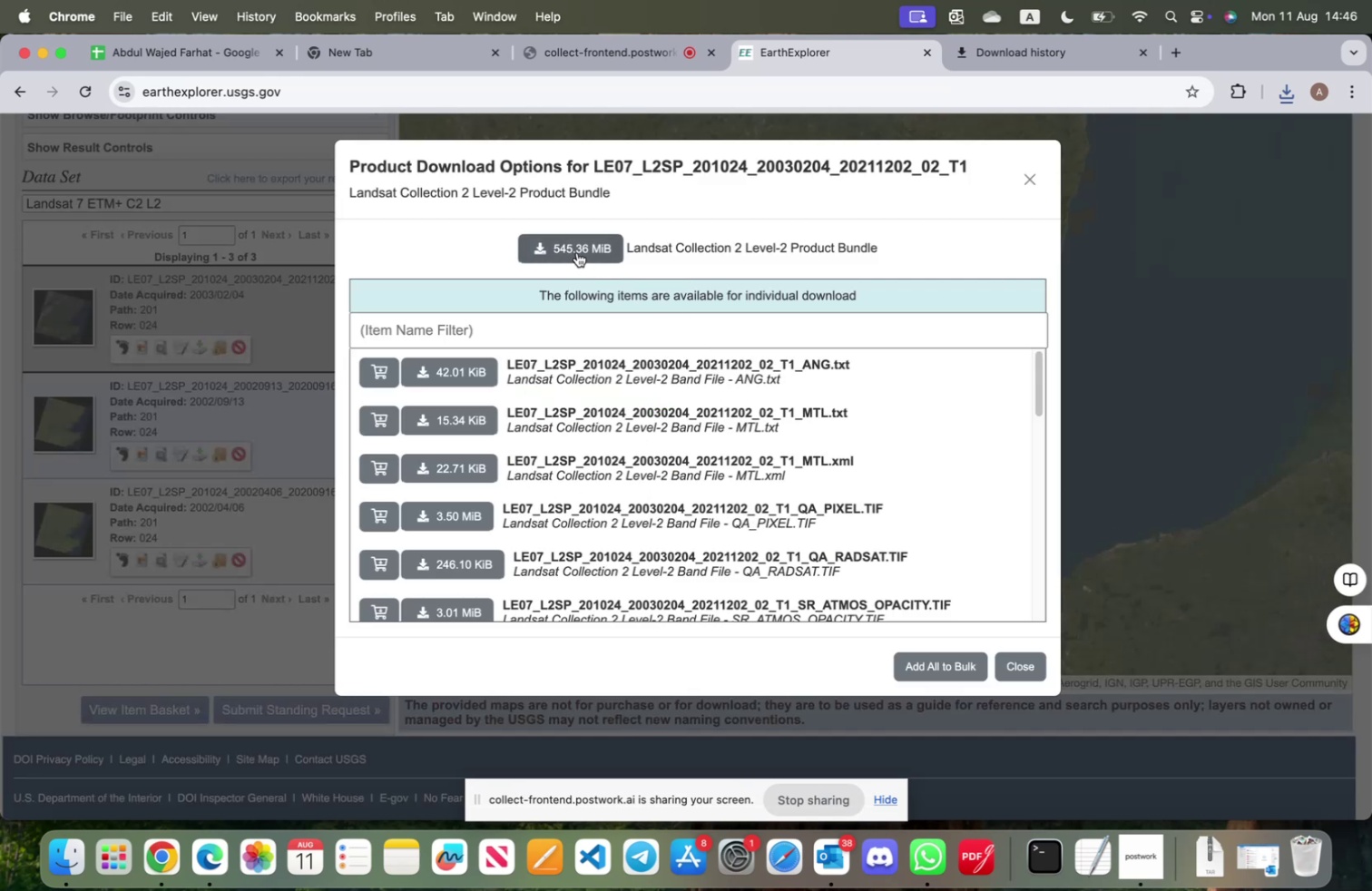 
left_click([577, 252])
 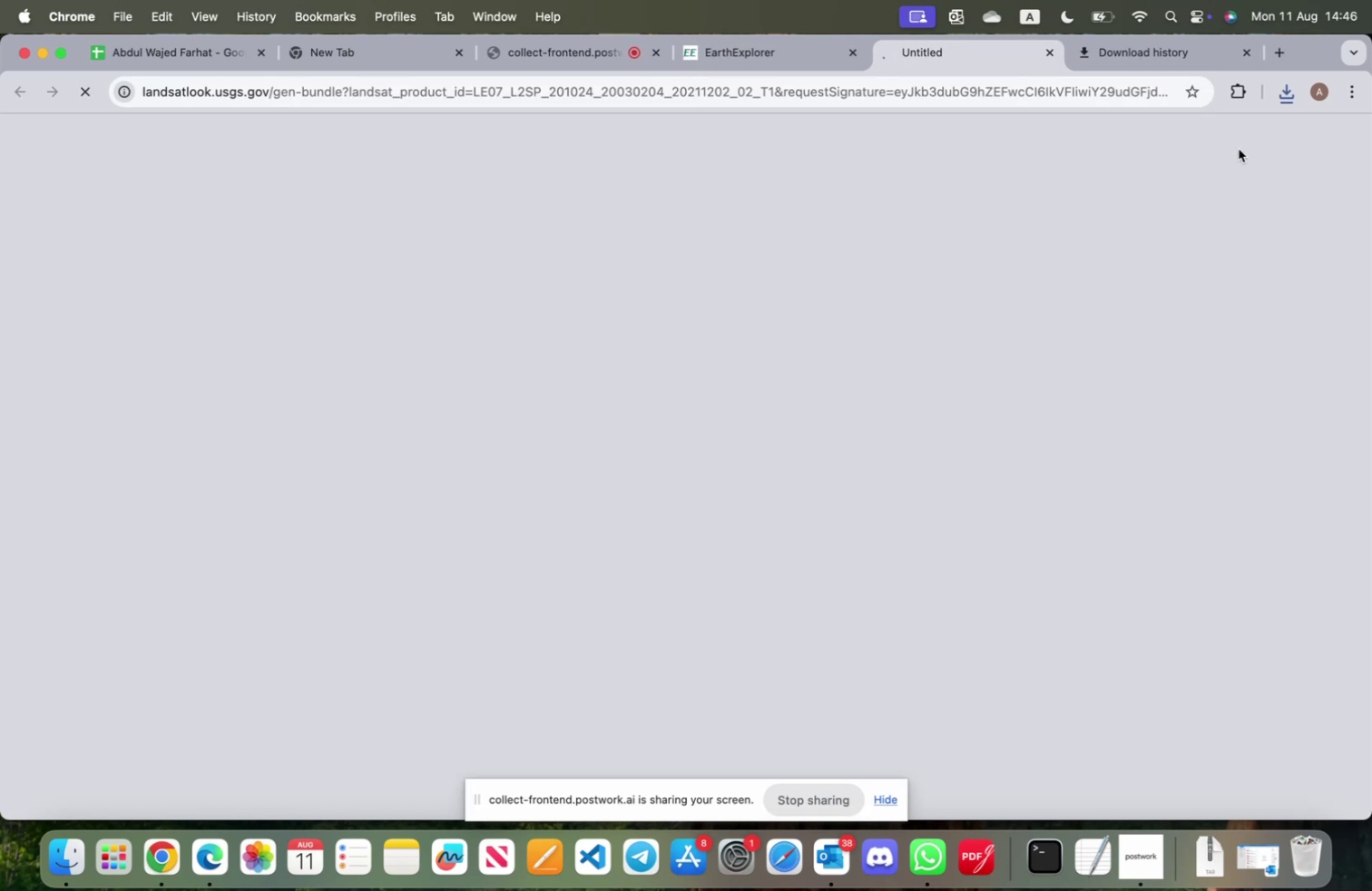 
left_click([1279, 88])
 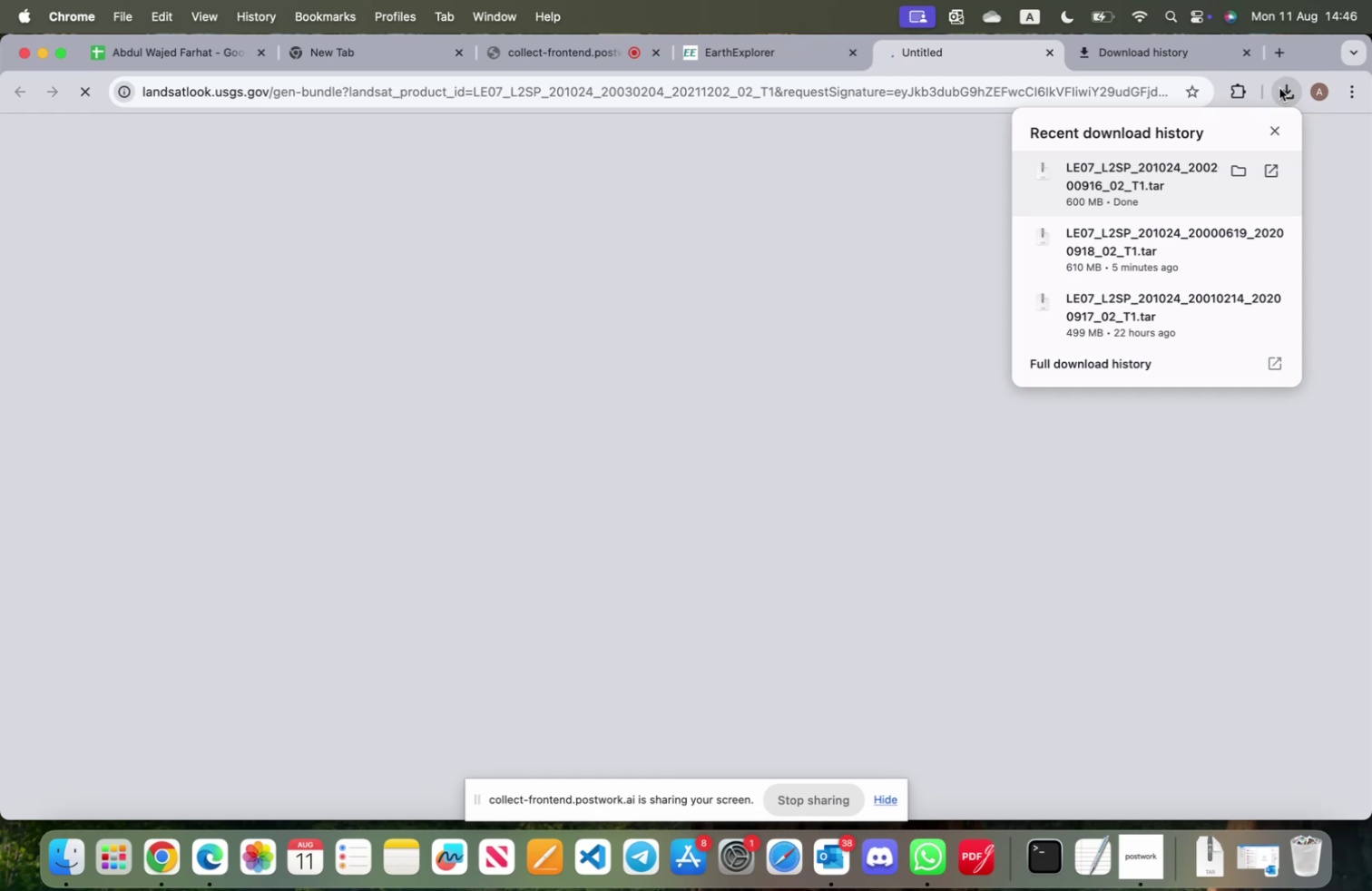 
left_click([747, 47])
 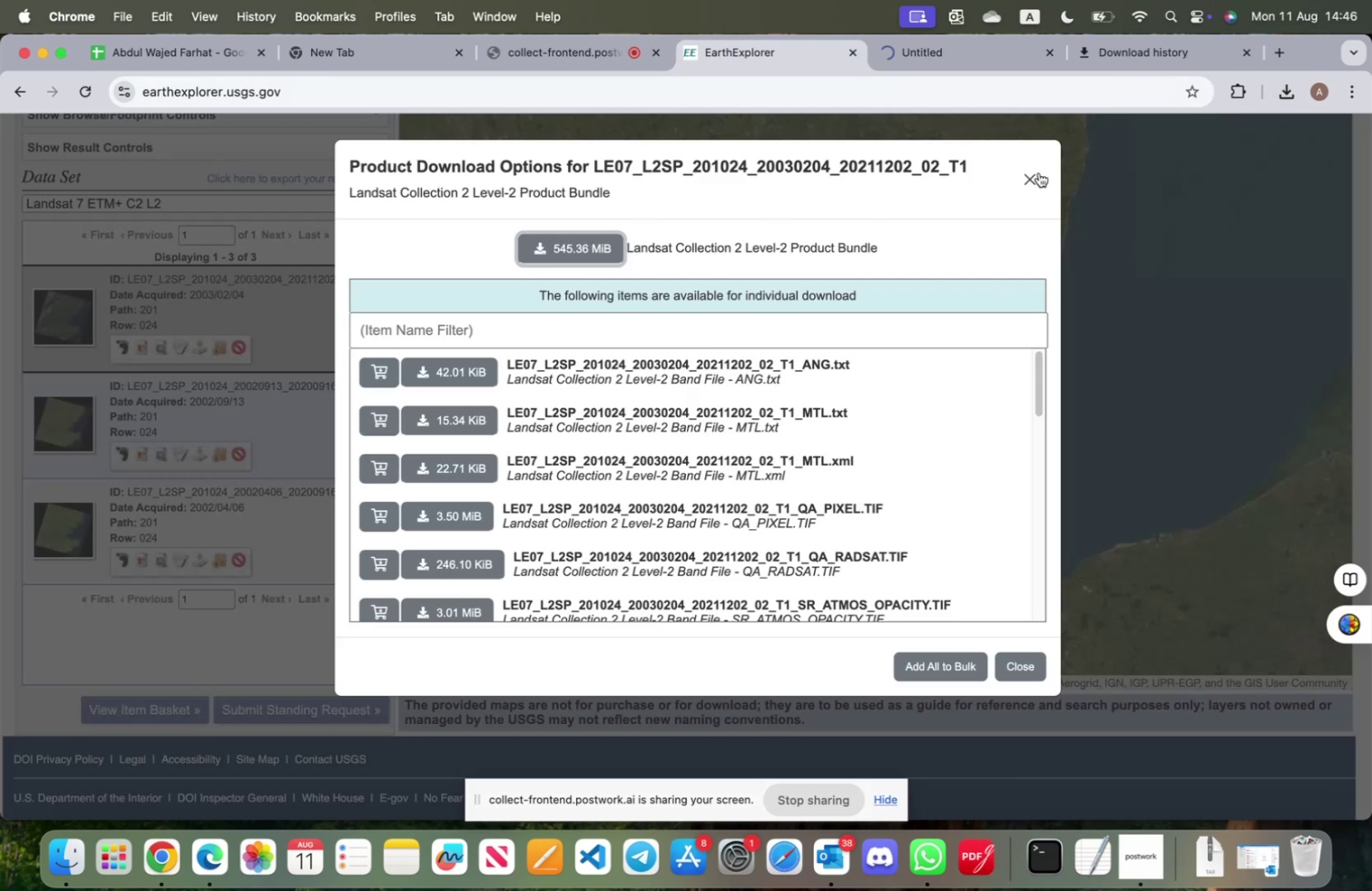 
left_click([1027, 179])
 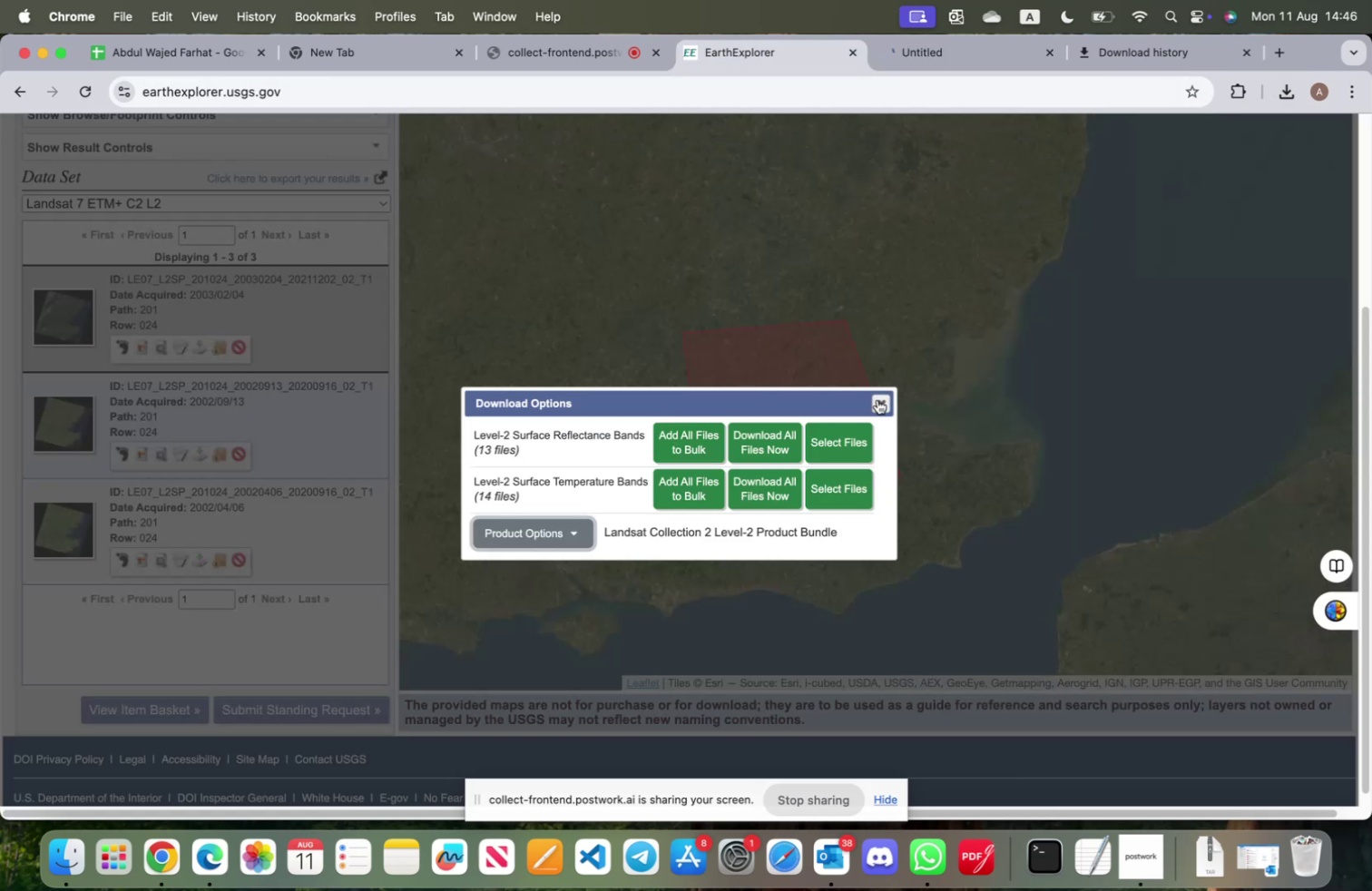 
left_click([877, 400])
 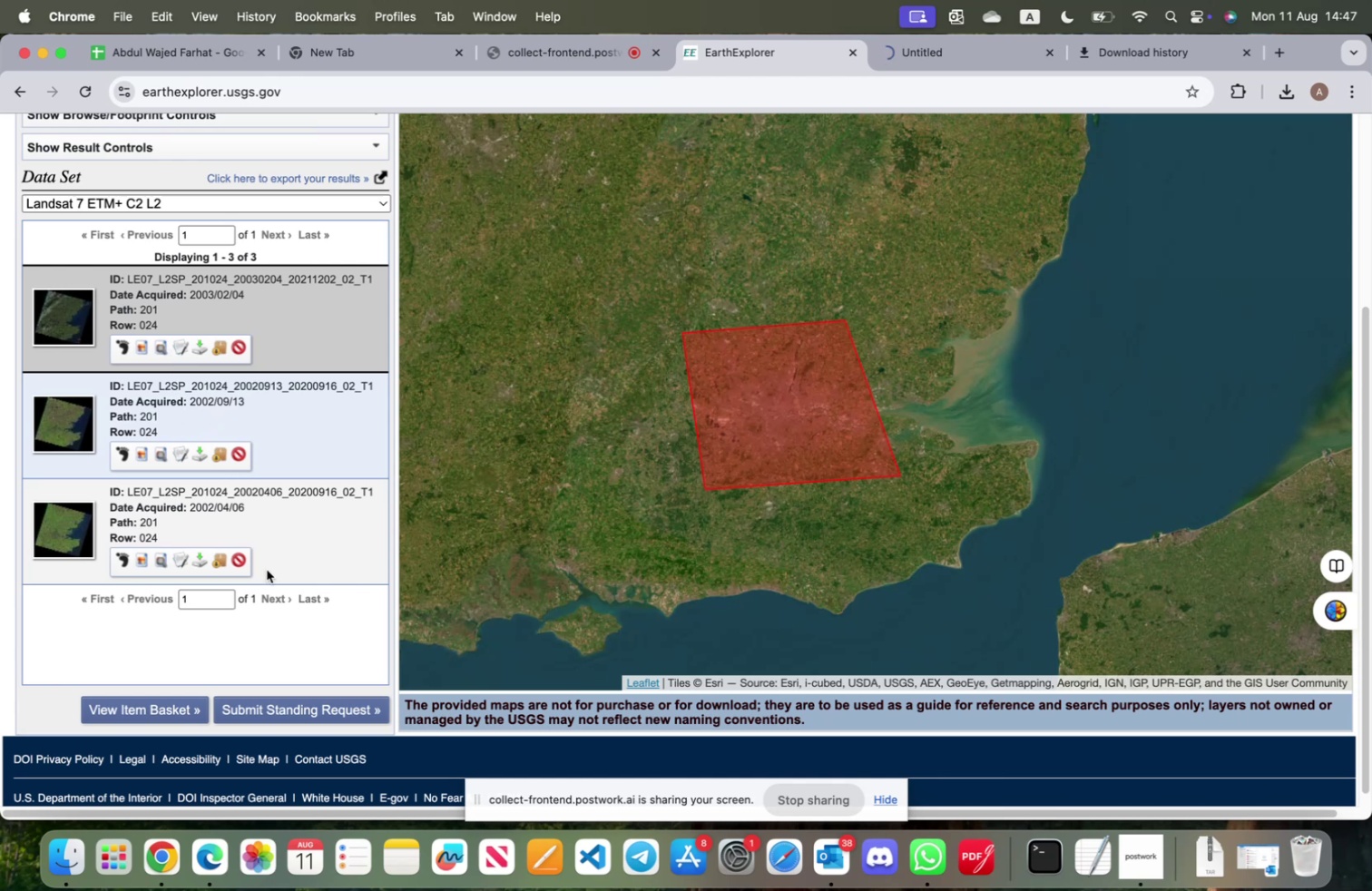 
wait(6.62)
 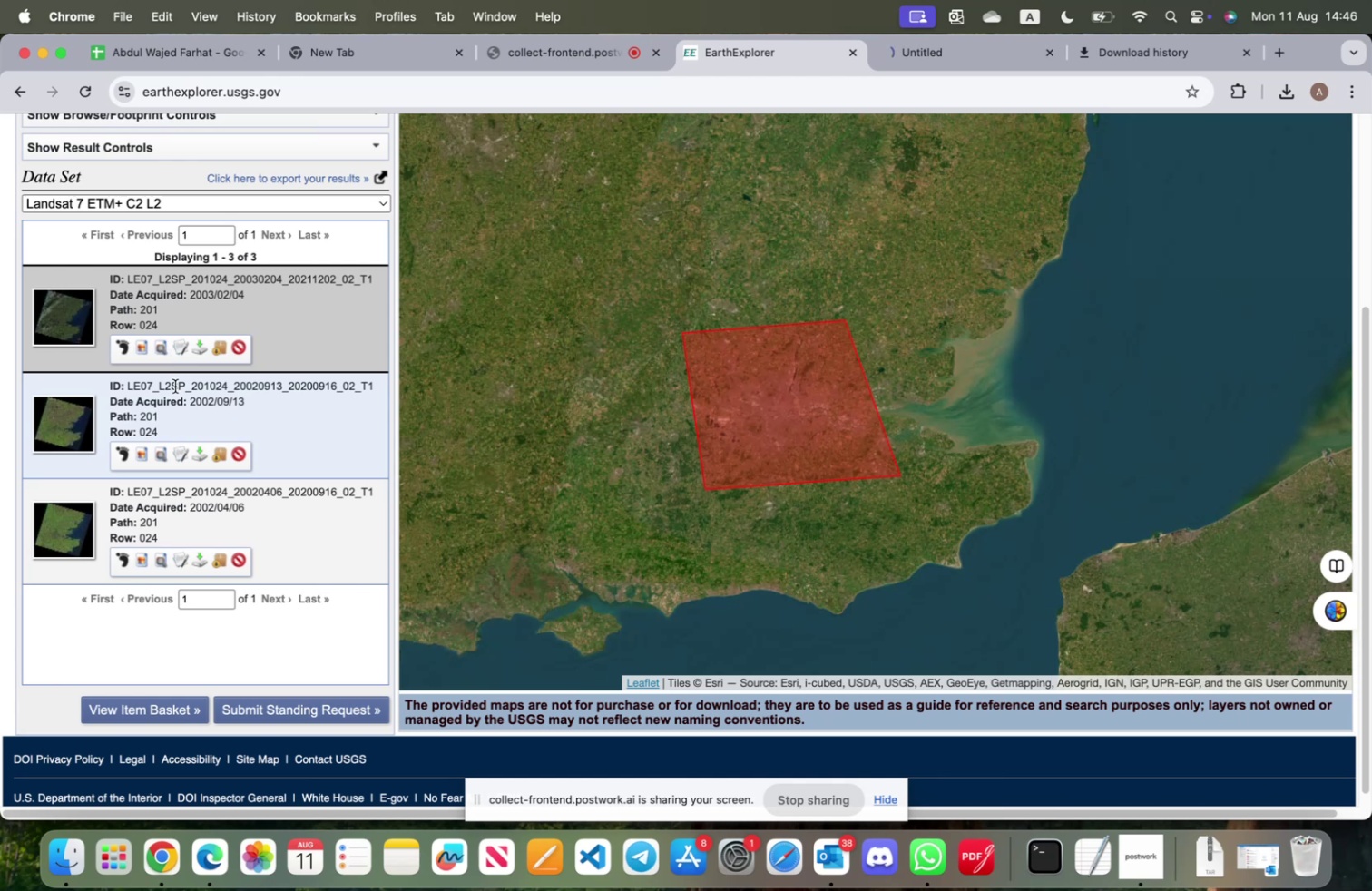 
left_click([923, 54])
 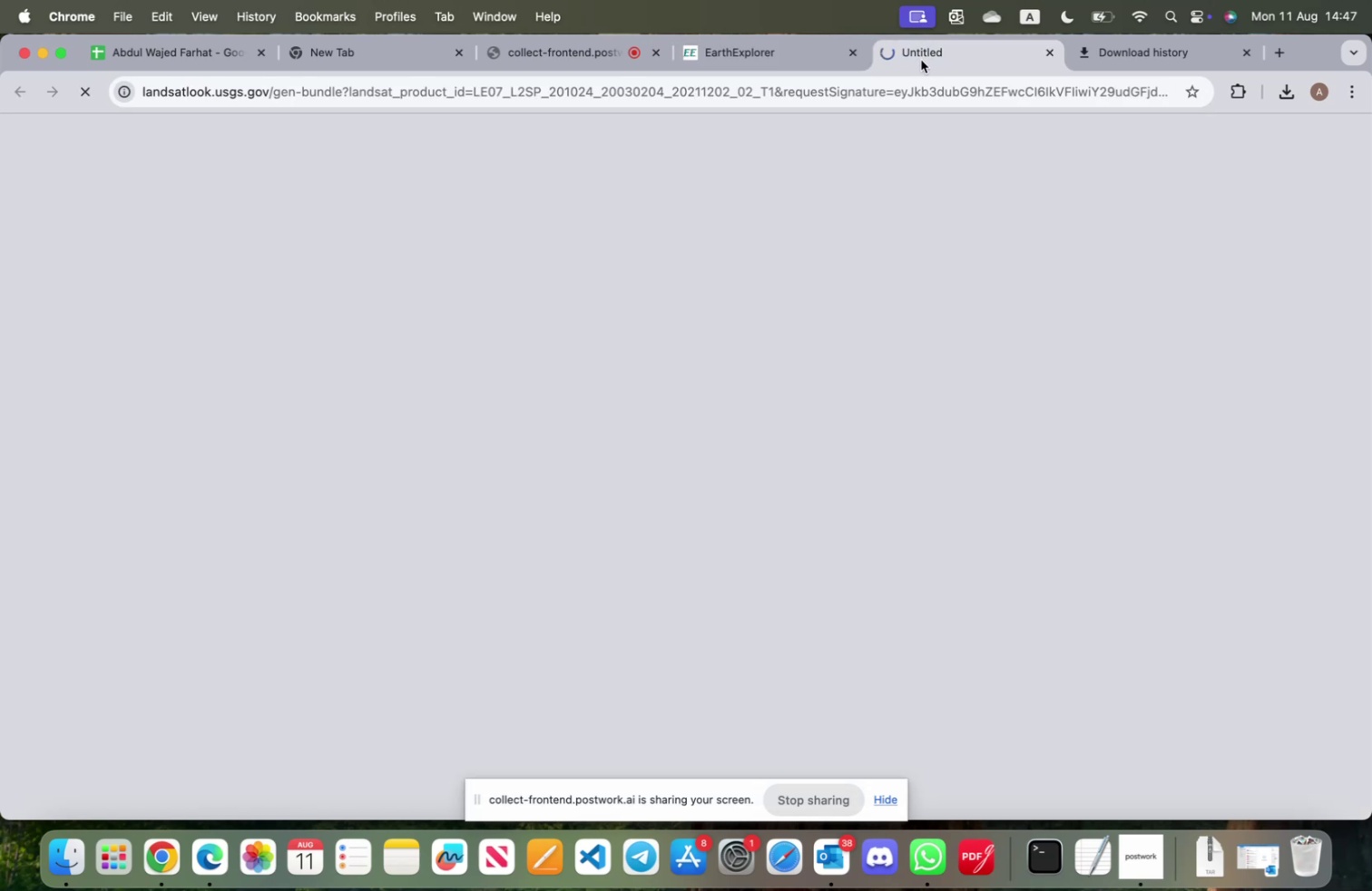 
left_click([733, 49])
 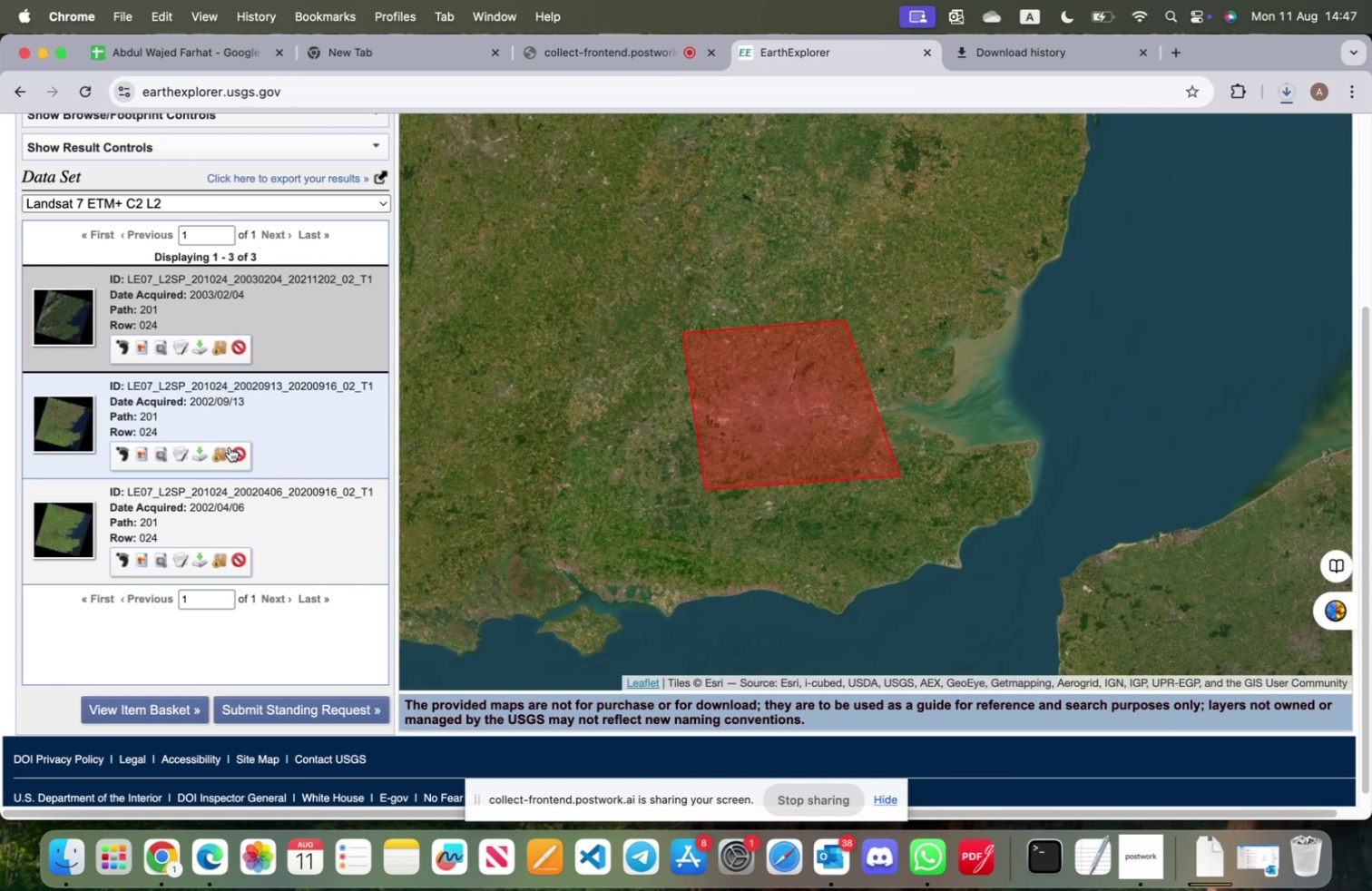 
scroll: coordinate [230, 446], scroll_direction: up, amount: 3.0
 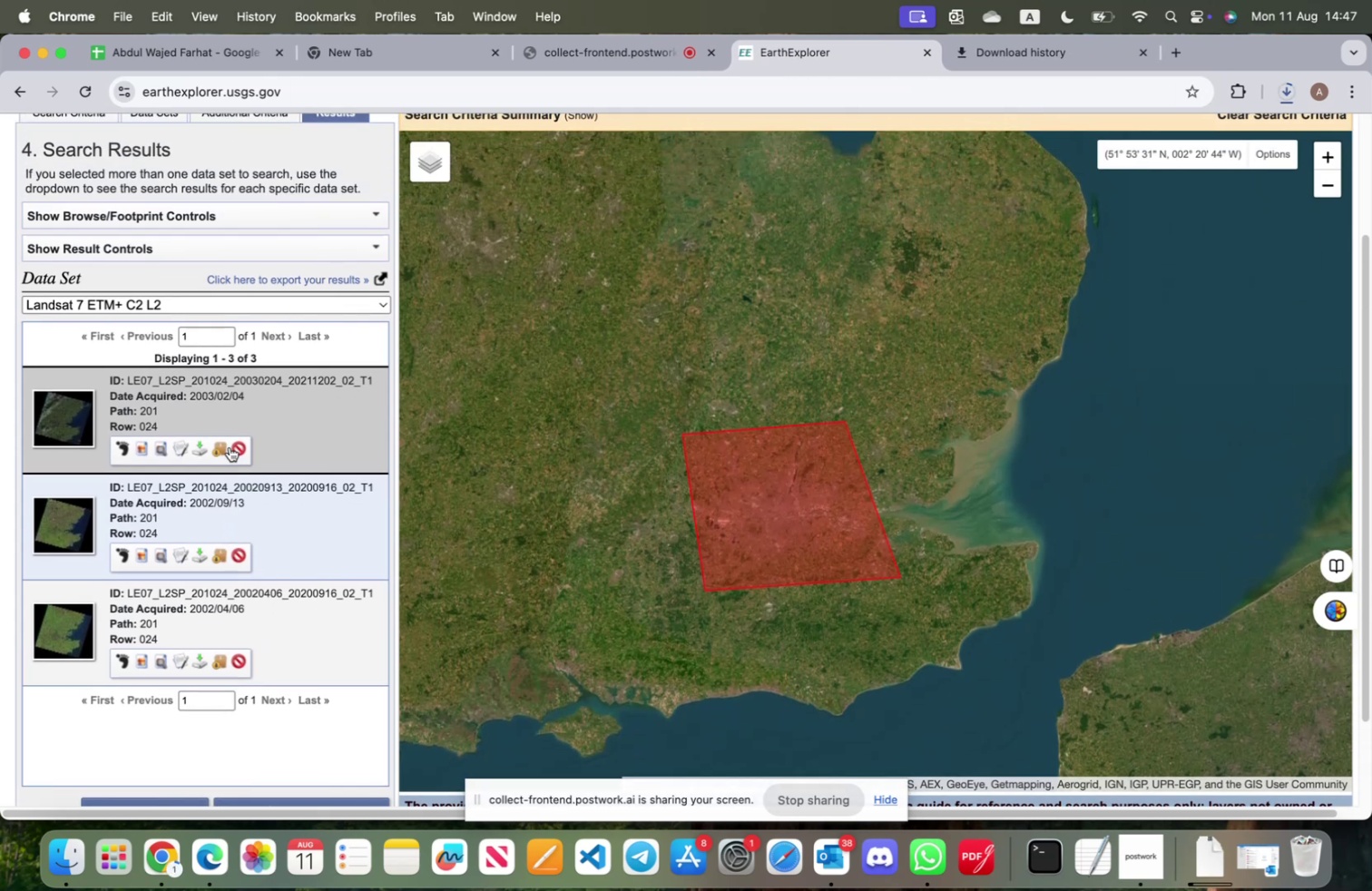 
left_click([140, 447])
 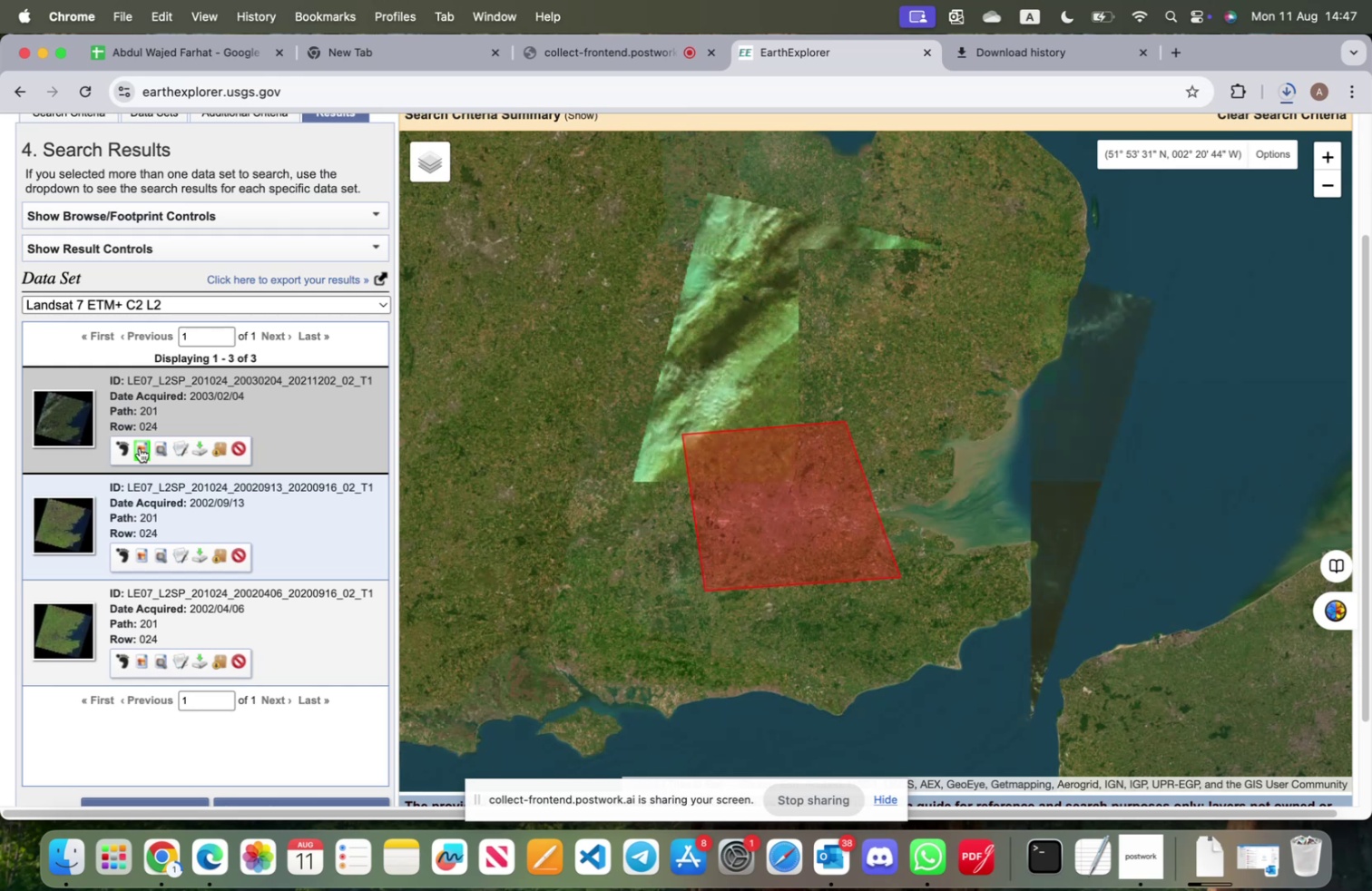 
wait(6.01)
 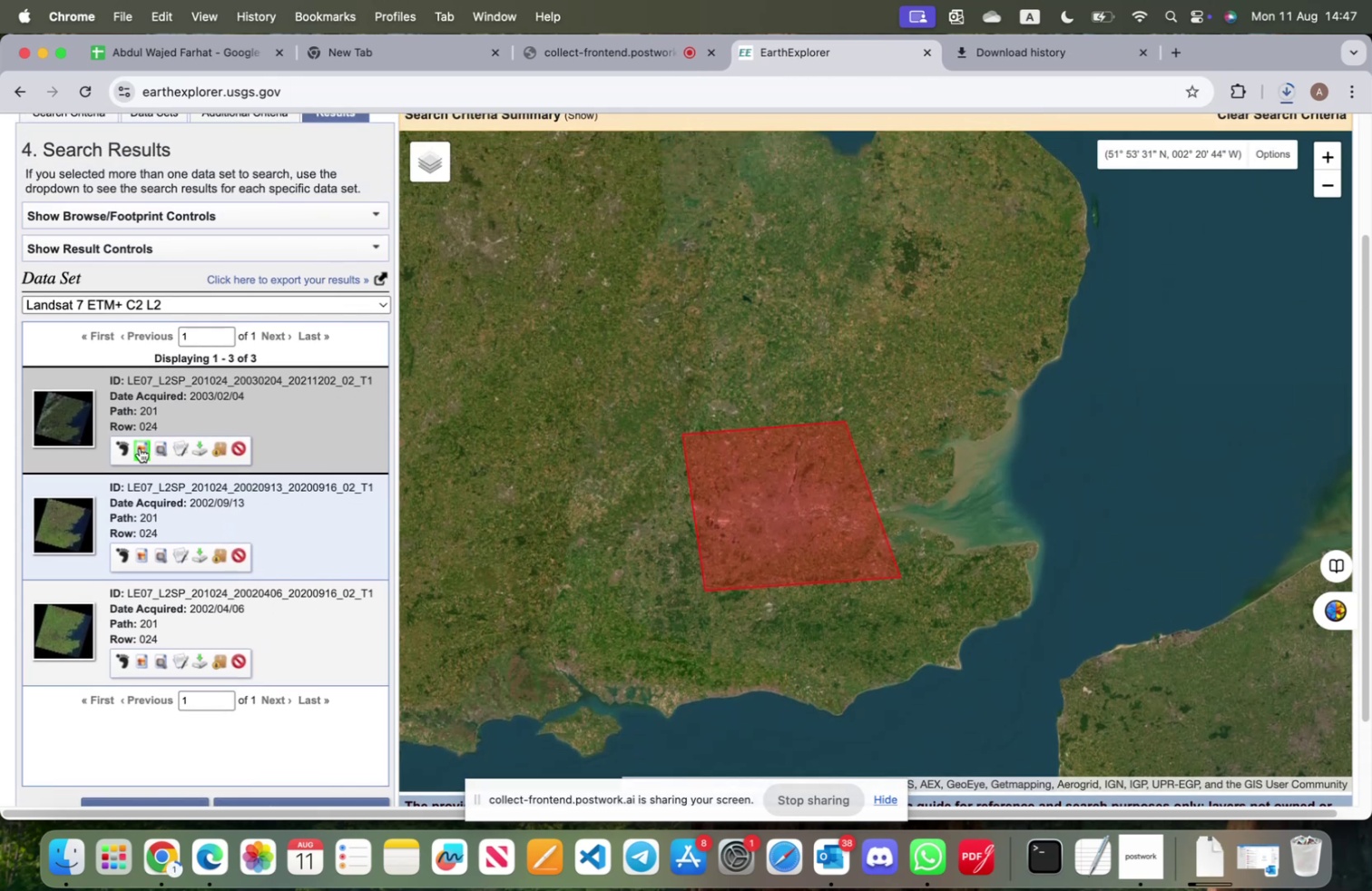 
scroll: coordinate [810, 610], scroll_direction: up, amount: 4.0
 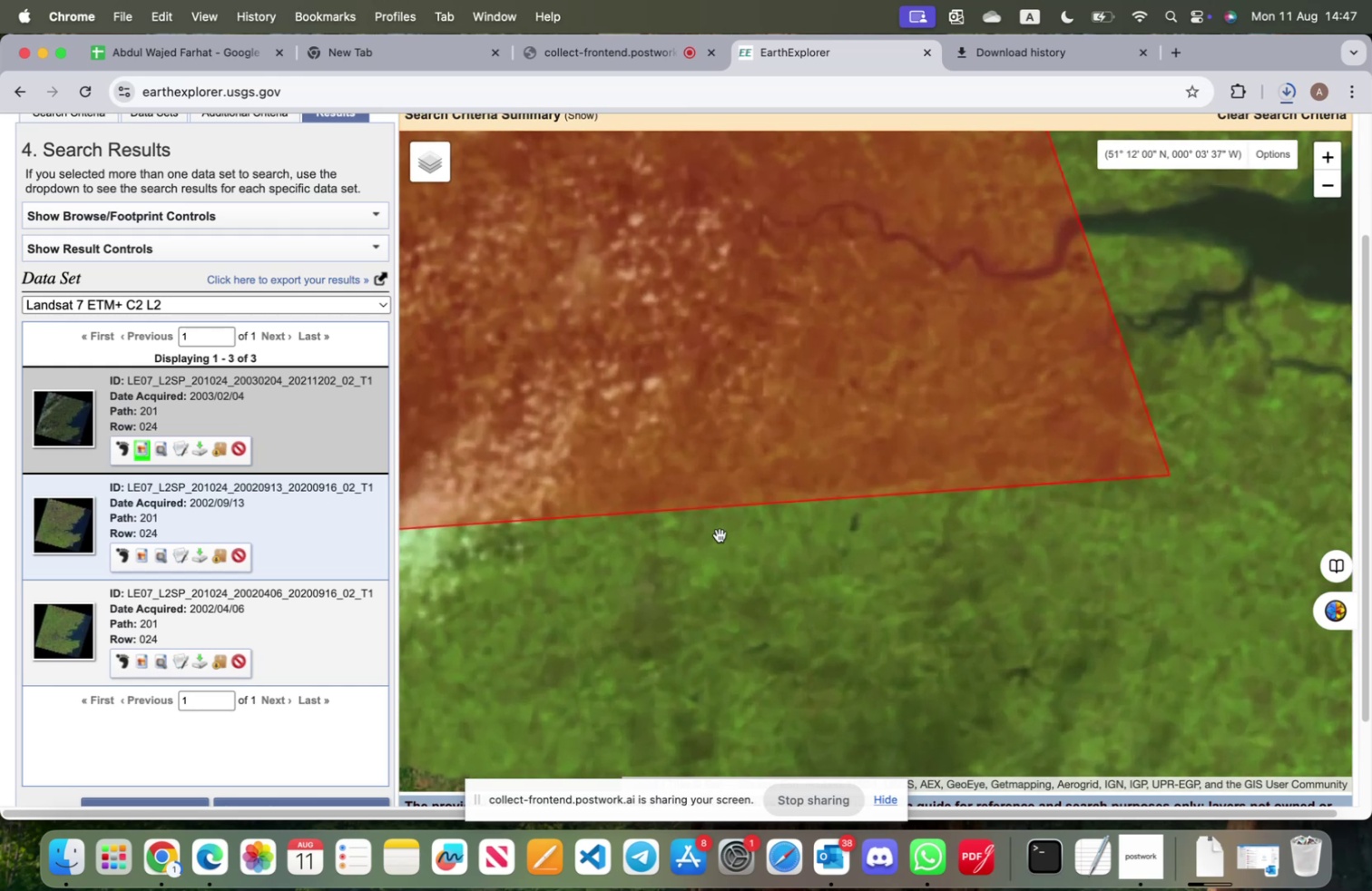 
scroll: coordinate [702, 534], scroll_direction: down, amount: 4.0
 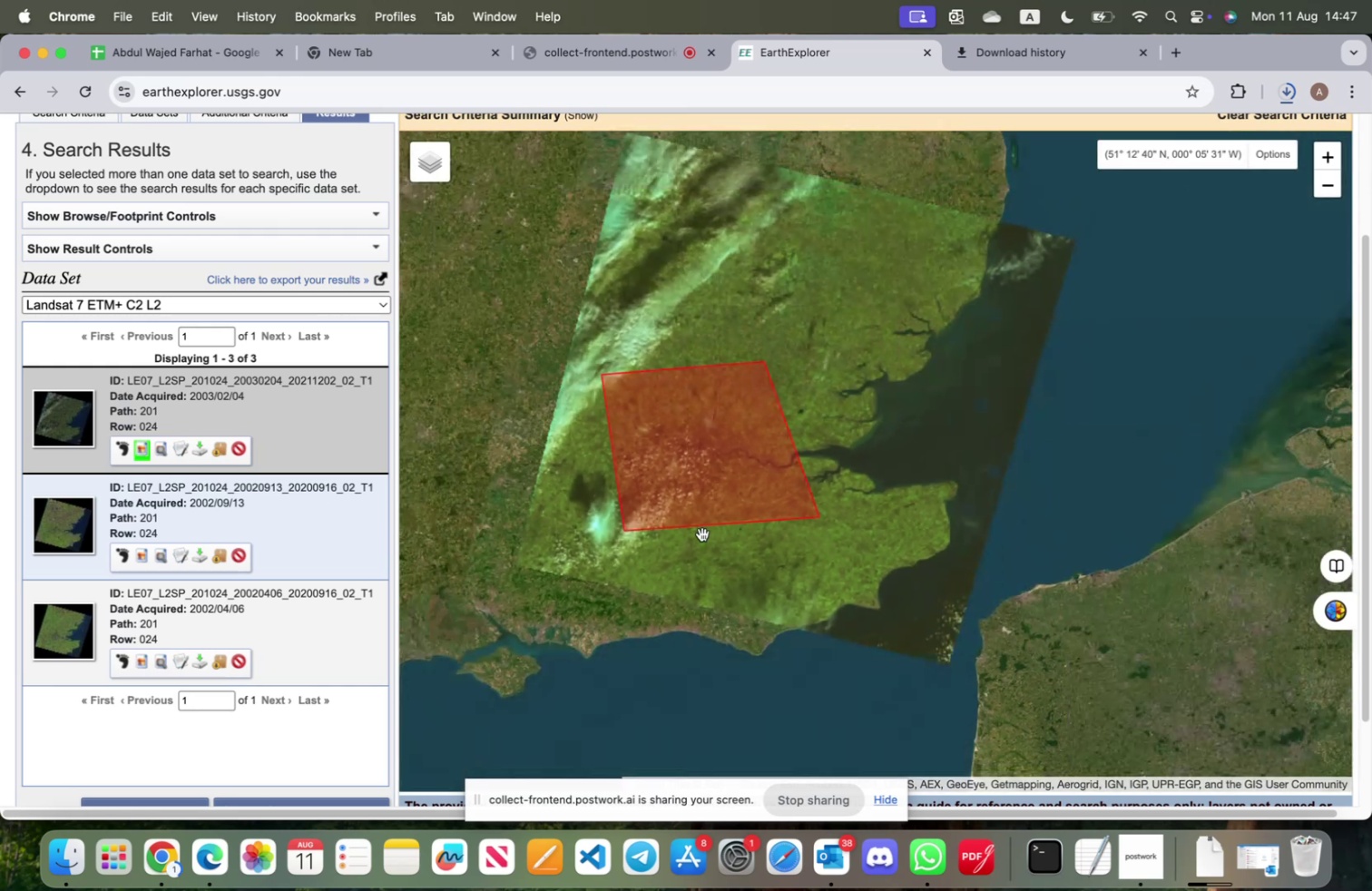 
scroll: coordinate [674, 490], scroll_direction: up, amount: 2.0
 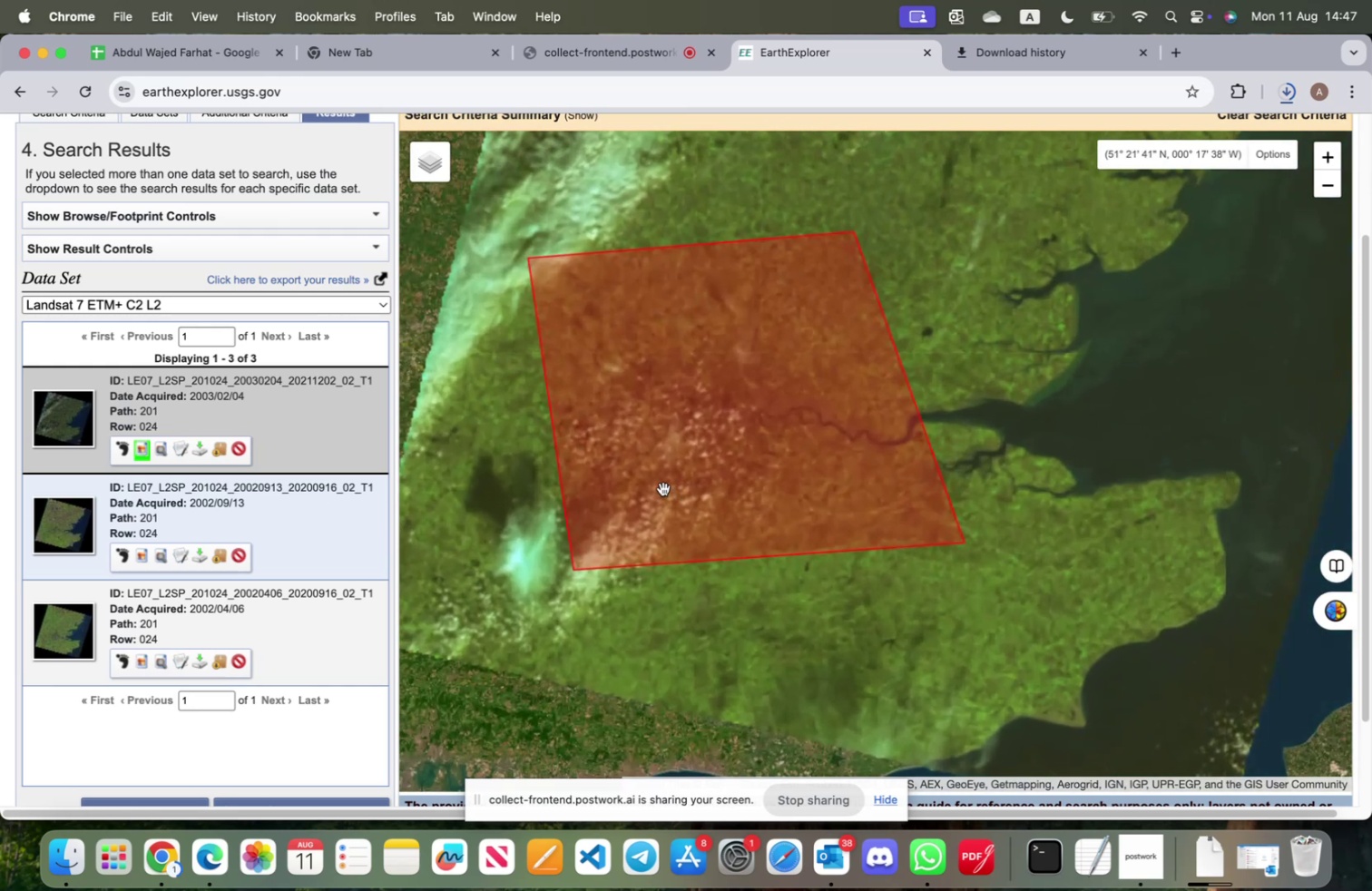 
left_click_drag(start_coordinate=[662, 488], to_coordinate=[760, 523])
 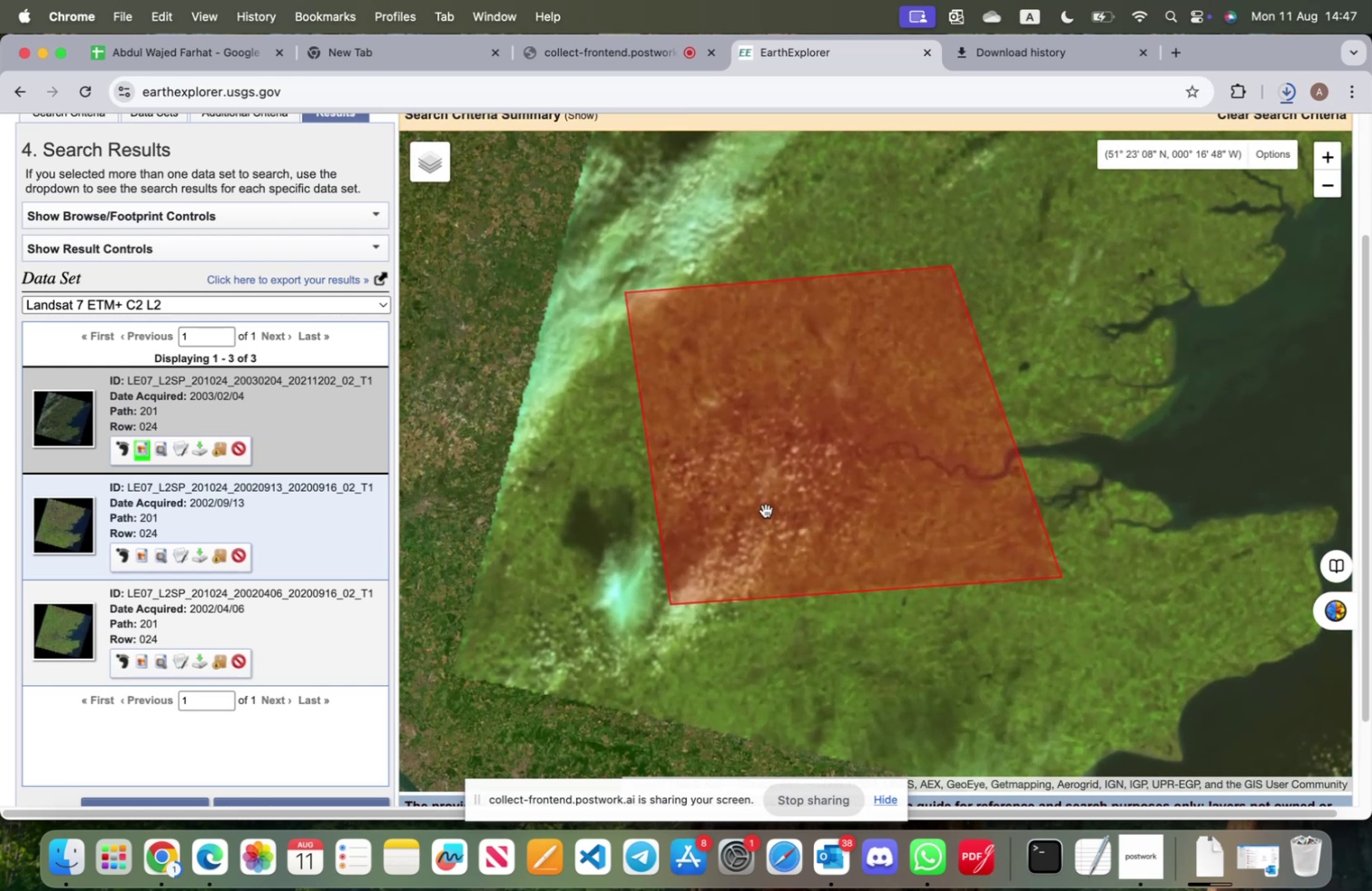 
scroll: coordinate [766, 510], scroll_direction: up, amount: 1.0
 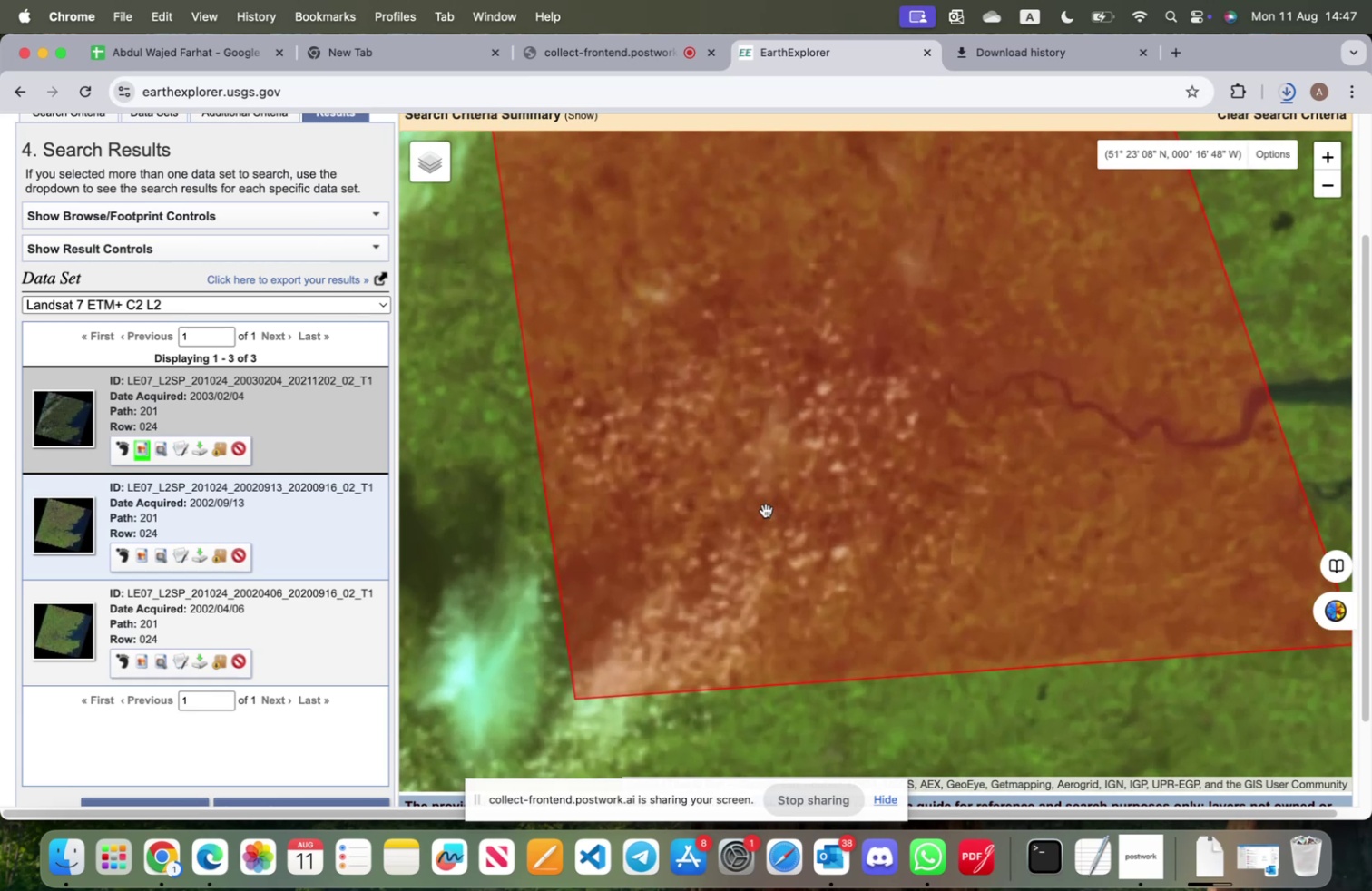 
scroll: coordinate [764, 511], scroll_direction: down, amount: 4.0
 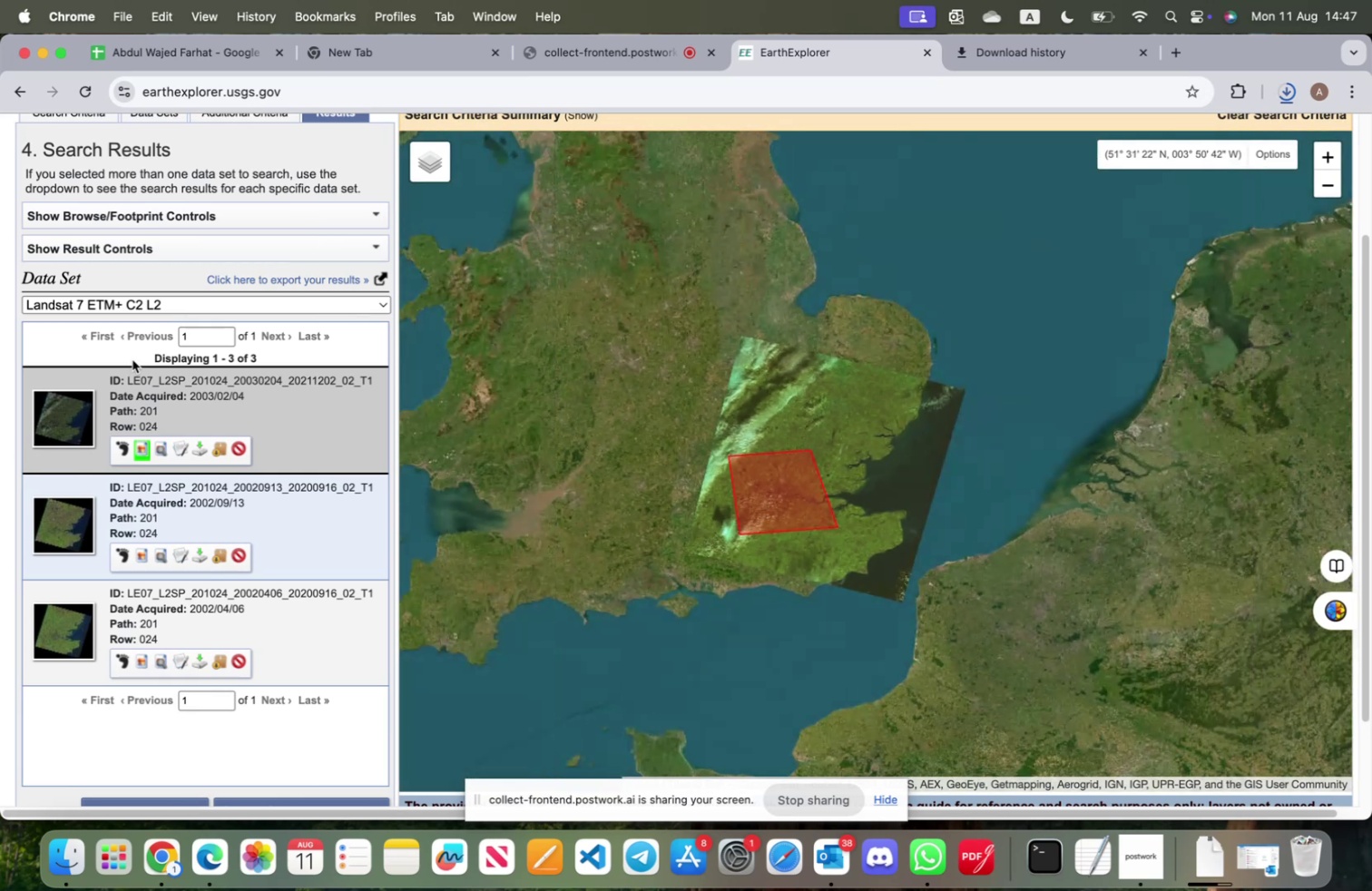 
scroll: coordinate [113, 179], scroll_direction: up, amount: 3.0
 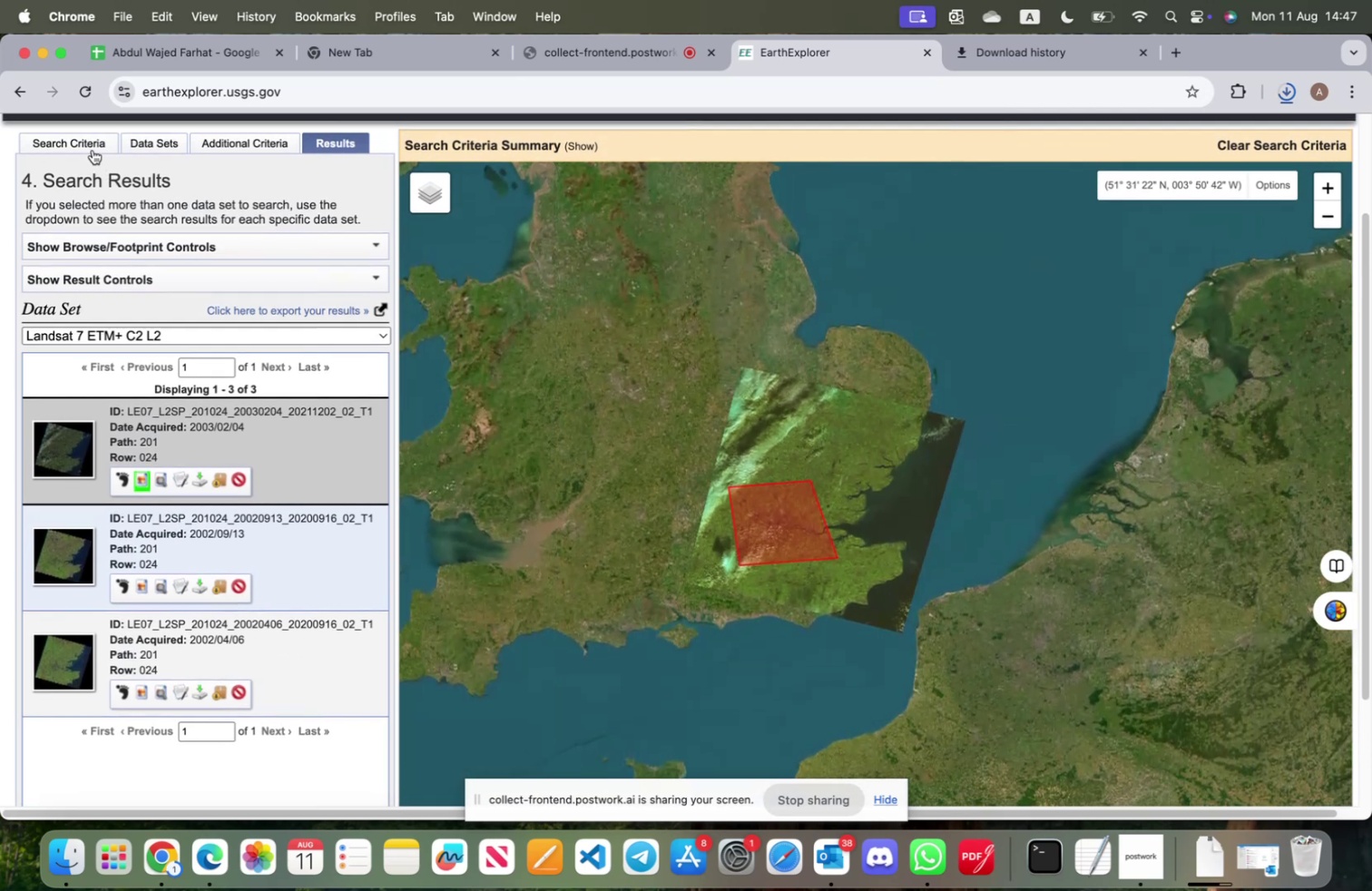 
left_click([93, 150])
 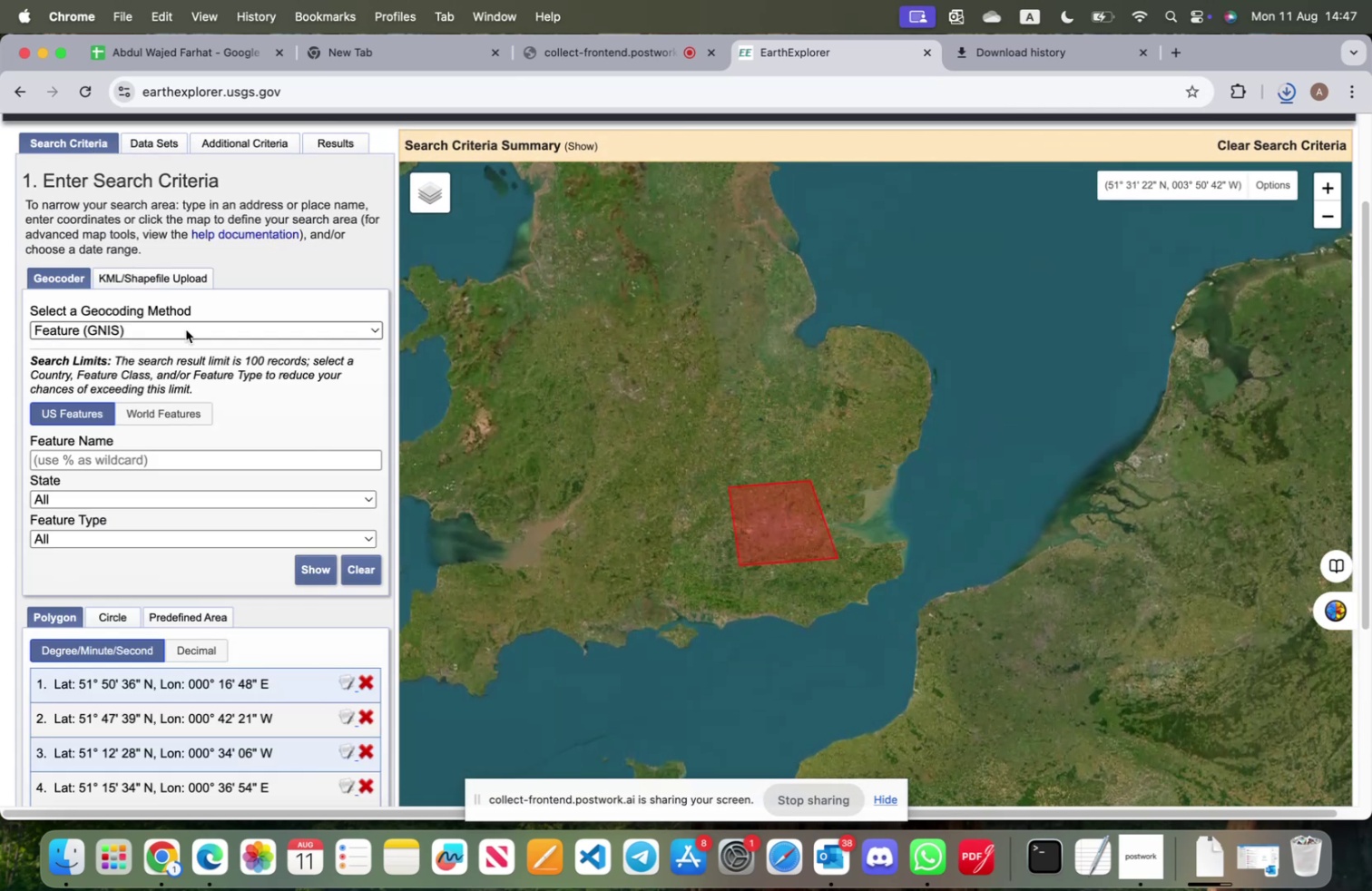 
scroll: coordinate [246, 420], scroll_direction: down, amount: 10.0
 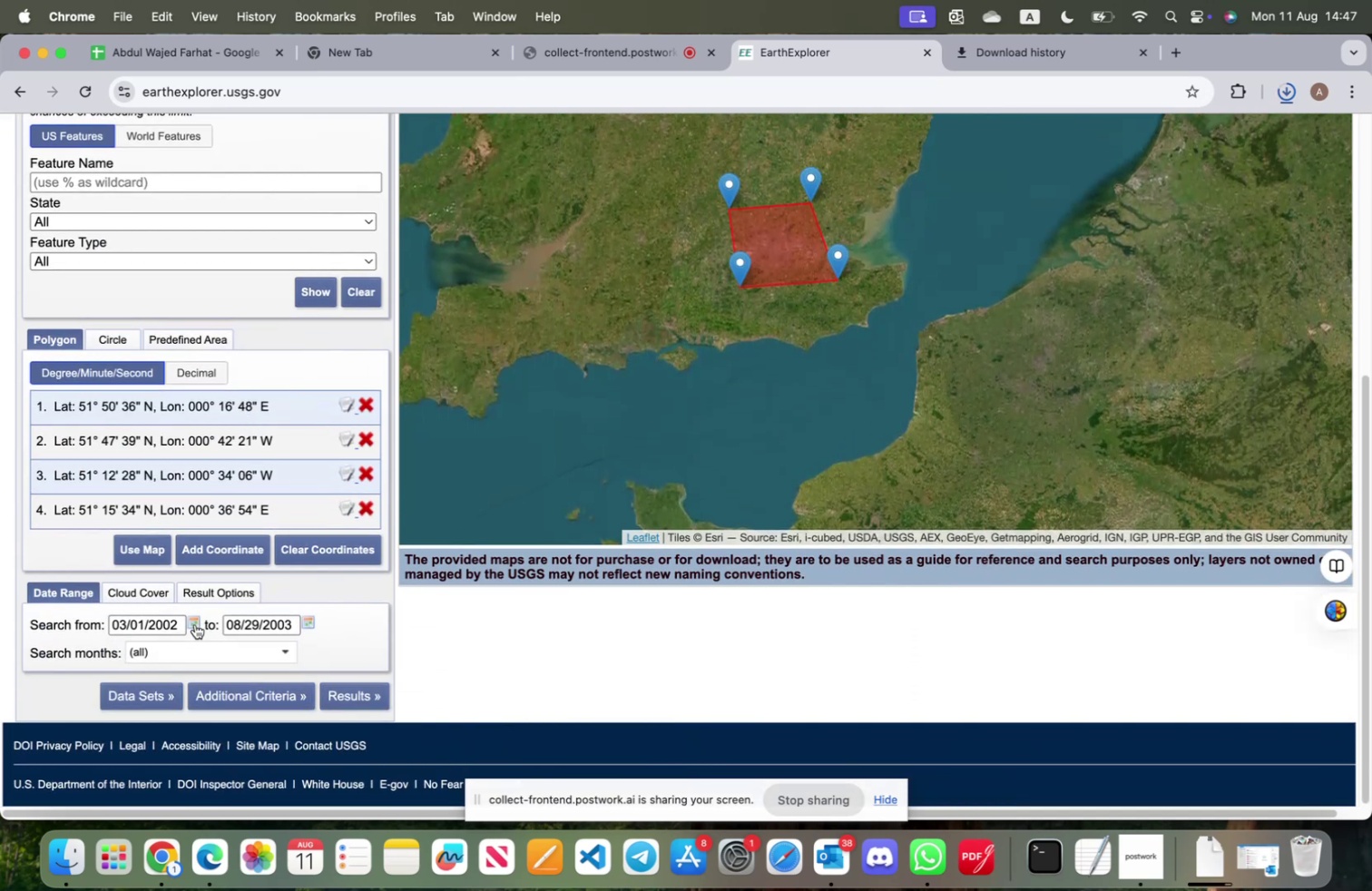 
left_click([195, 623])
 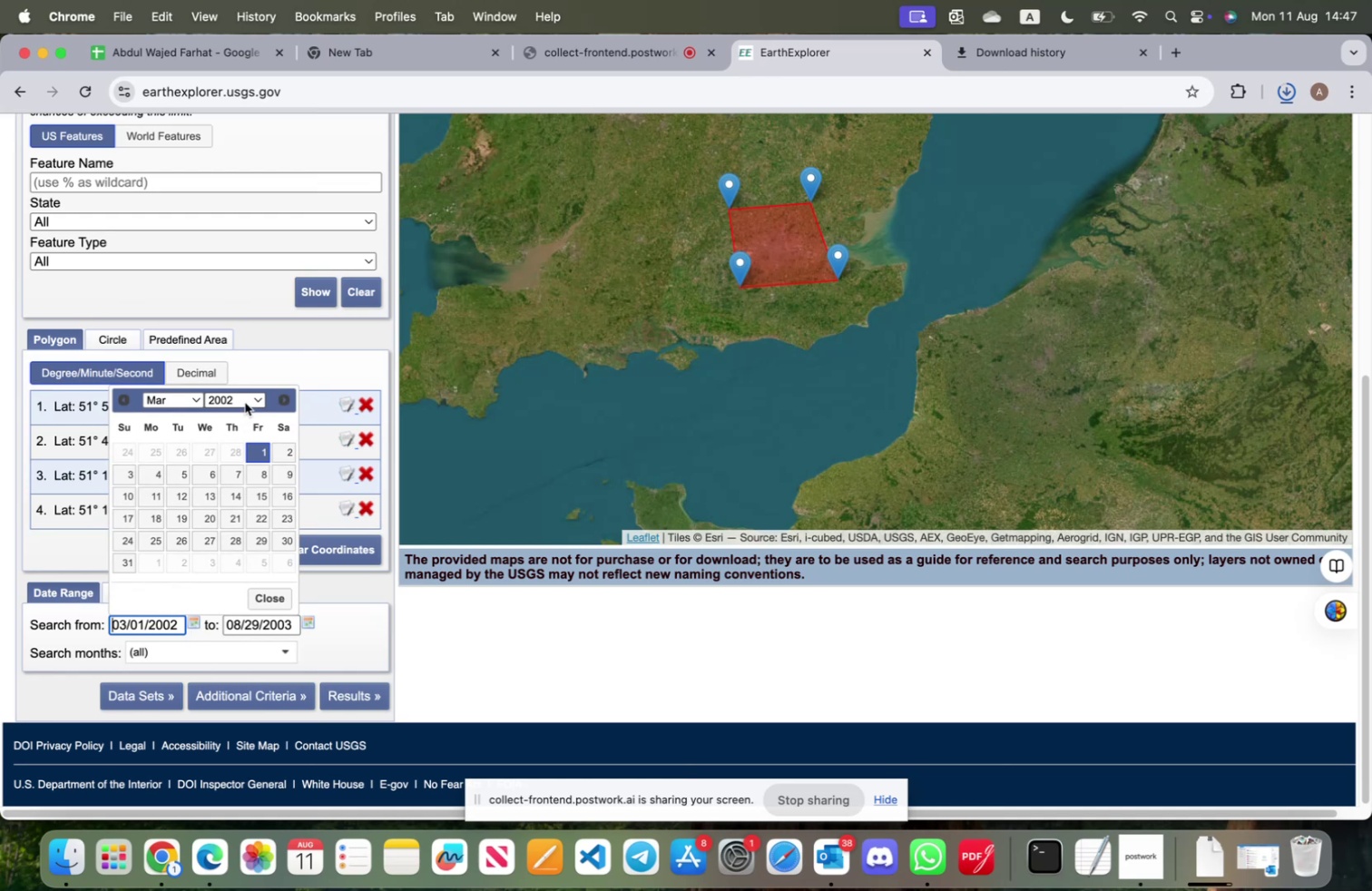 
left_click([253, 397])
 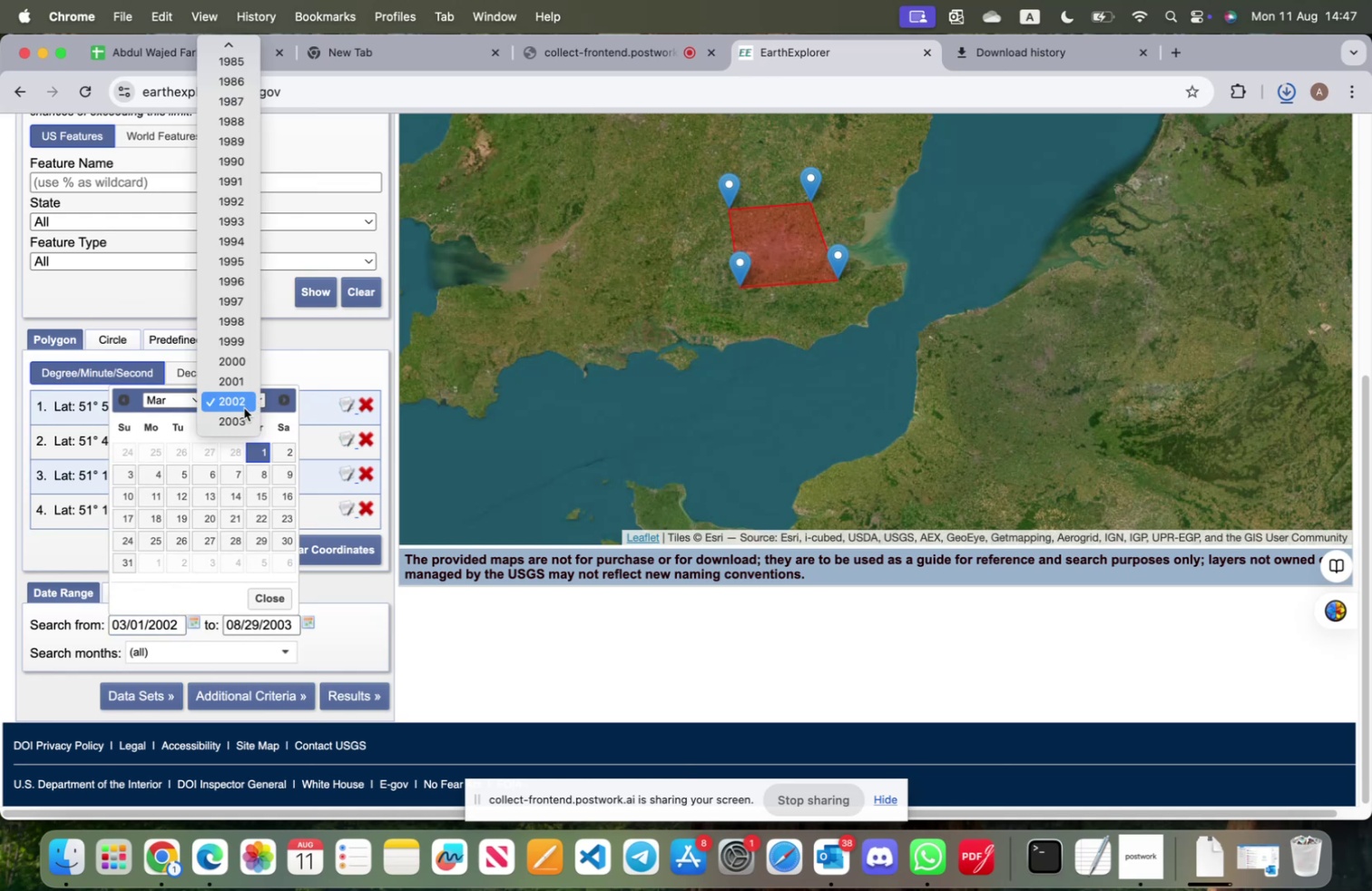 
left_click([242, 417])
 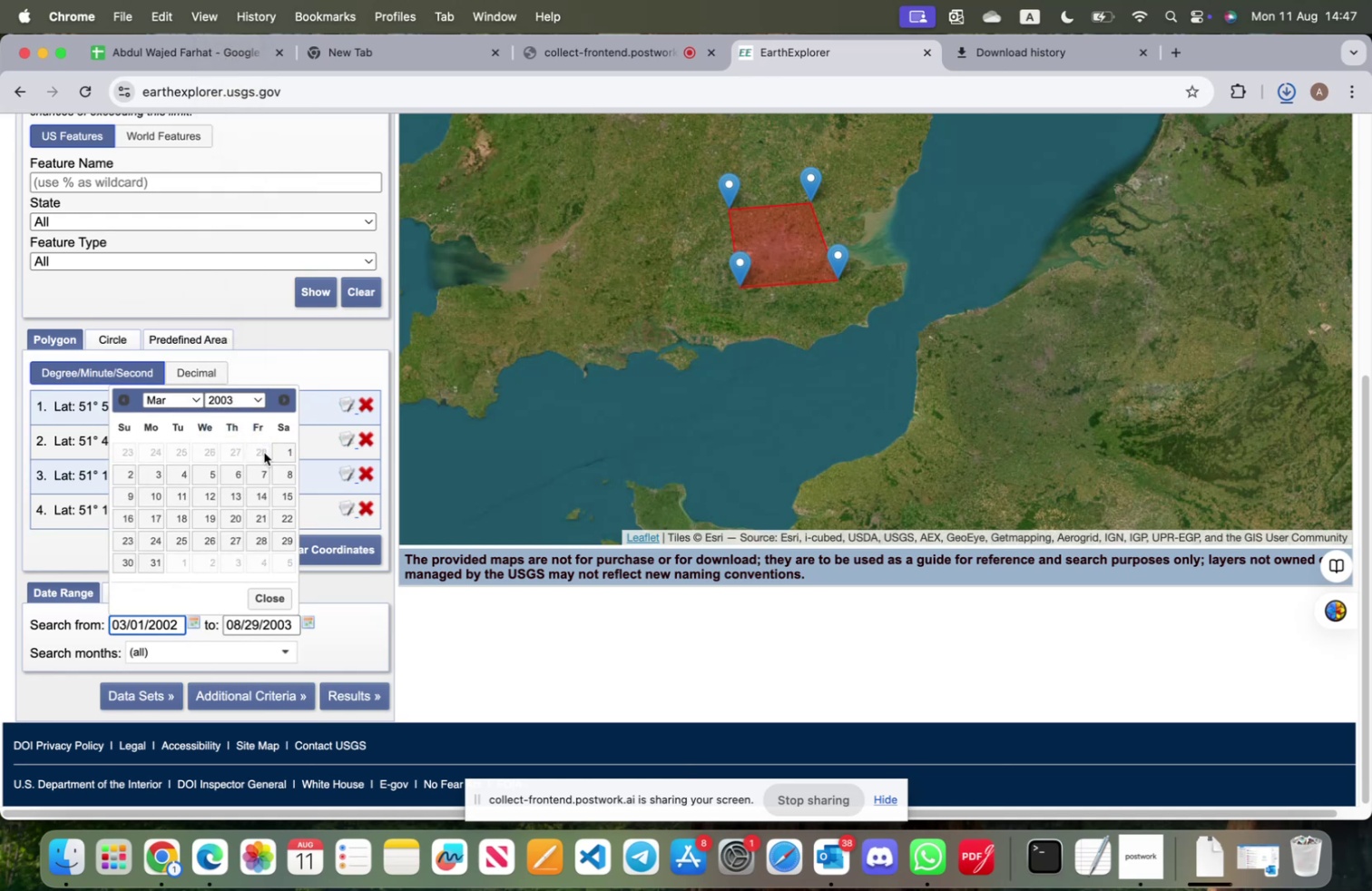 
left_click([284, 450])
 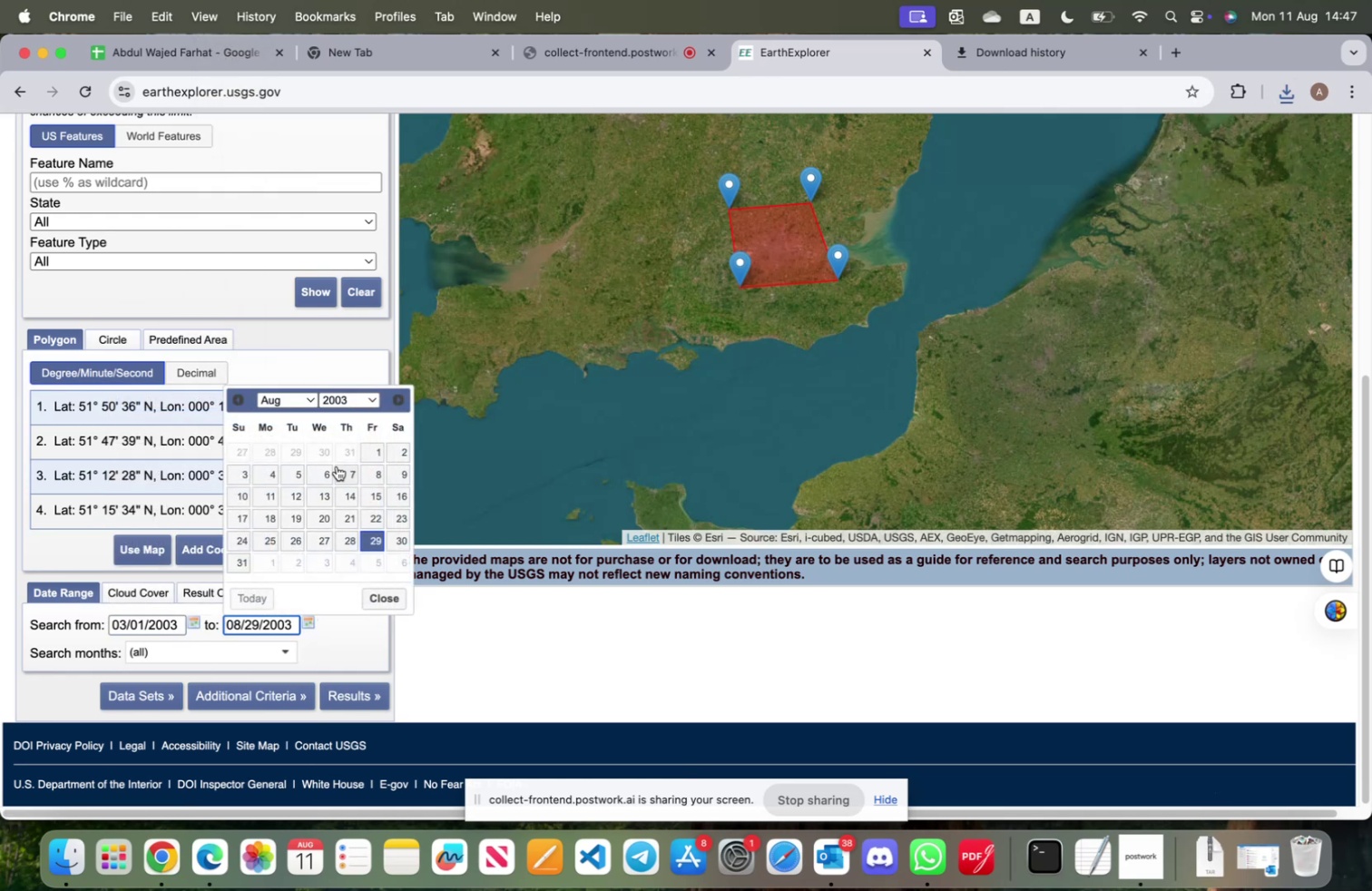 
left_click([366, 400])
 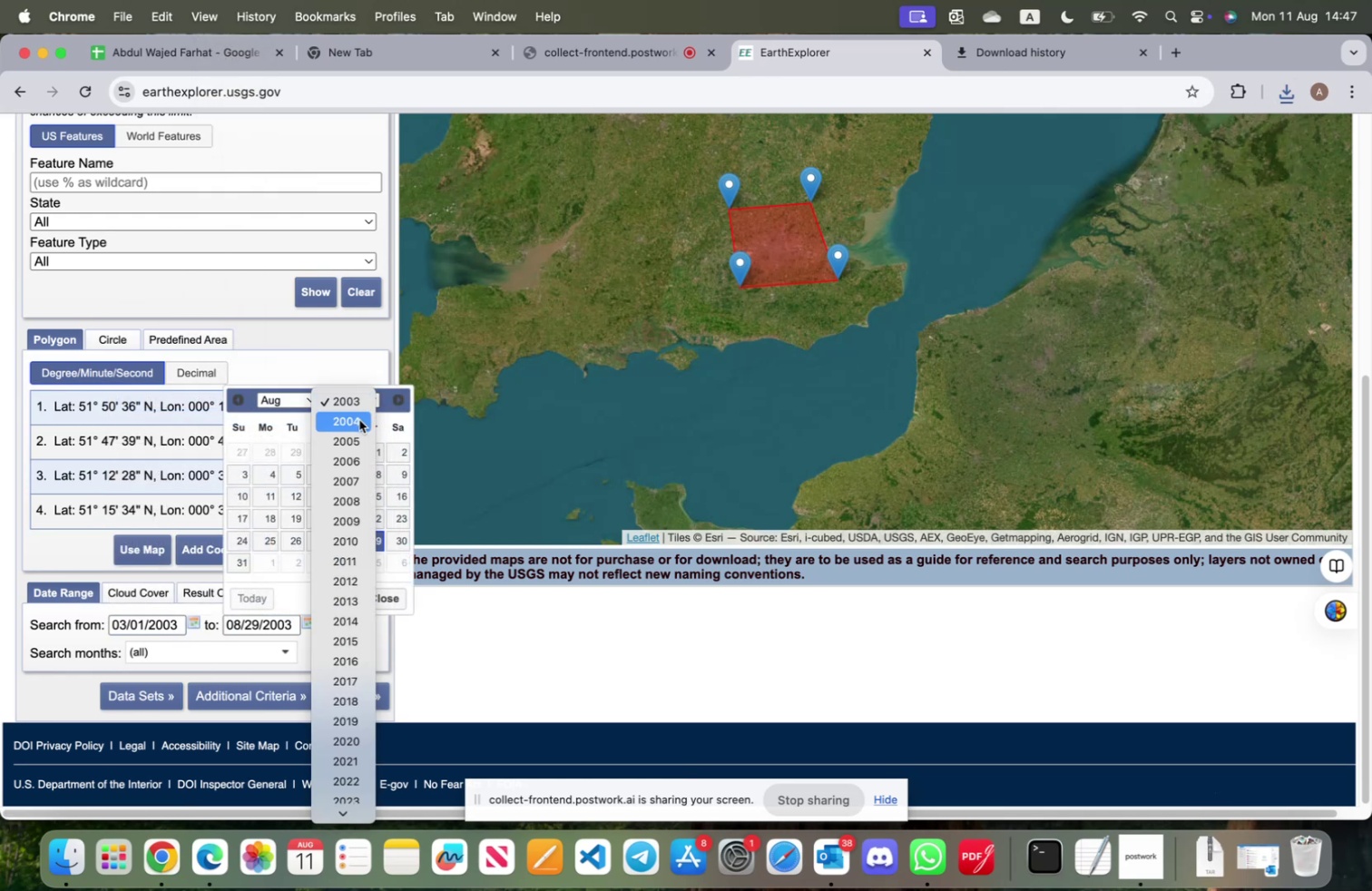 
left_click([358, 421])
 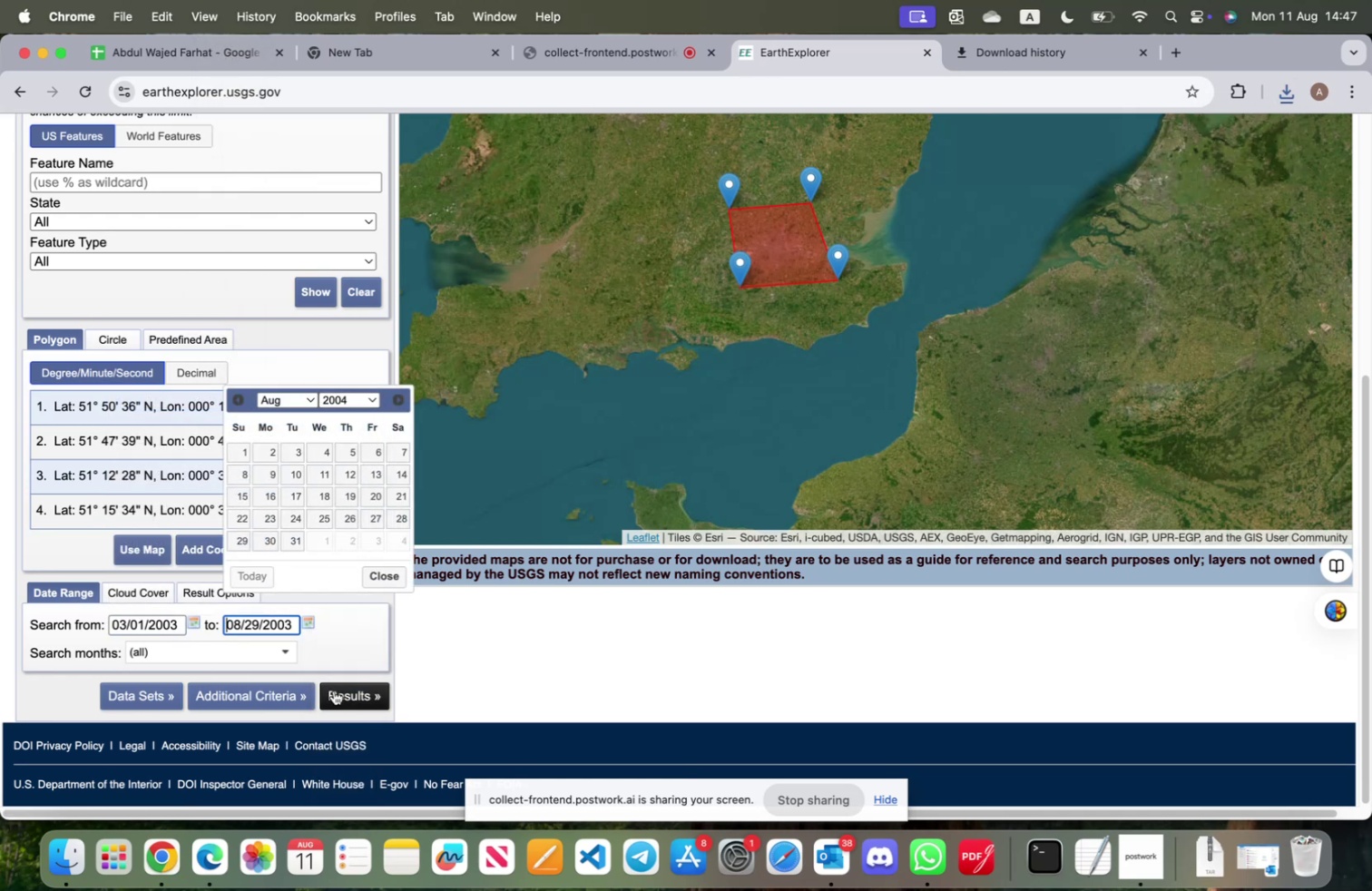 
left_click([335, 690])
 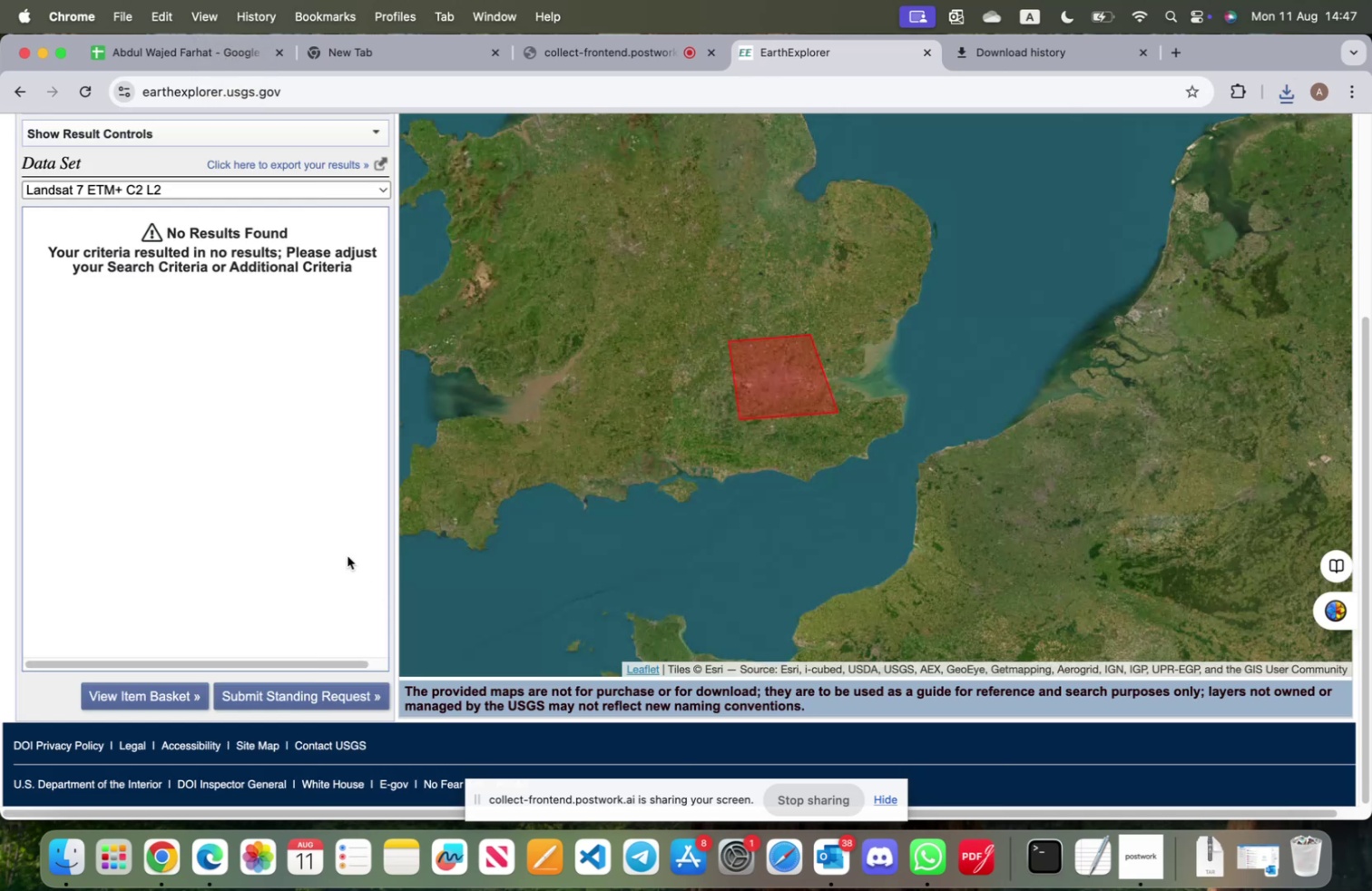 
scroll: coordinate [131, 573], scroll_direction: up, amount: 17.0
 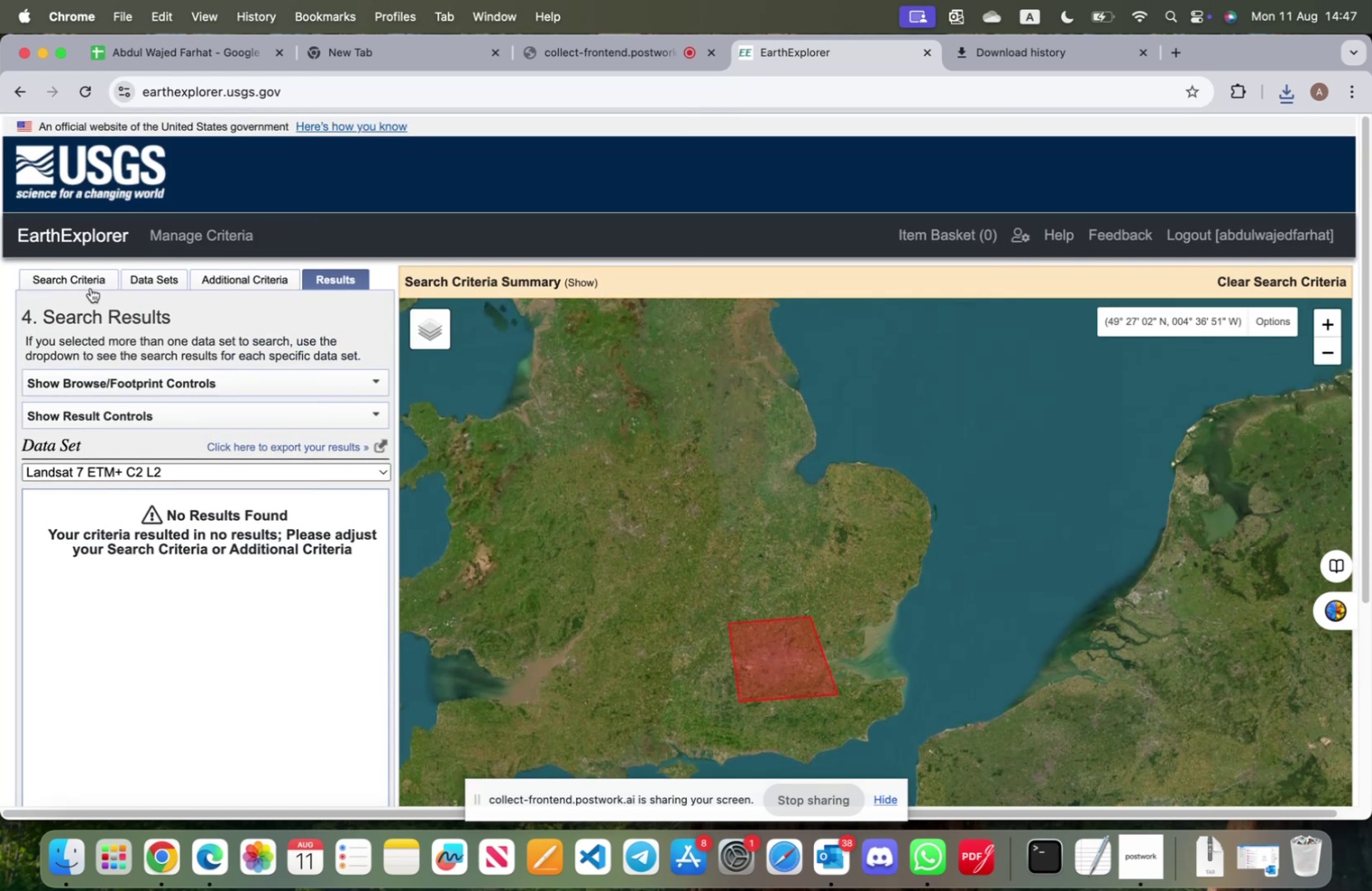 
left_click([91, 287])
 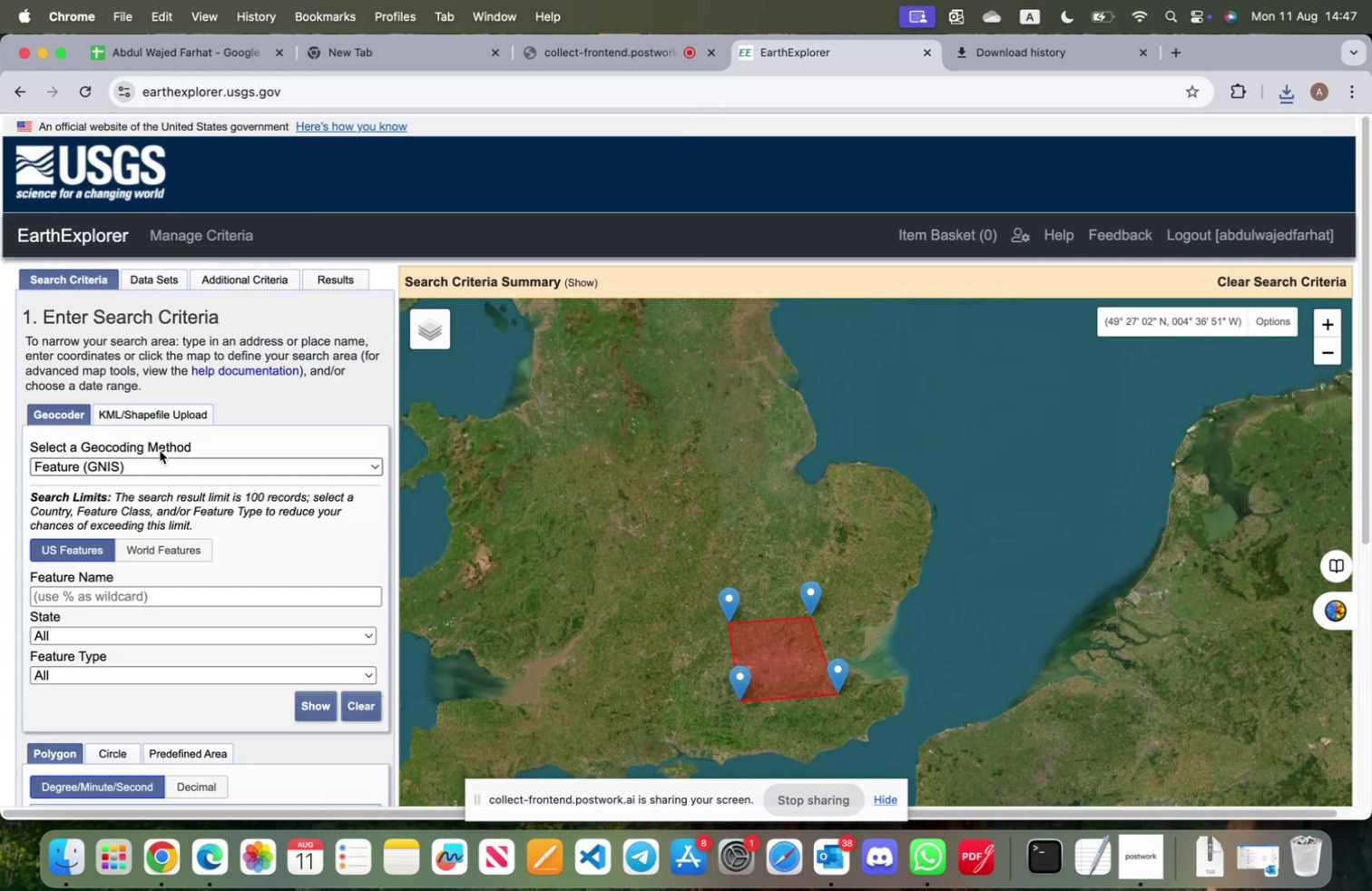 
scroll: coordinate [219, 582], scroll_direction: down, amount: 10.0
 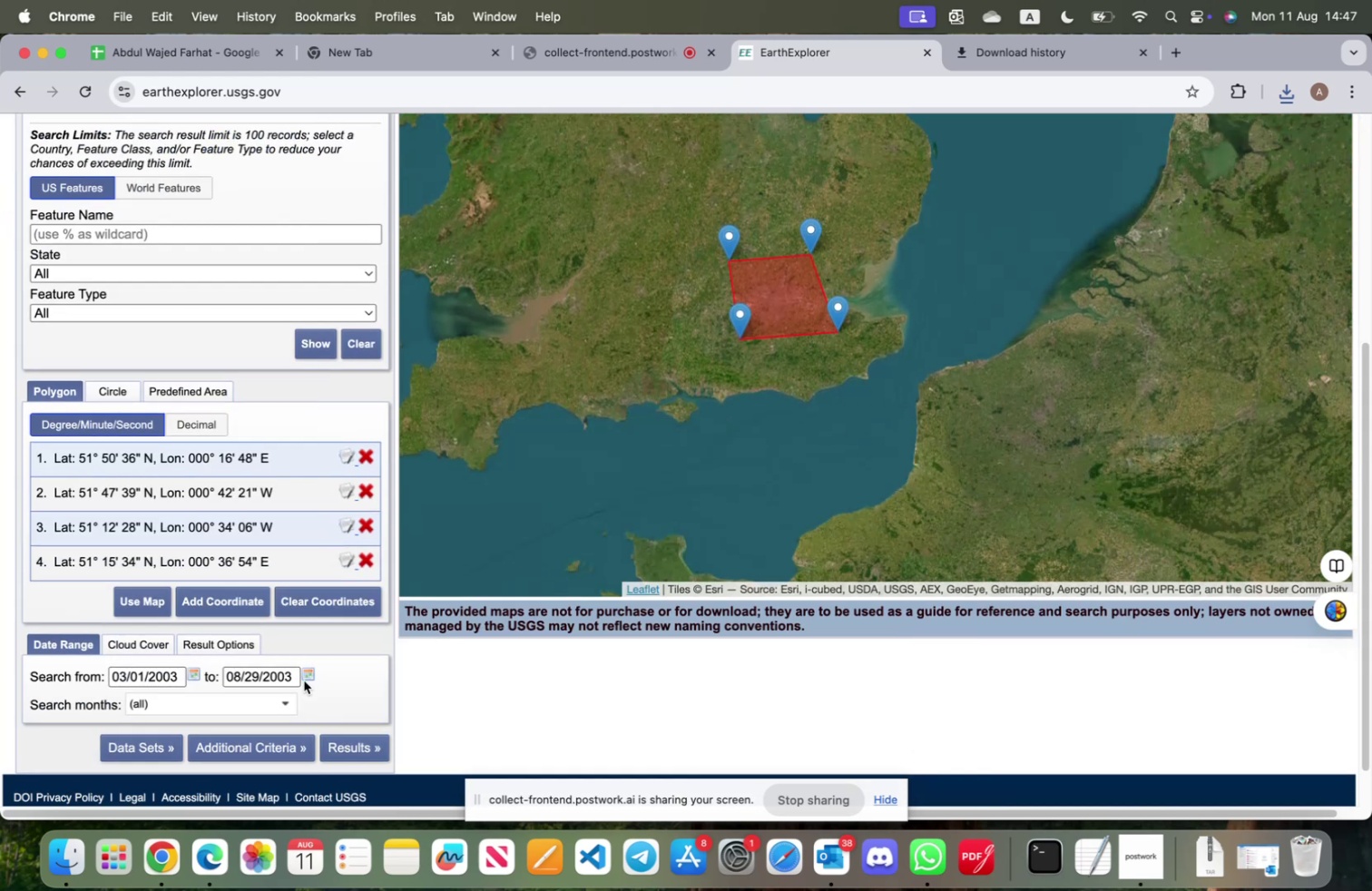 
left_click([313, 678])
 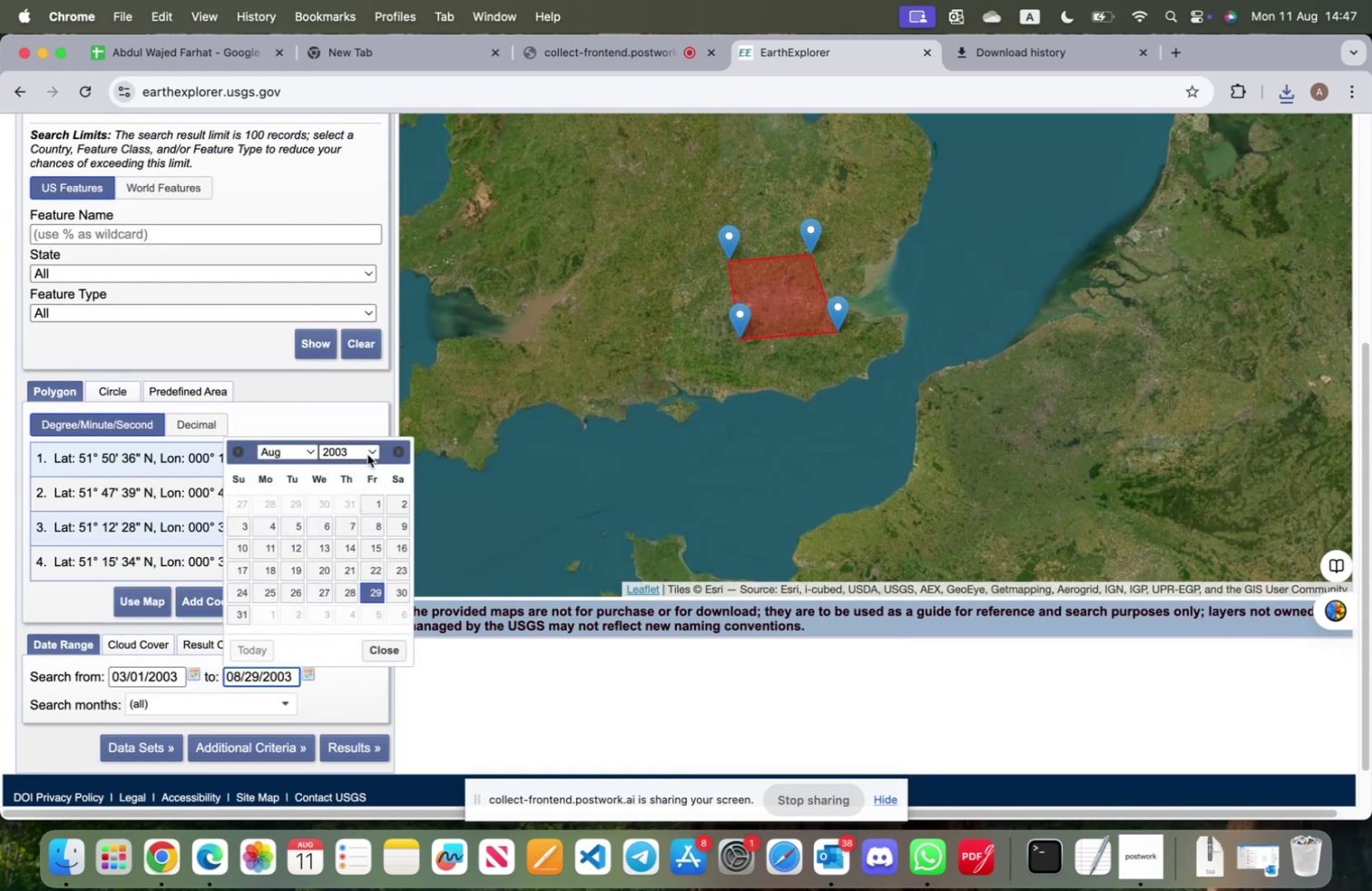 
left_click([374, 446])
 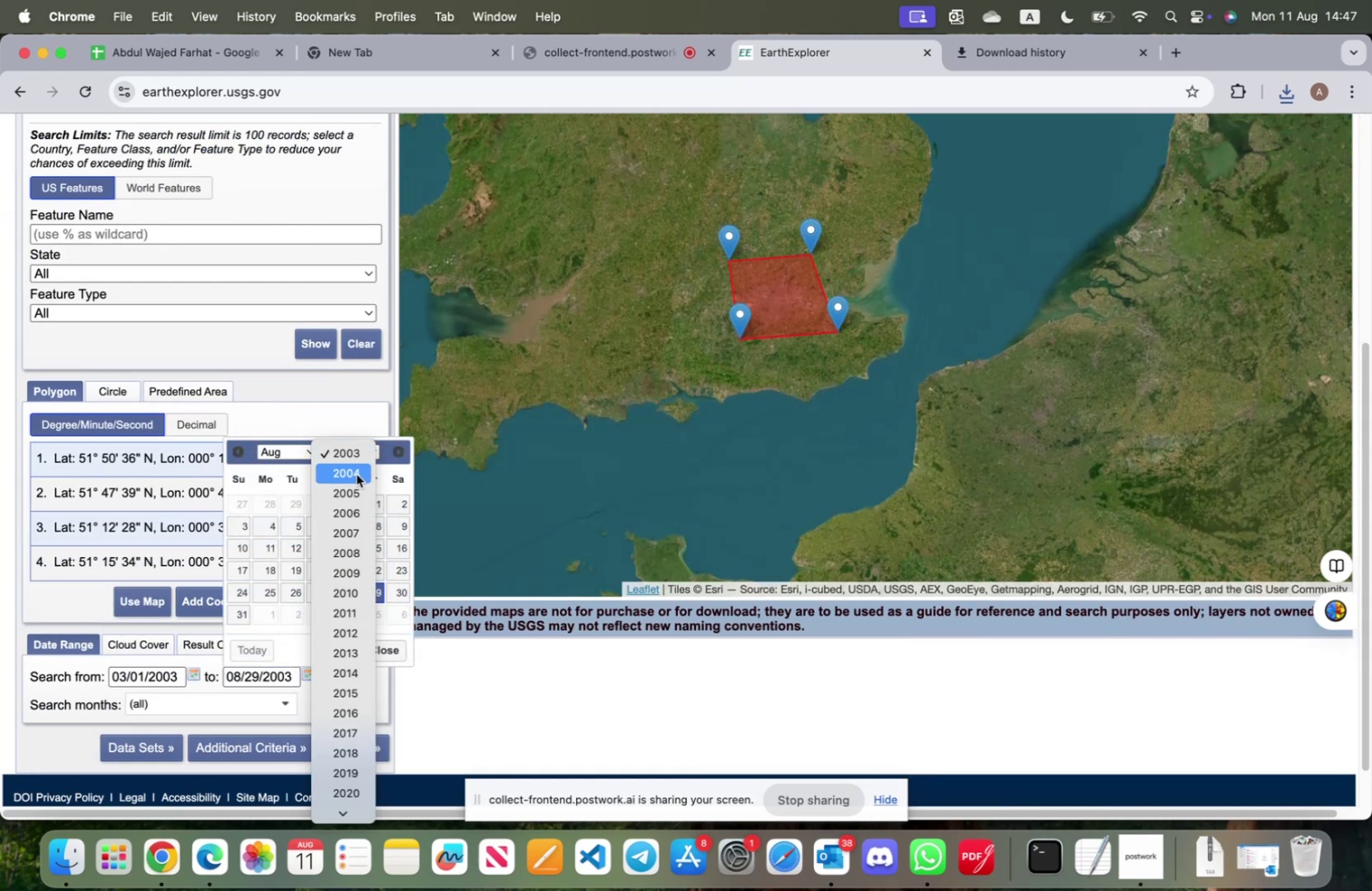 
left_click([357, 474])
 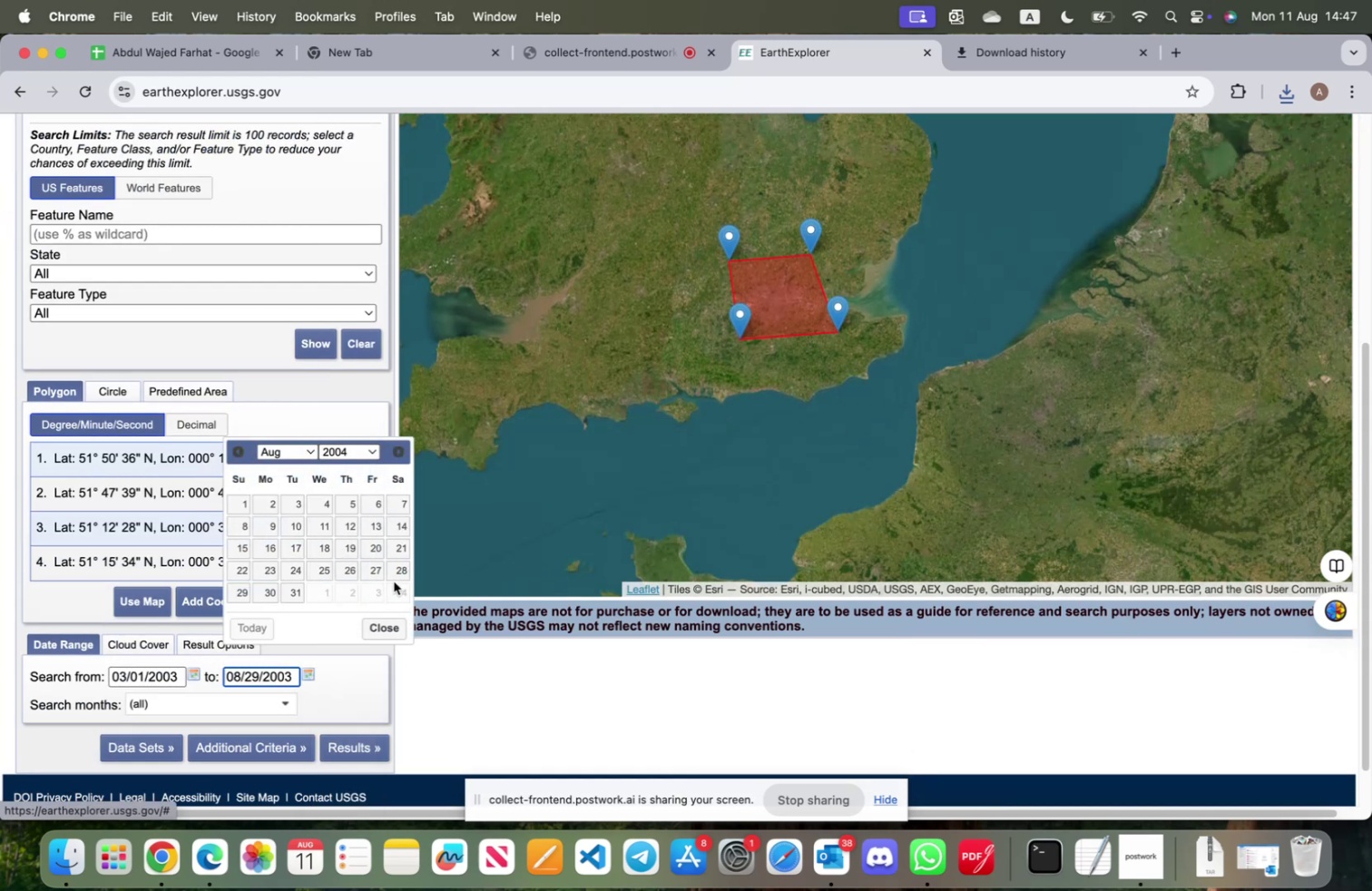 
left_click([398, 573])
 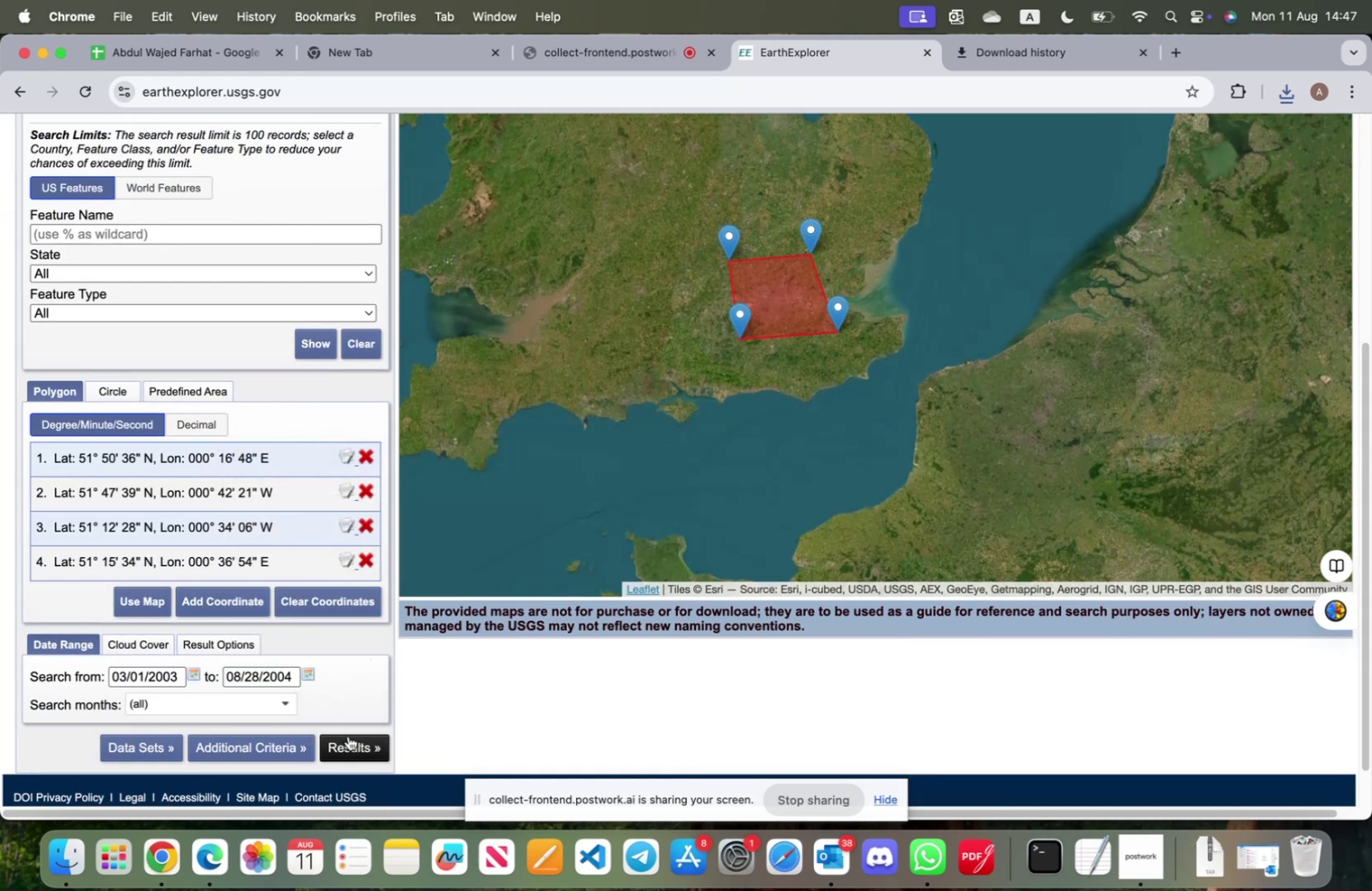 
left_click([350, 739])
 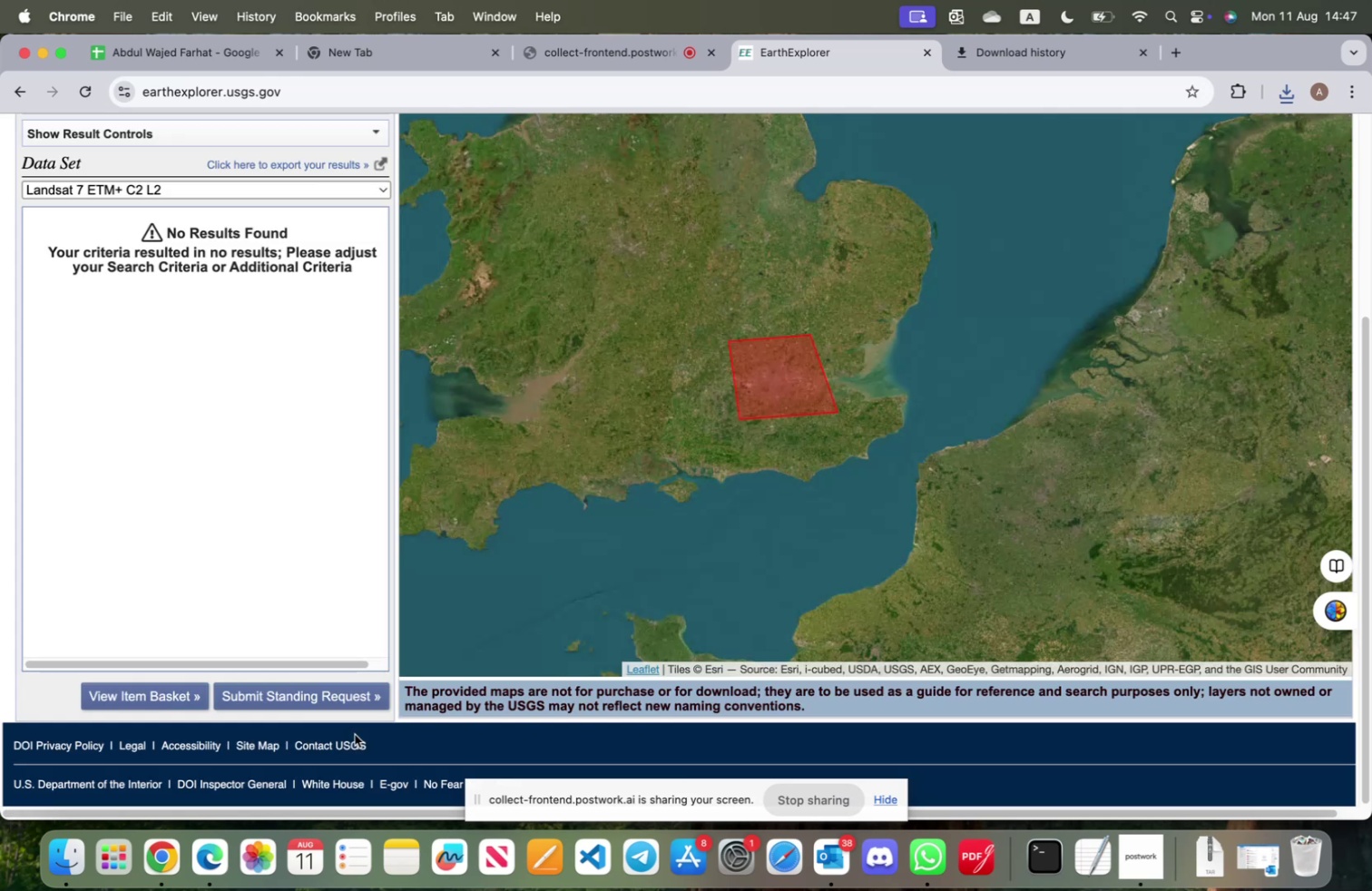 
scroll: coordinate [249, 548], scroll_direction: up, amount: 9.0
 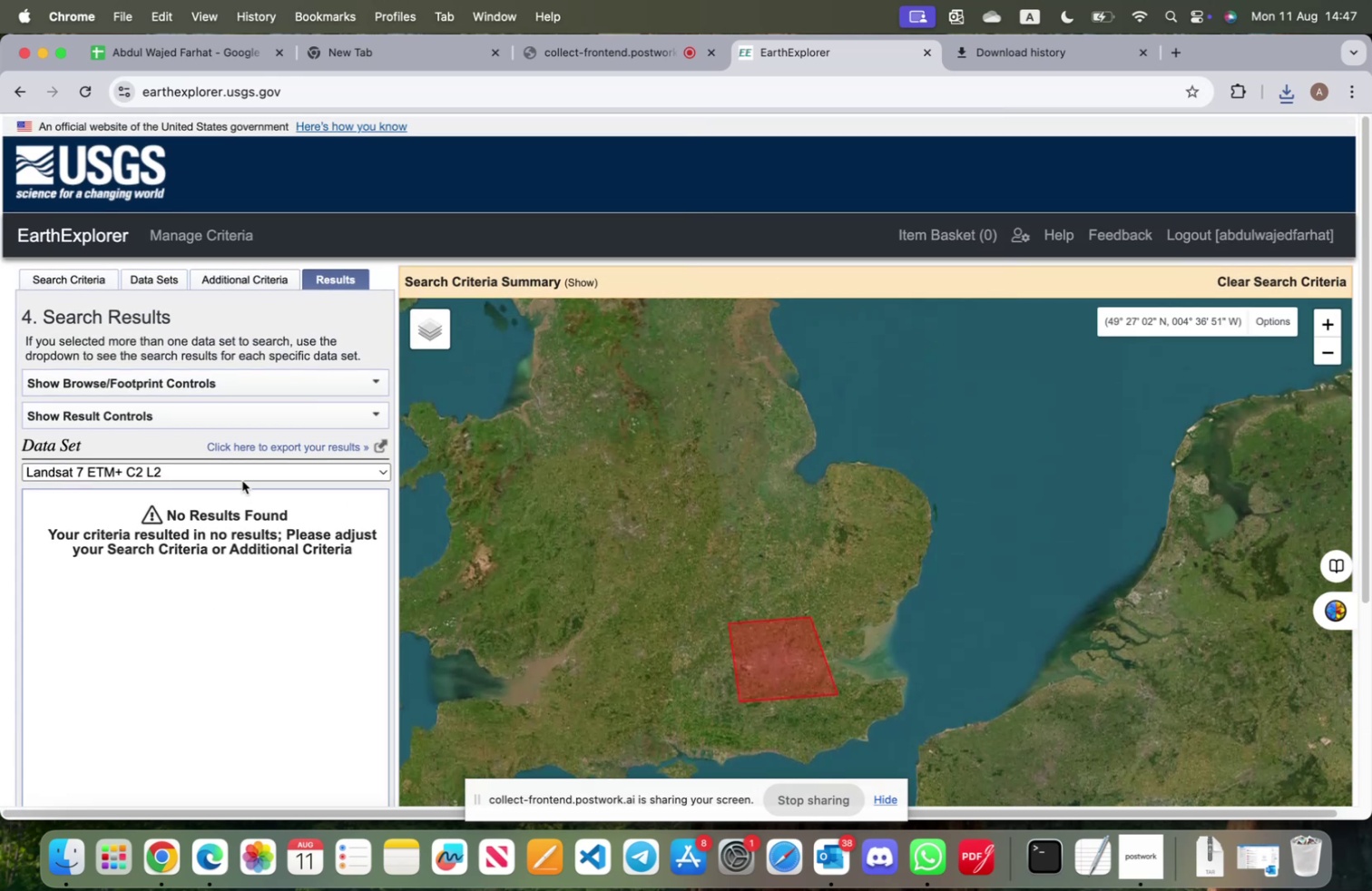 
left_click([241, 472])
 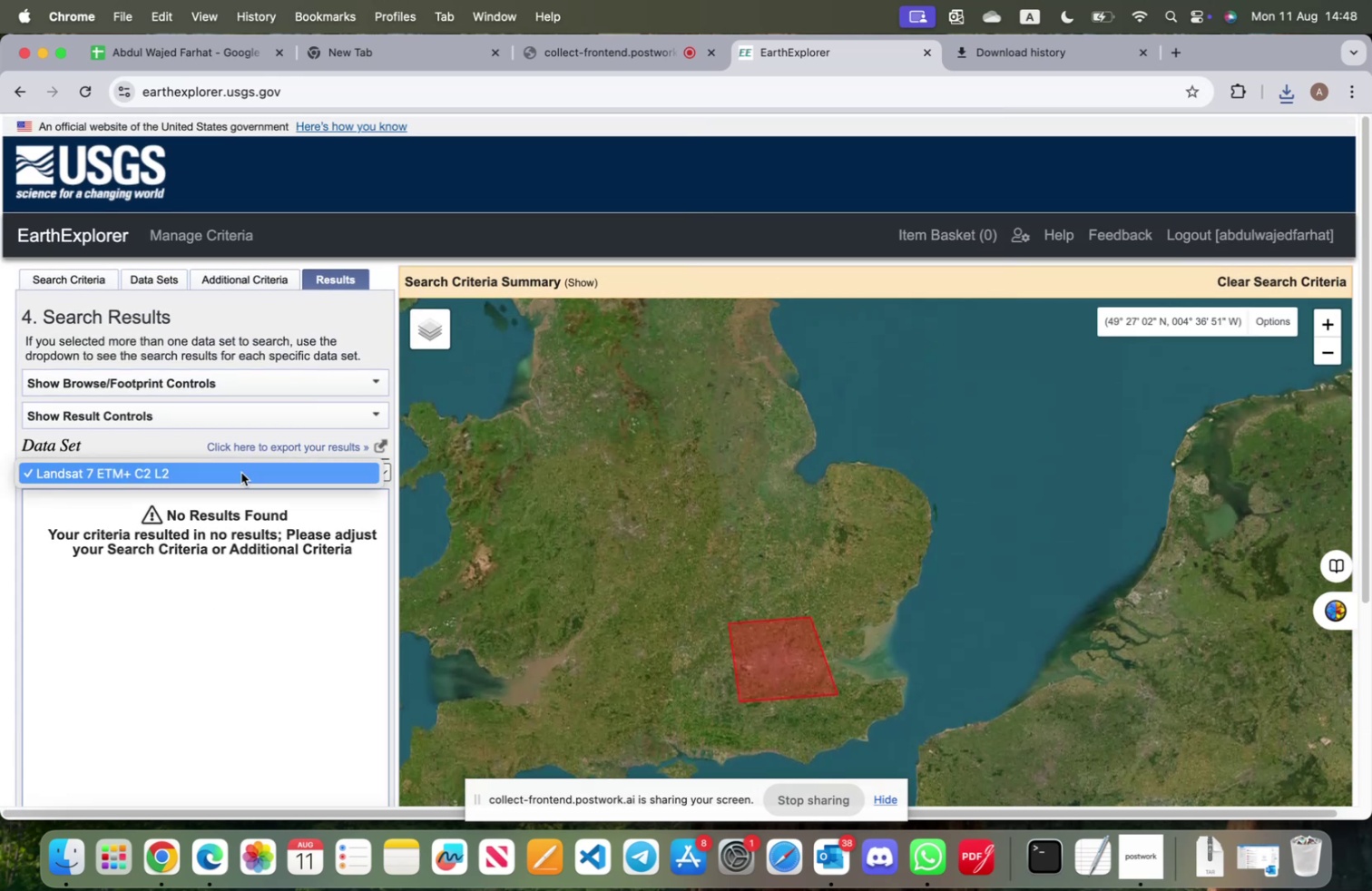 
left_click([241, 472])
 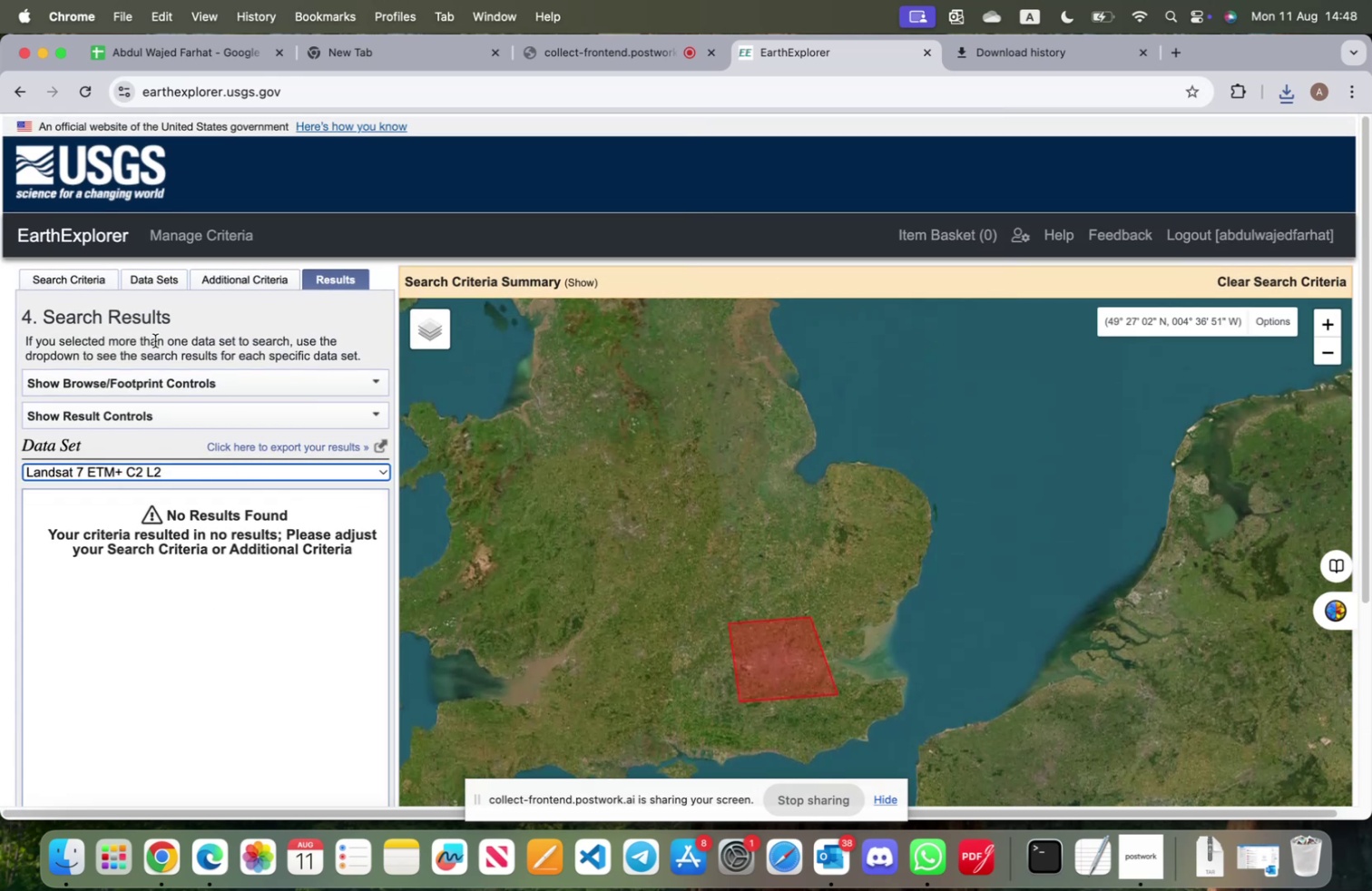 
left_click([77, 274])
 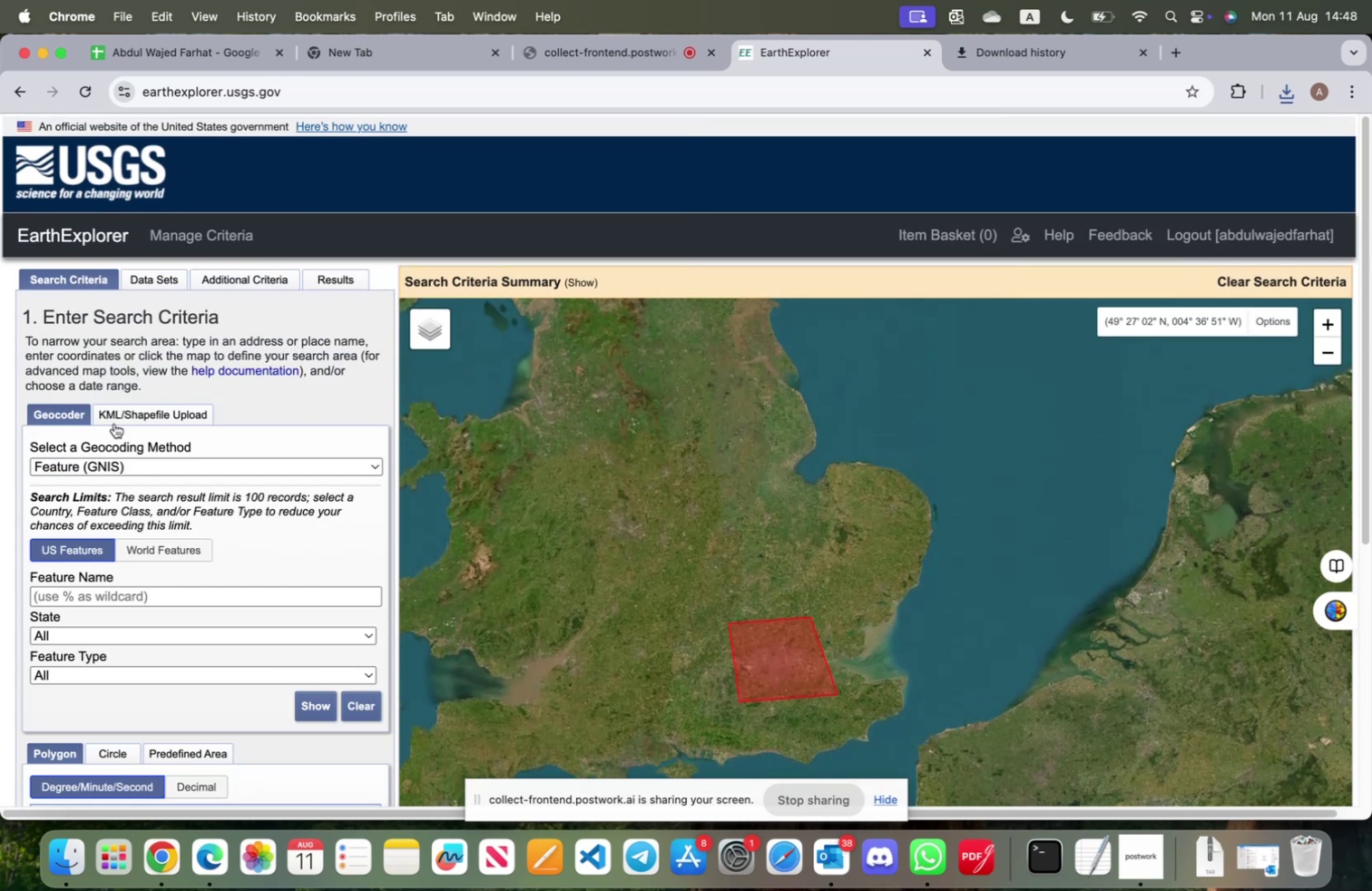 
scroll: coordinate [202, 521], scroll_direction: down, amount: 19.0
 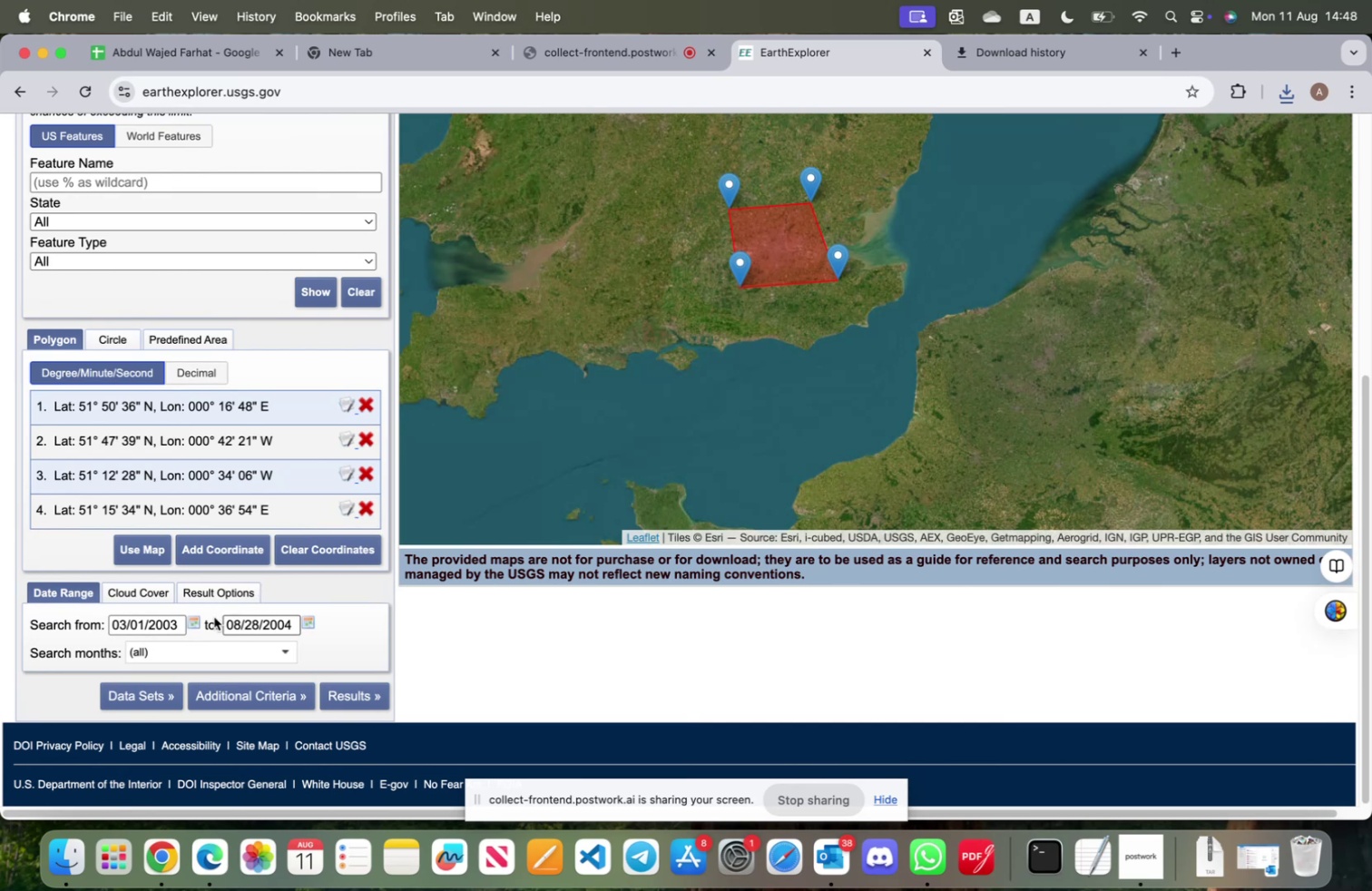 
left_click([196, 618])
 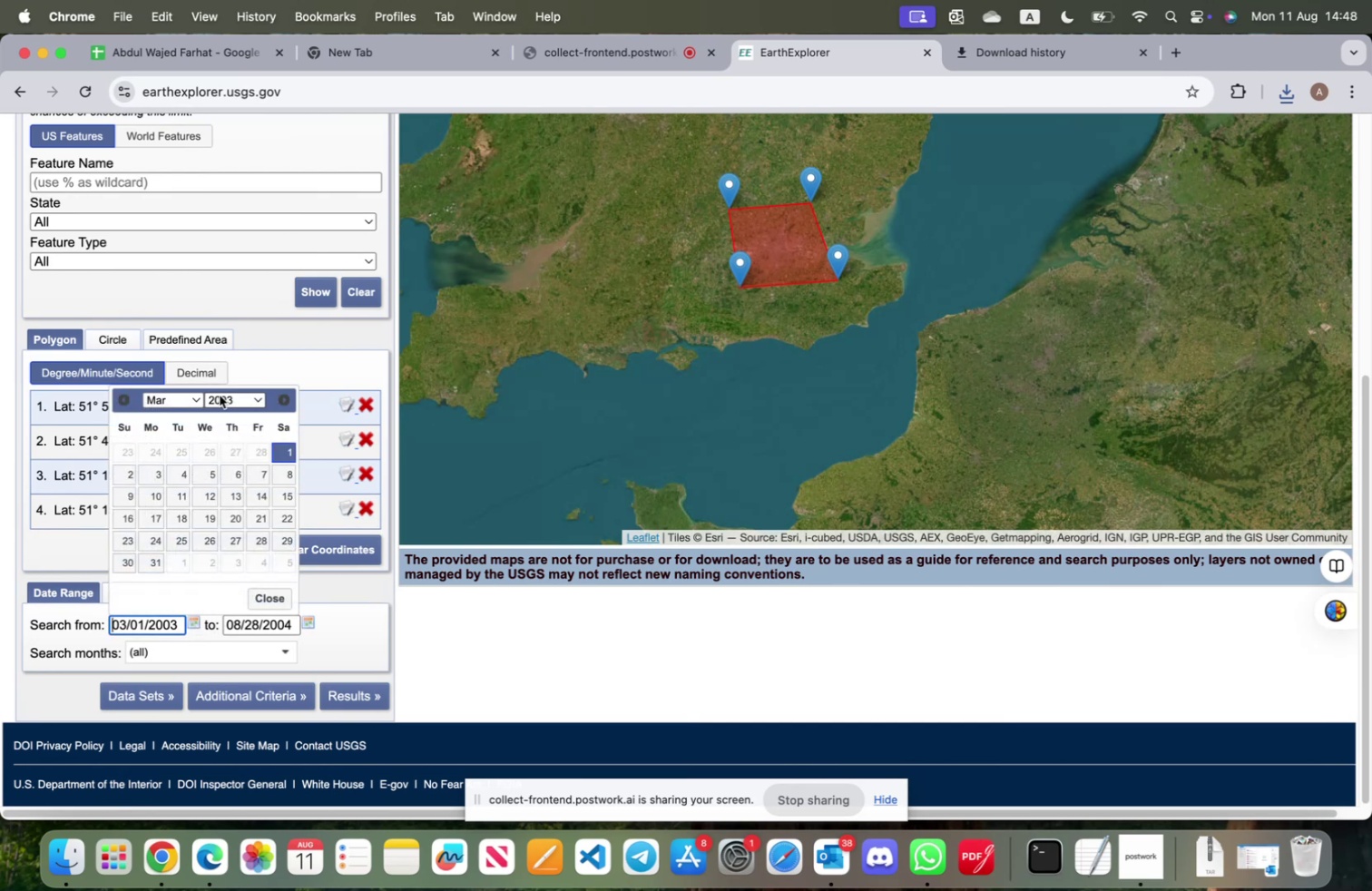 
left_click([192, 395])
 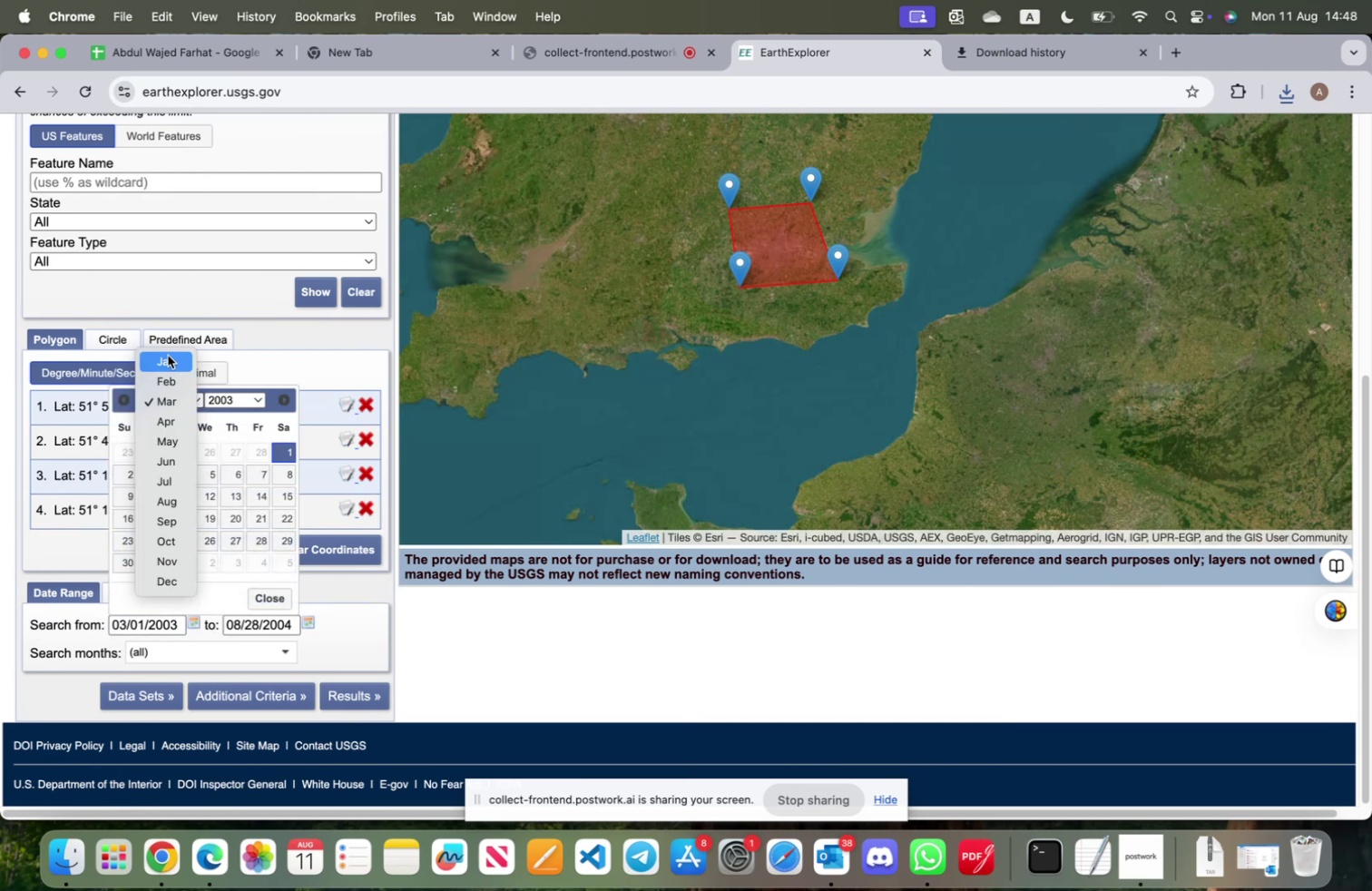 
left_click([168, 354])
 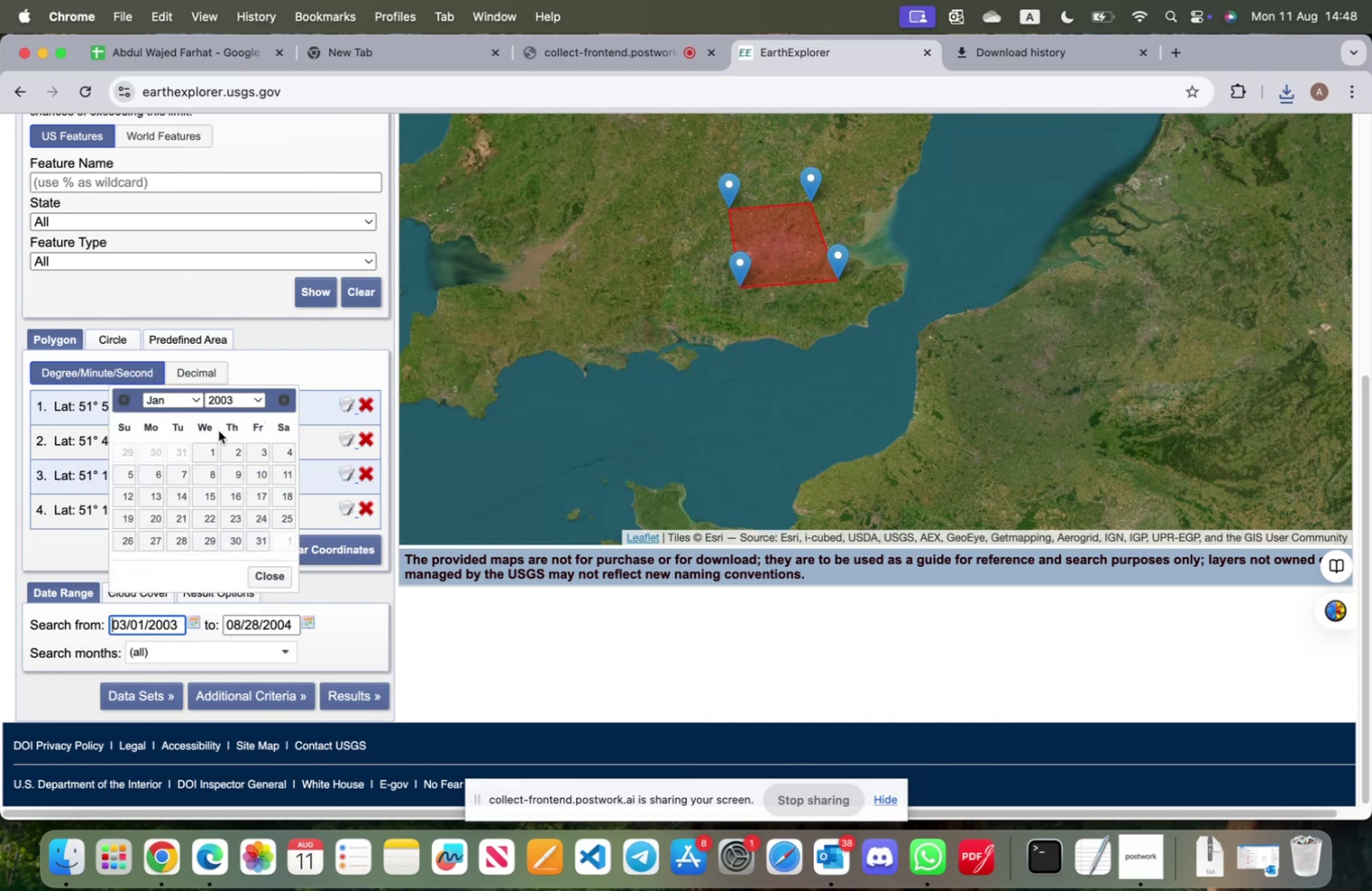 
left_click([213, 447])
 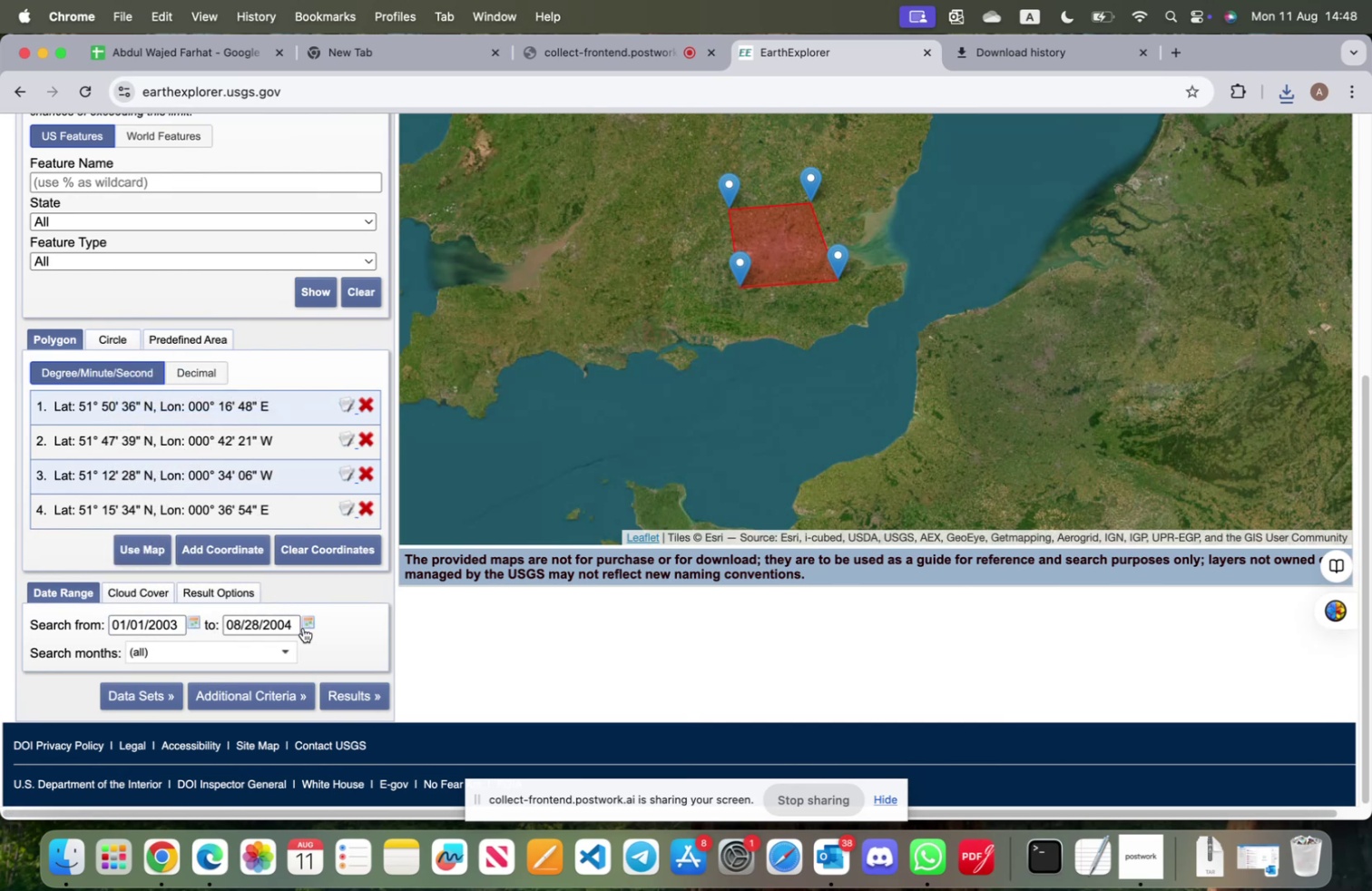 
left_click([302, 625])
 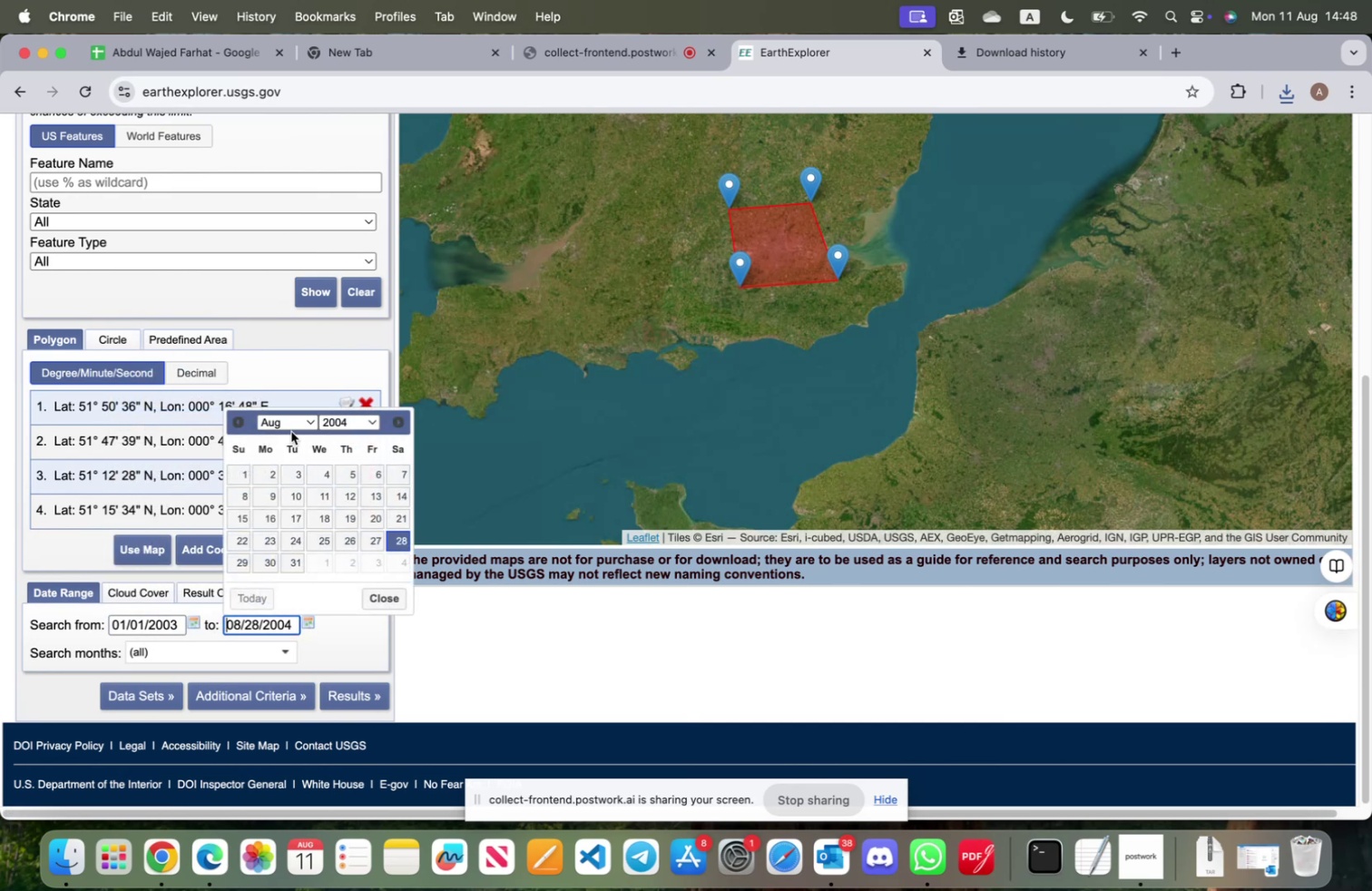 
left_click([291, 426])
 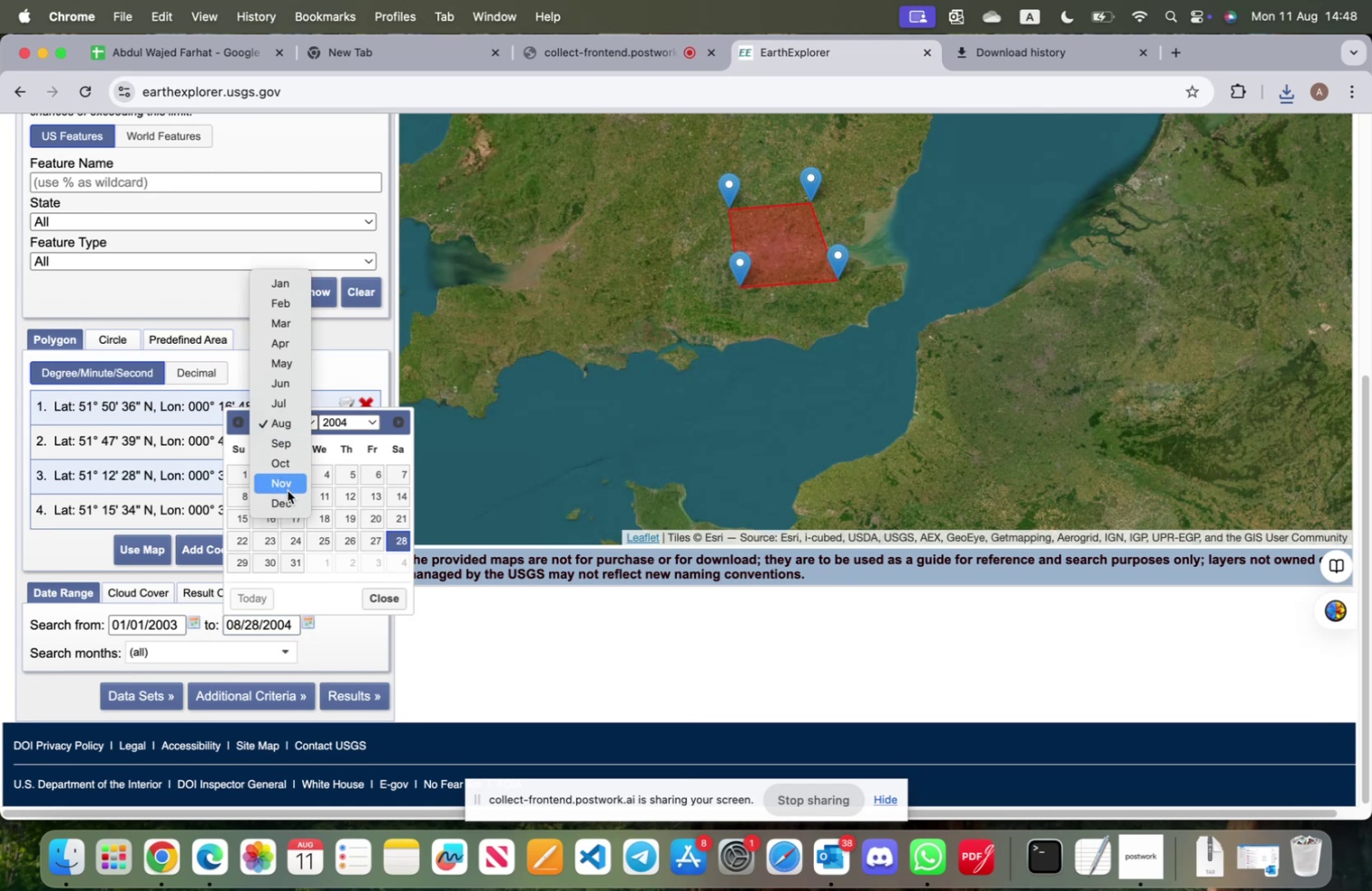 
left_click([288, 489])
 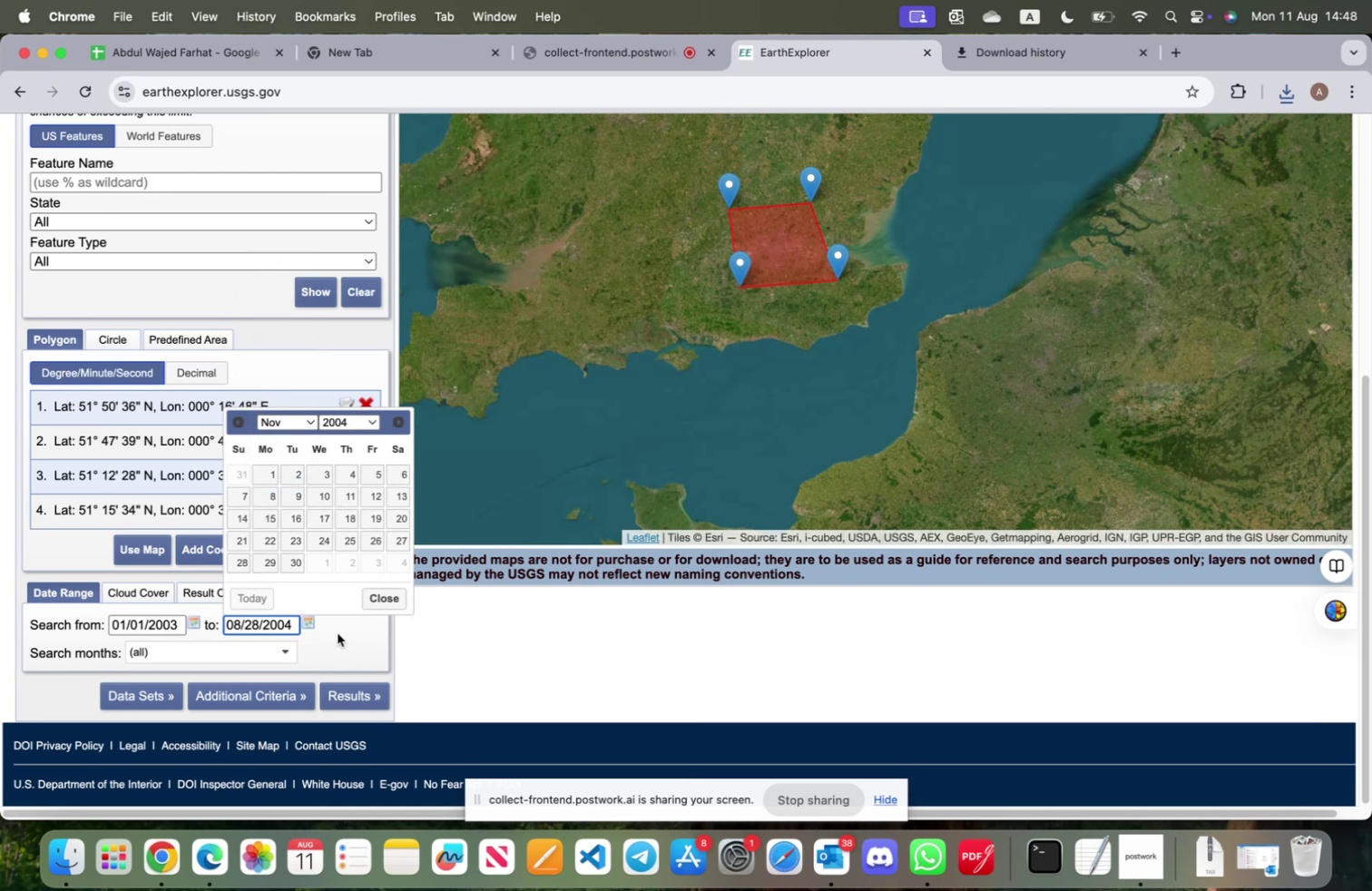 
left_click([338, 632])
 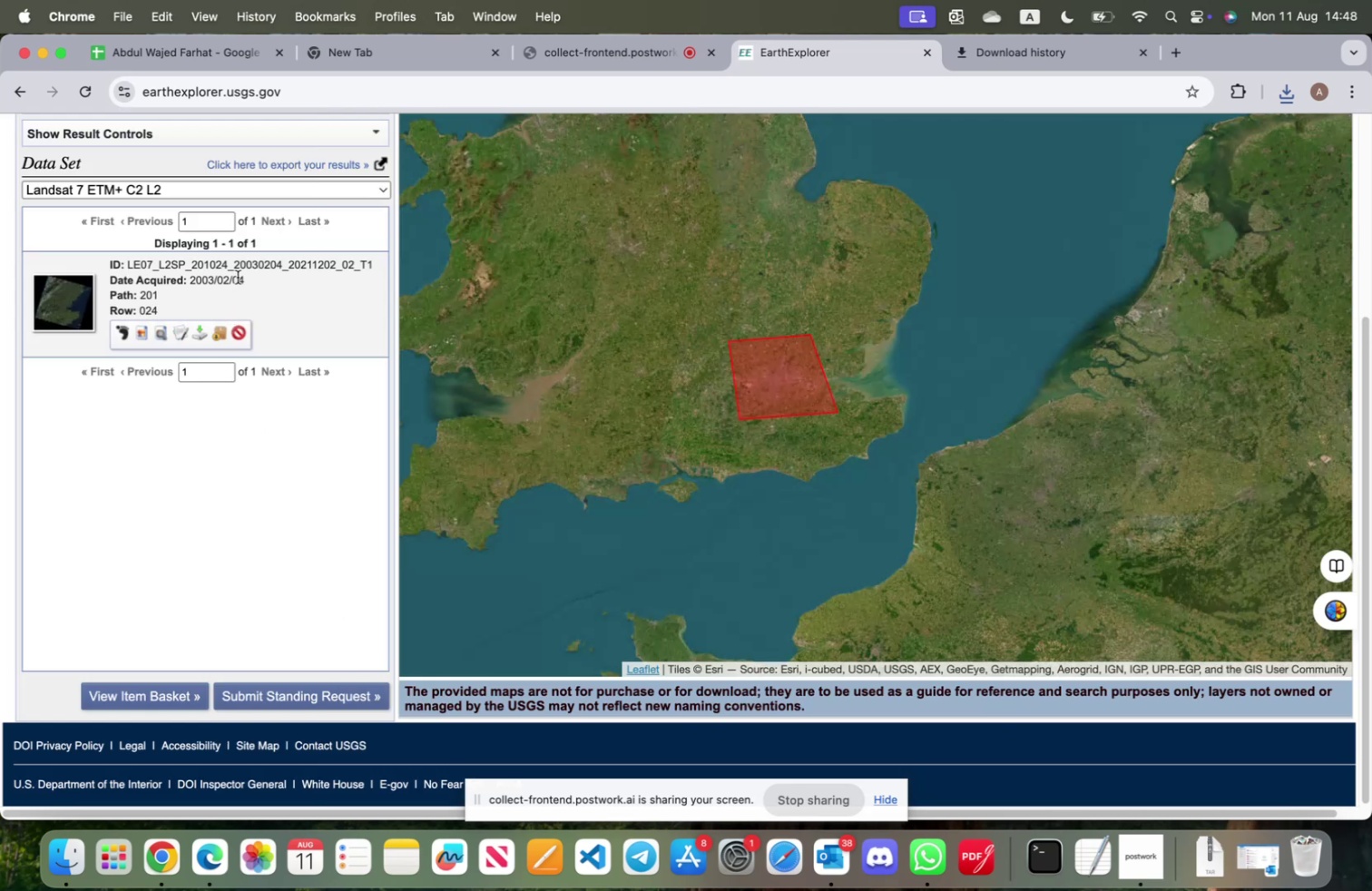 
wait(7.79)
 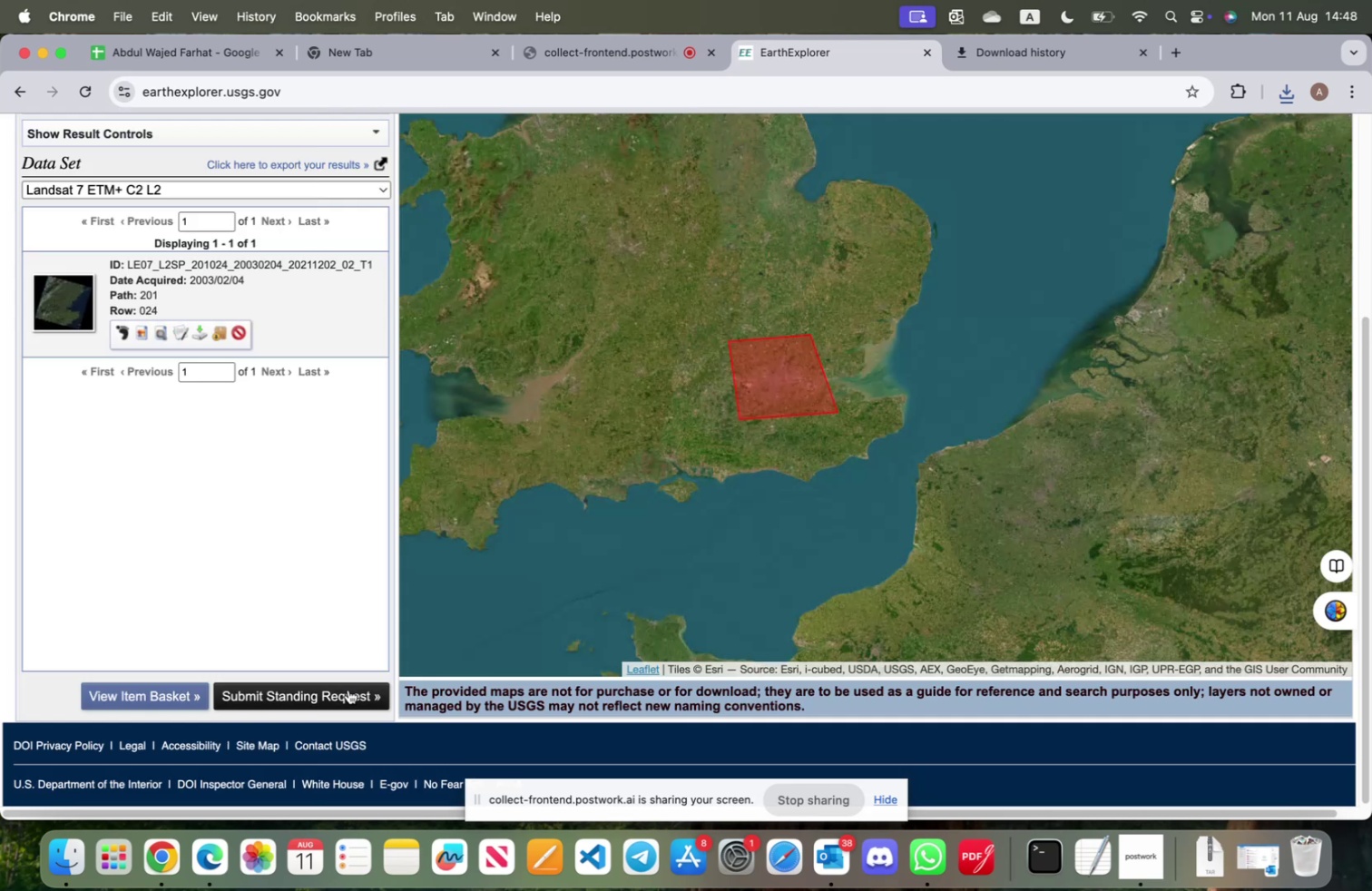 
scroll: coordinate [270, 654], scroll_direction: up, amount: 10.0
 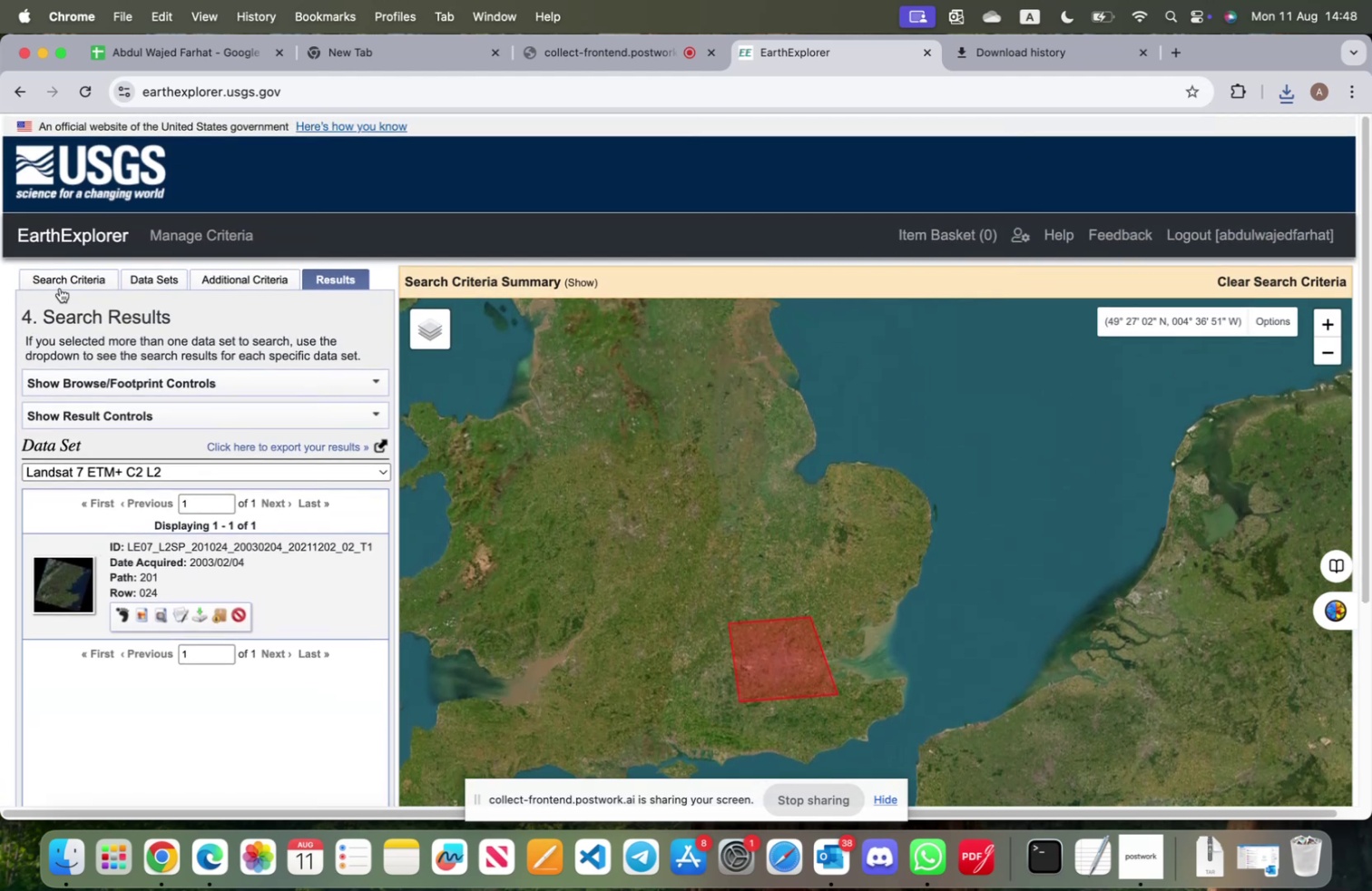 
left_click([55, 276])
 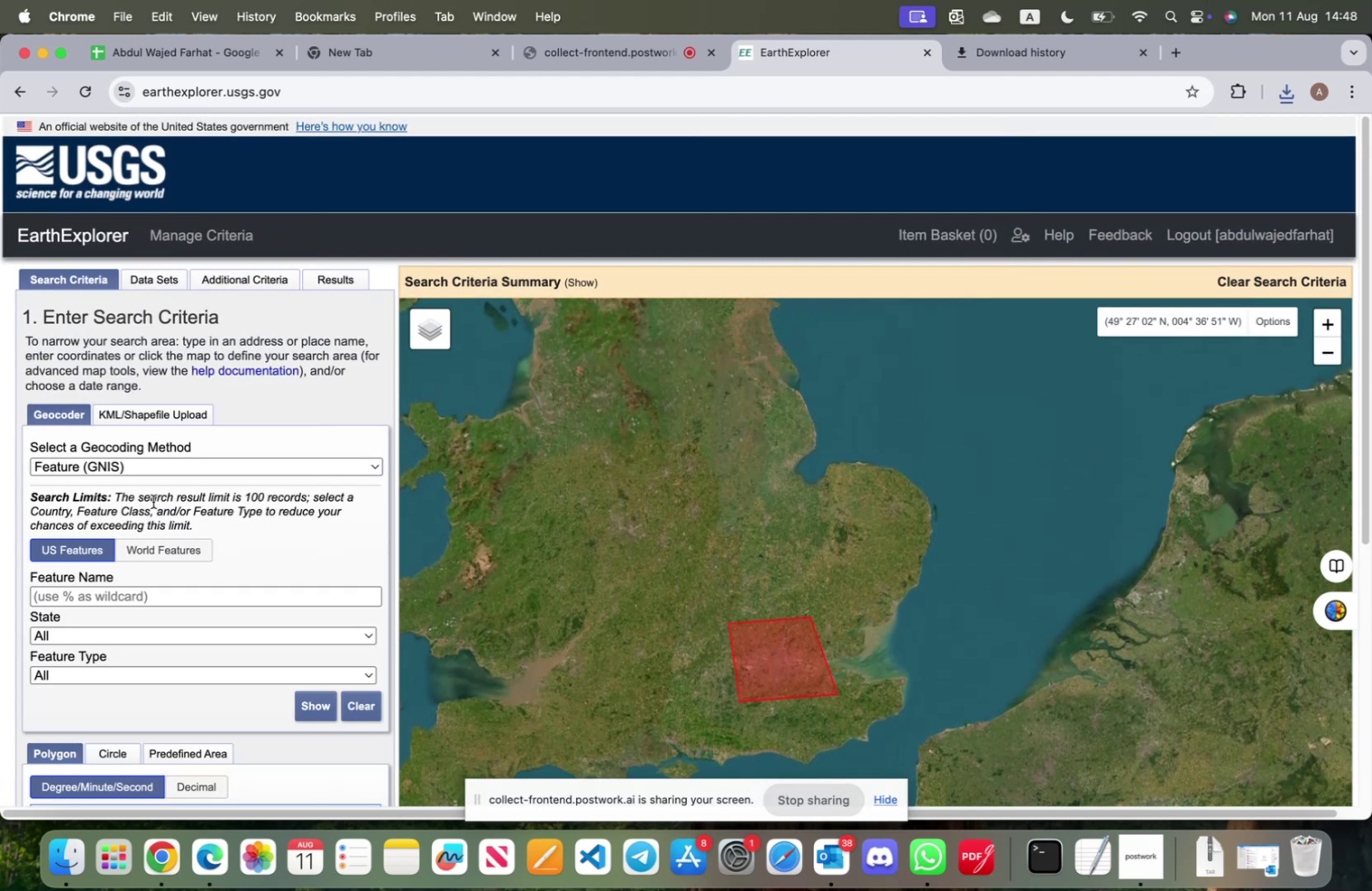 
scroll: coordinate [225, 675], scroll_direction: down, amount: 15.0
 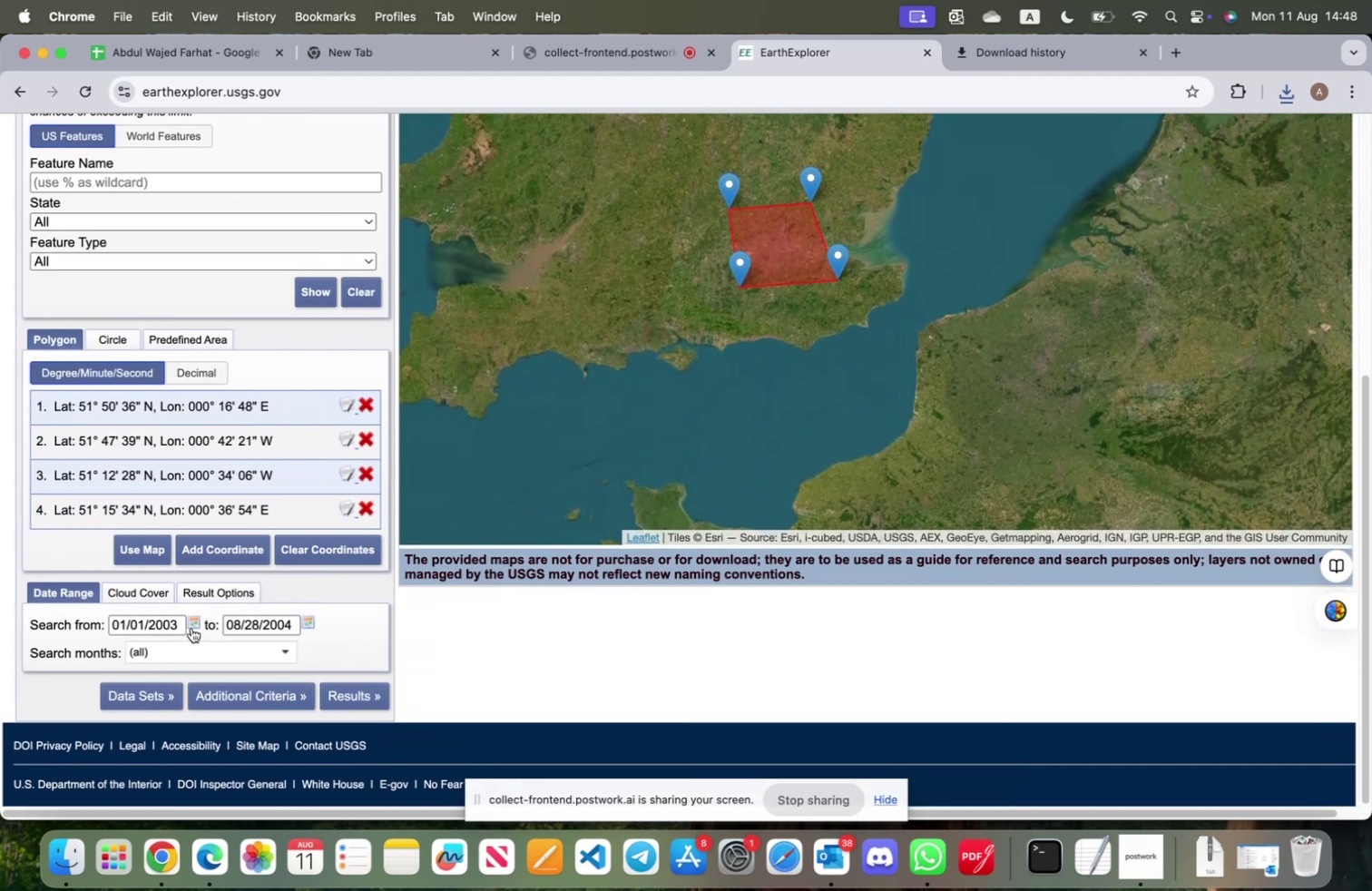 
left_click([196, 622])
 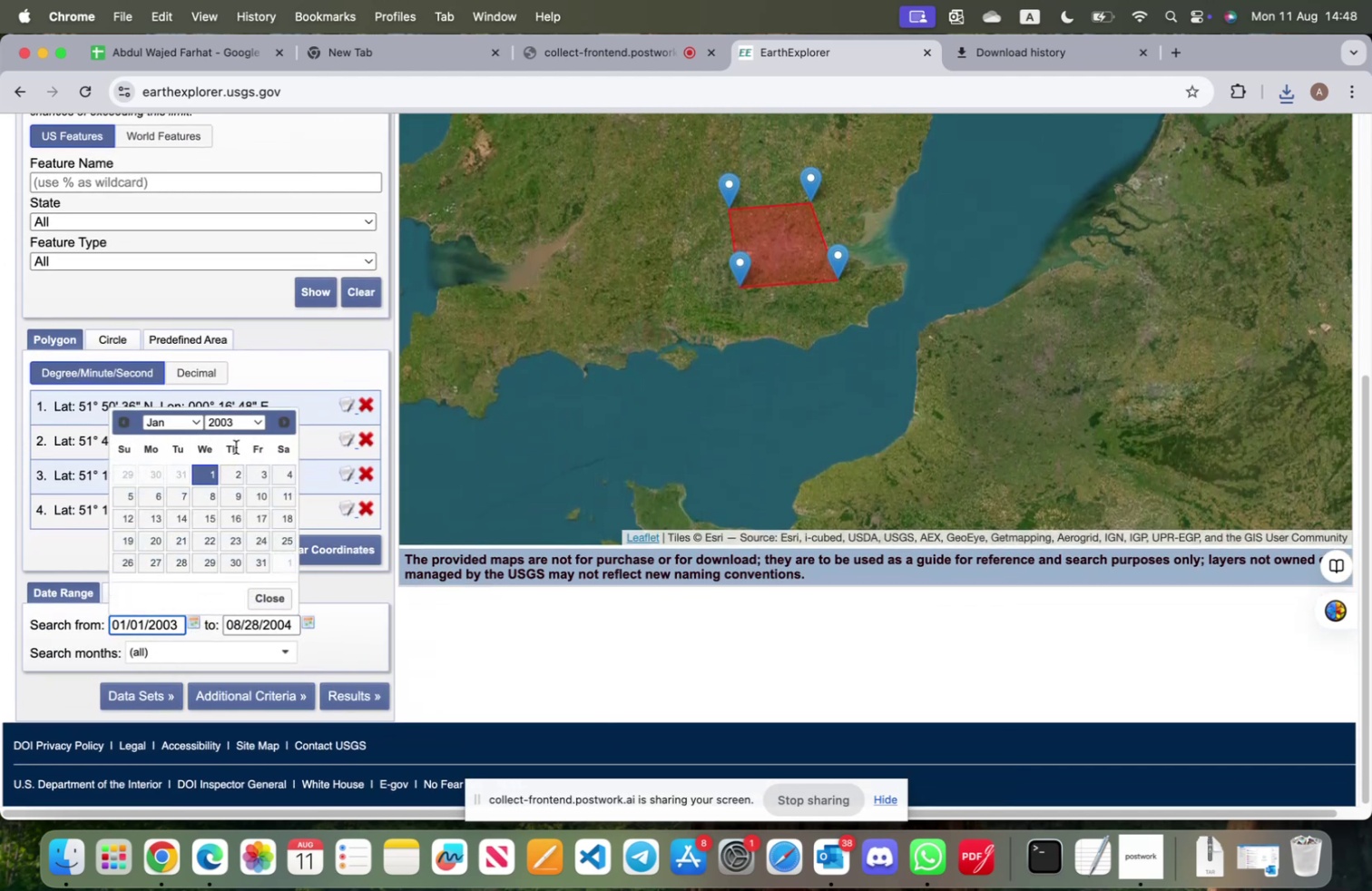 
left_click([248, 422])
 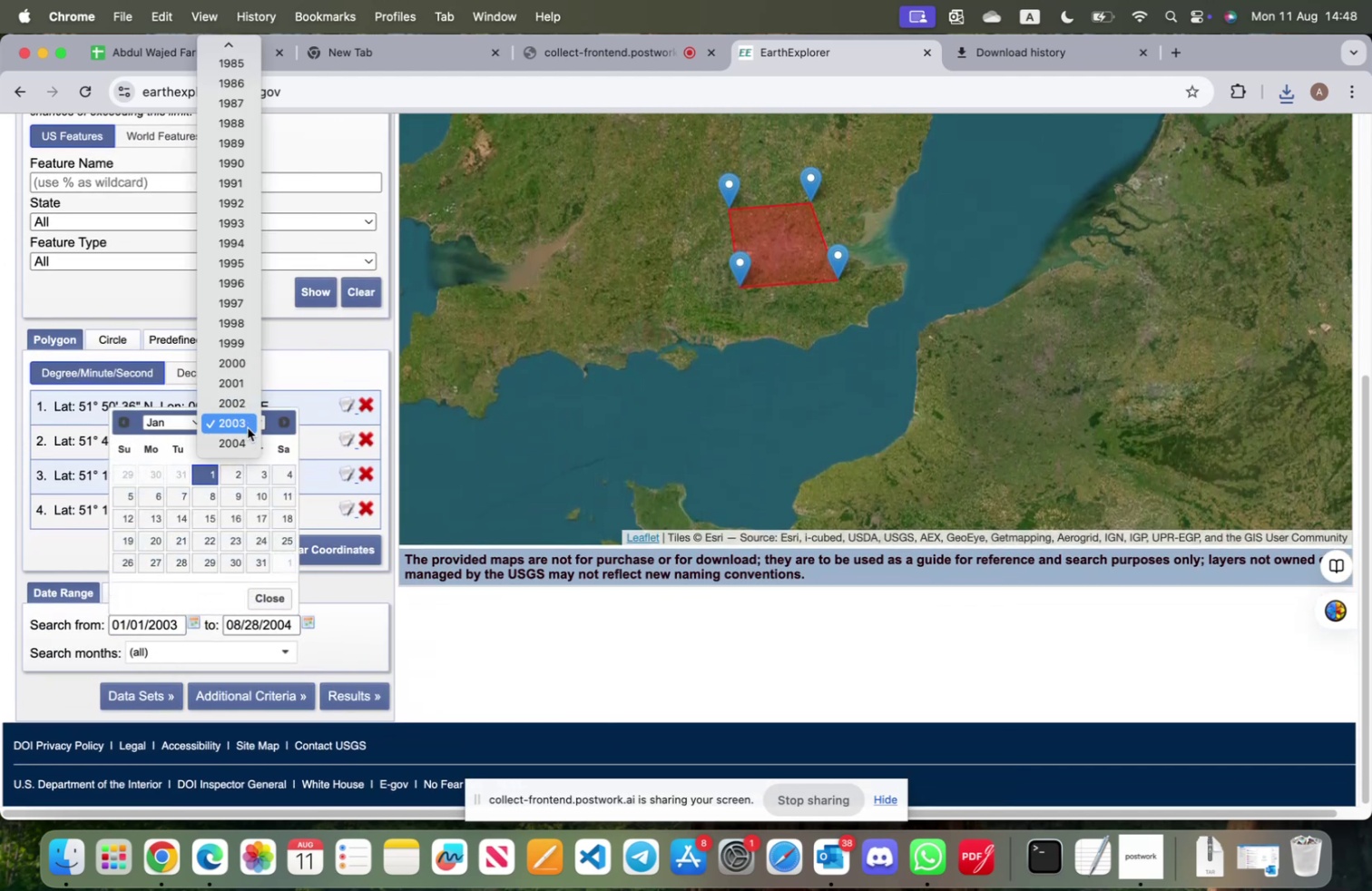 
left_click([244, 440])
 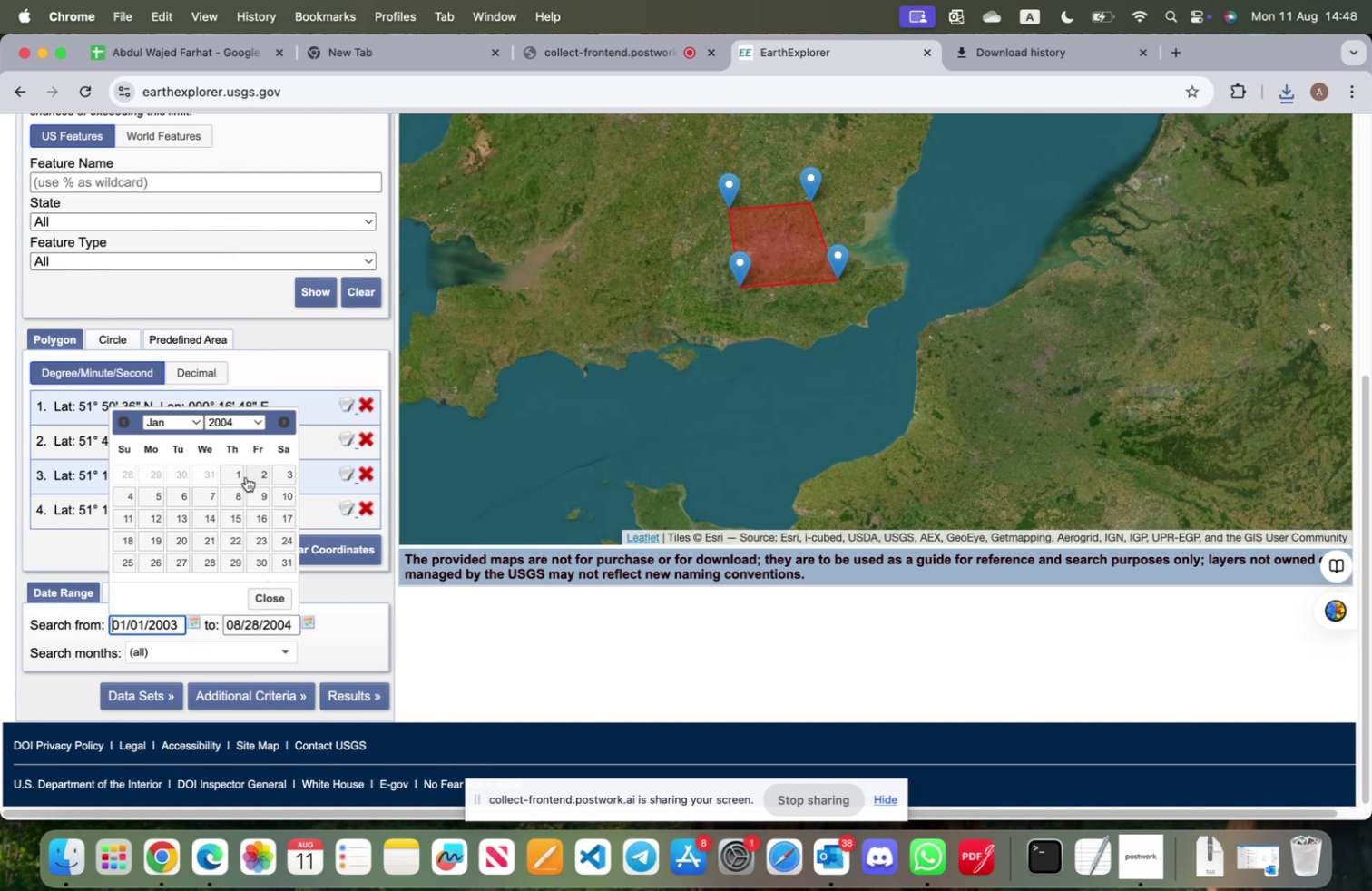 
left_click([240, 474])
 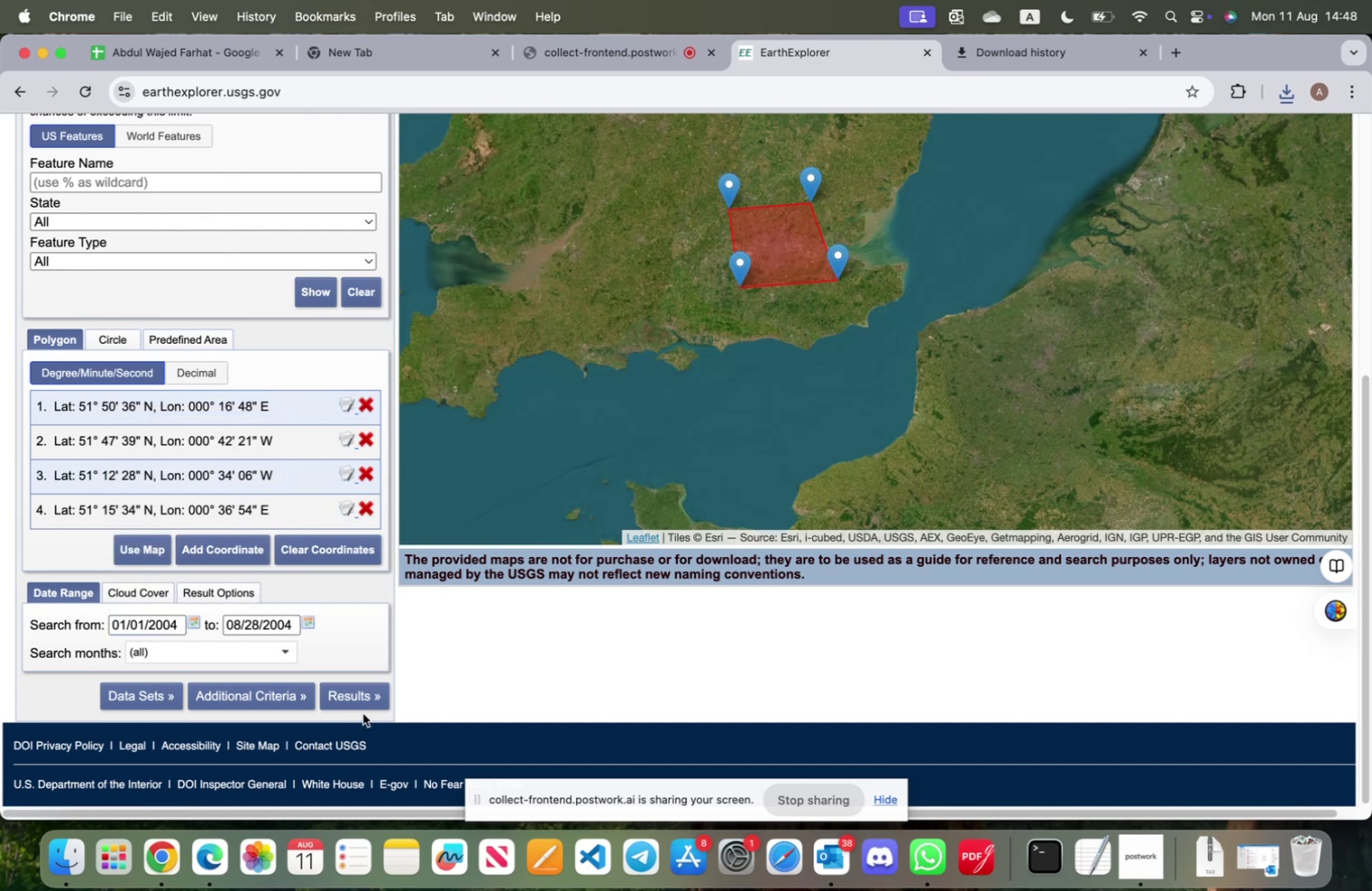 
left_click([358, 694])
 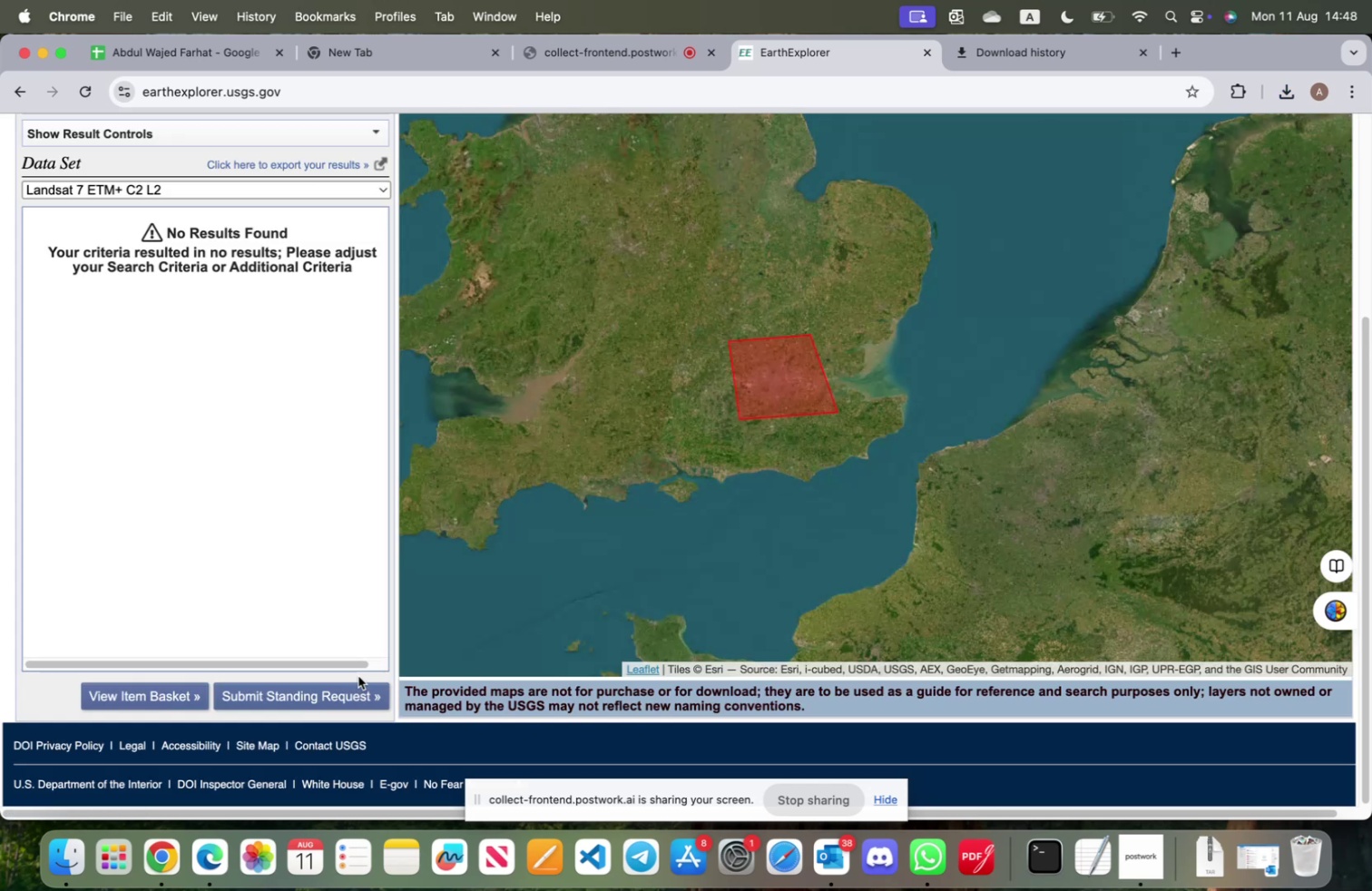 
scroll: coordinate [223, 444], scroll_direction: up, amount: 8.0
 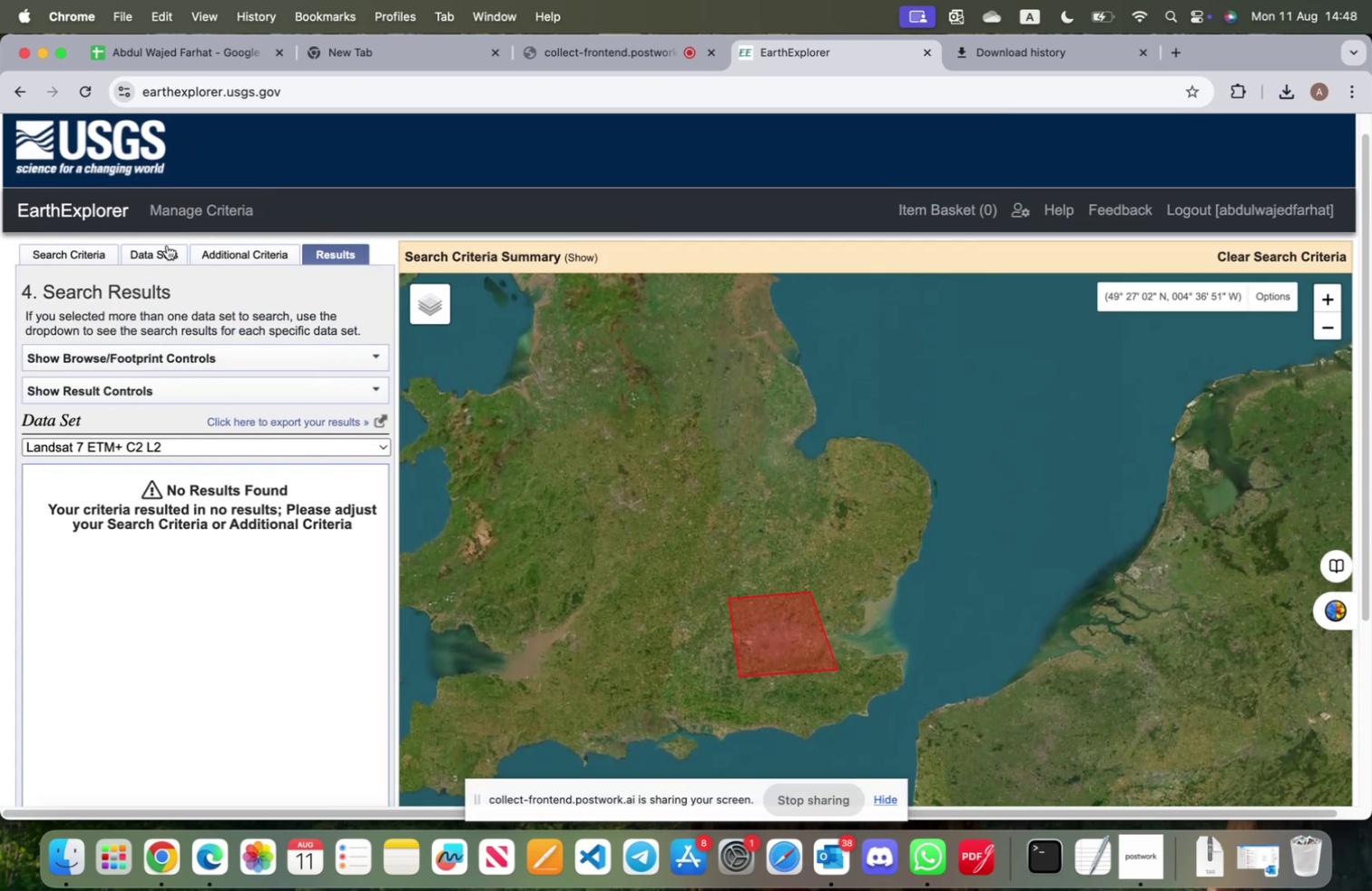 
left_click([161, 250])
 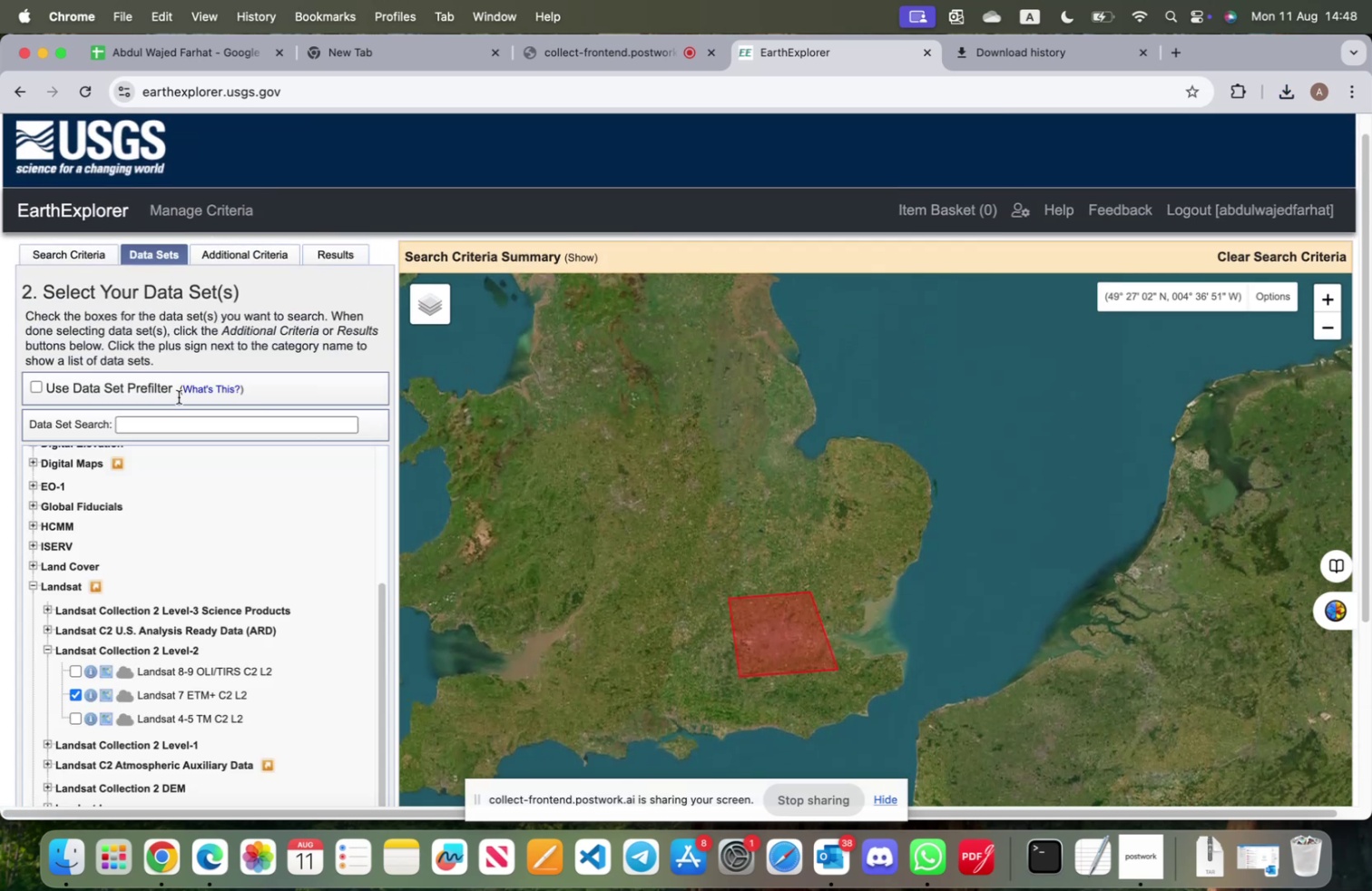 
scroll: coordinate [157, 599], scroll_direction: down, amount: 4.0
 